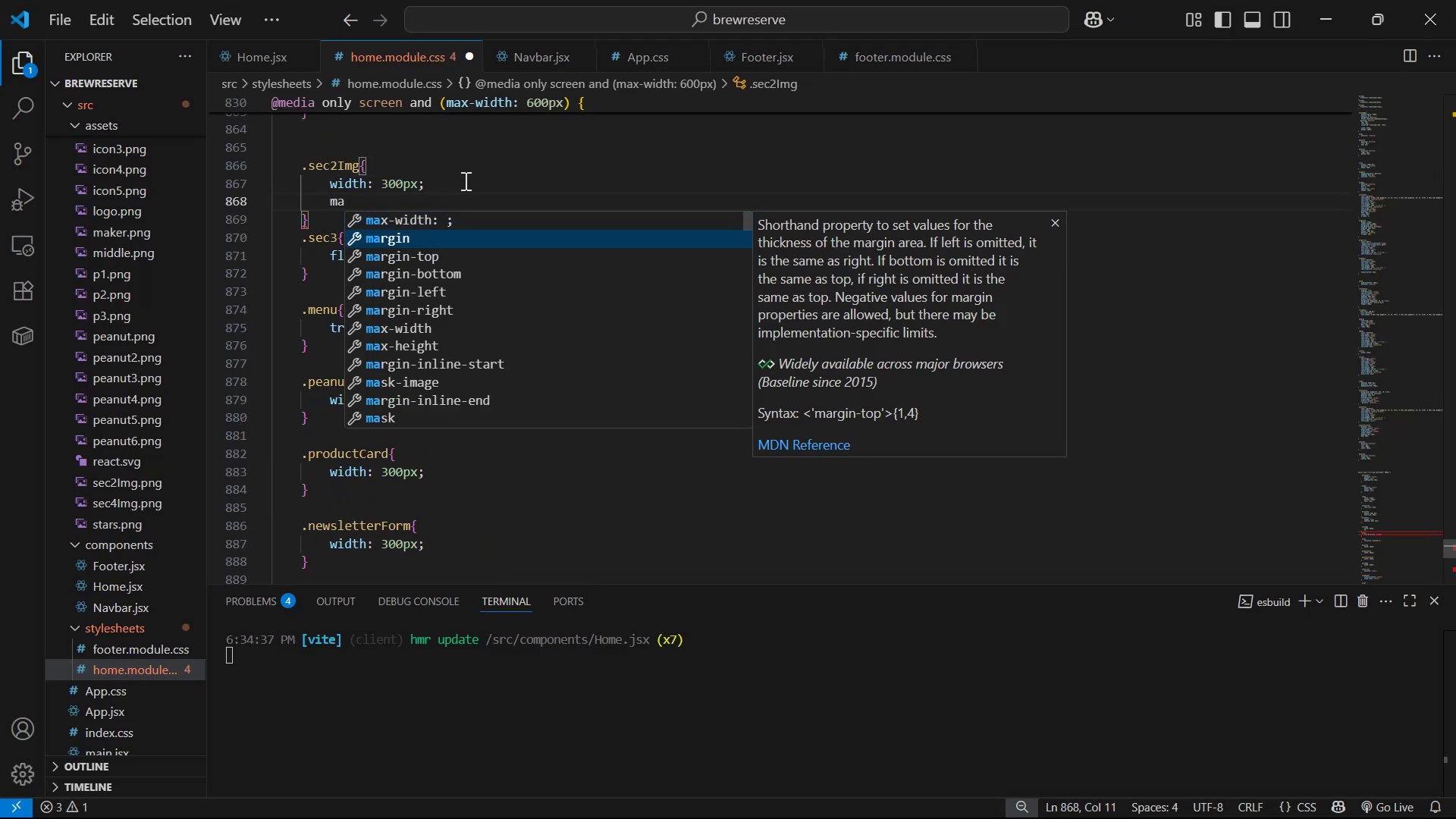 
key(Enter)
 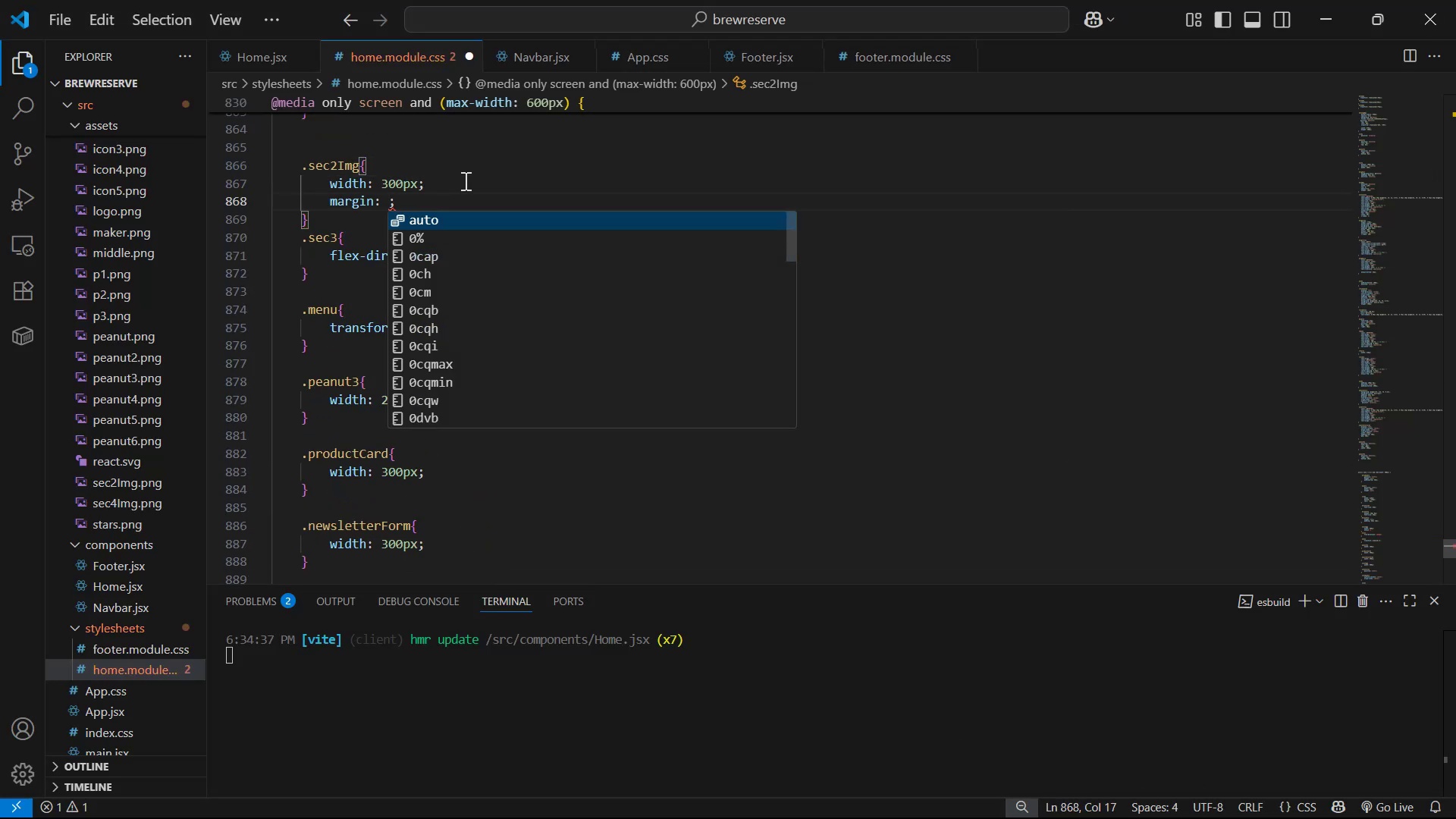 
type(-10px)
 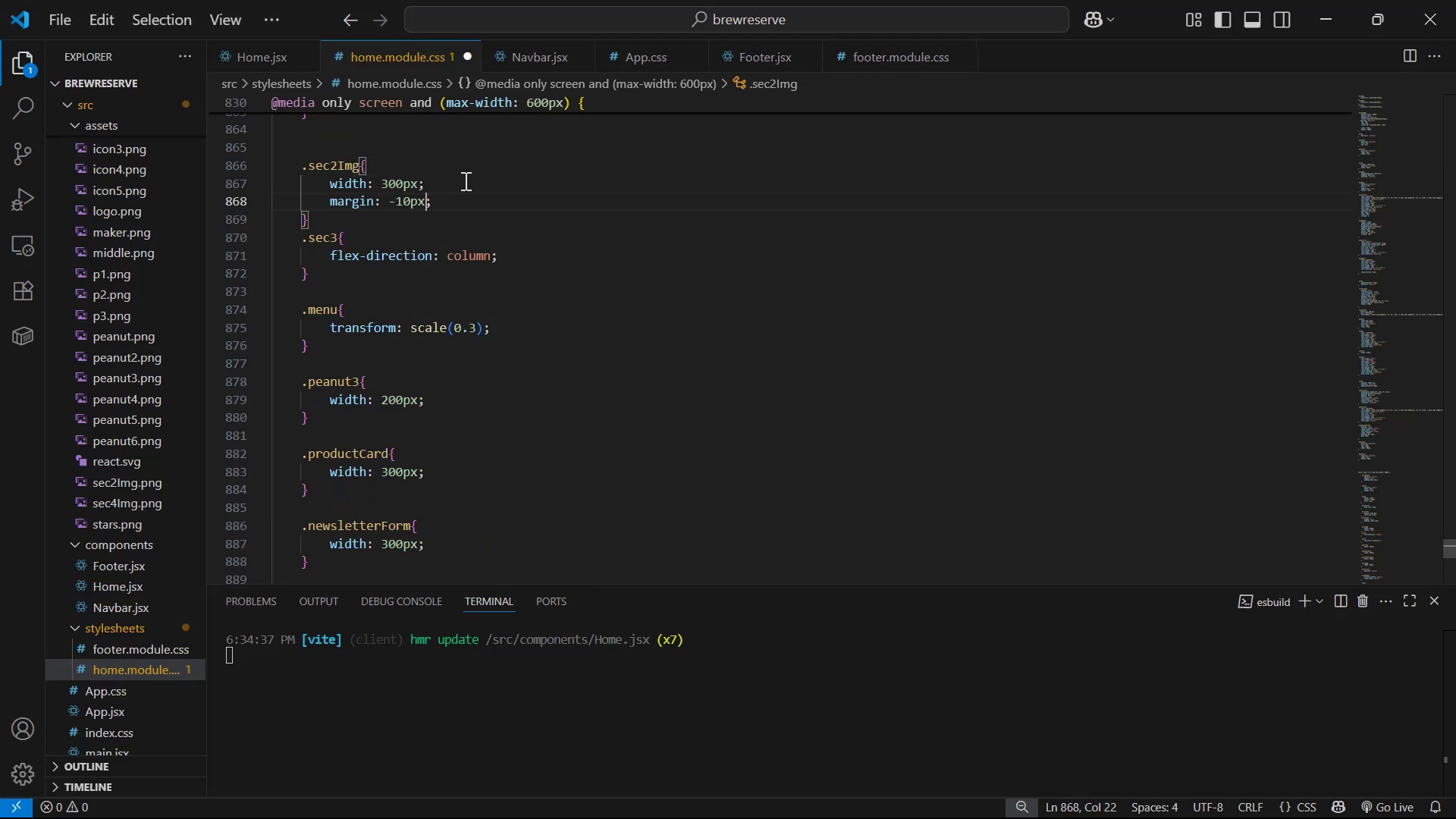 
key(Control+ControlLeft)
 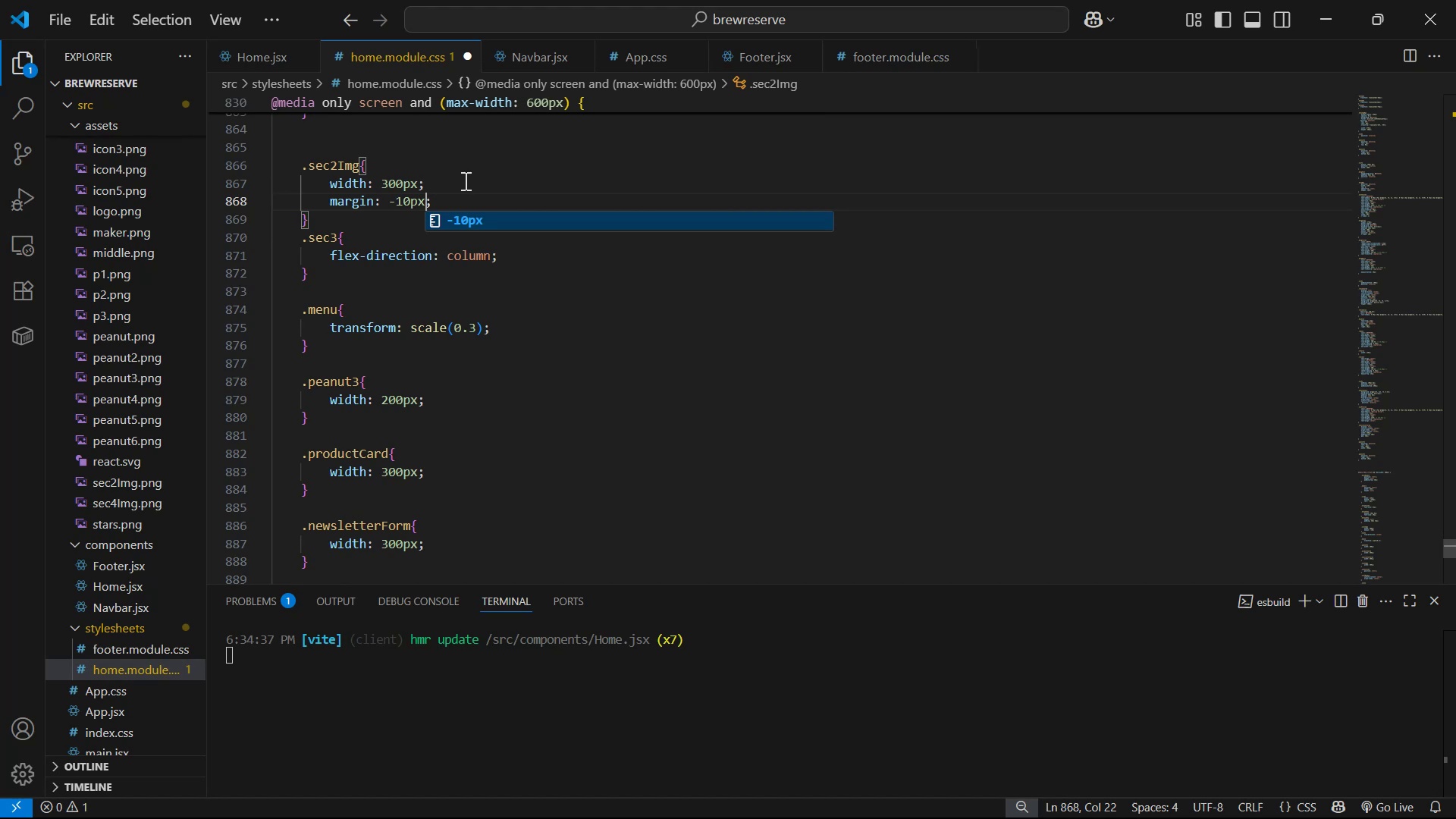 
key(Control+S)
 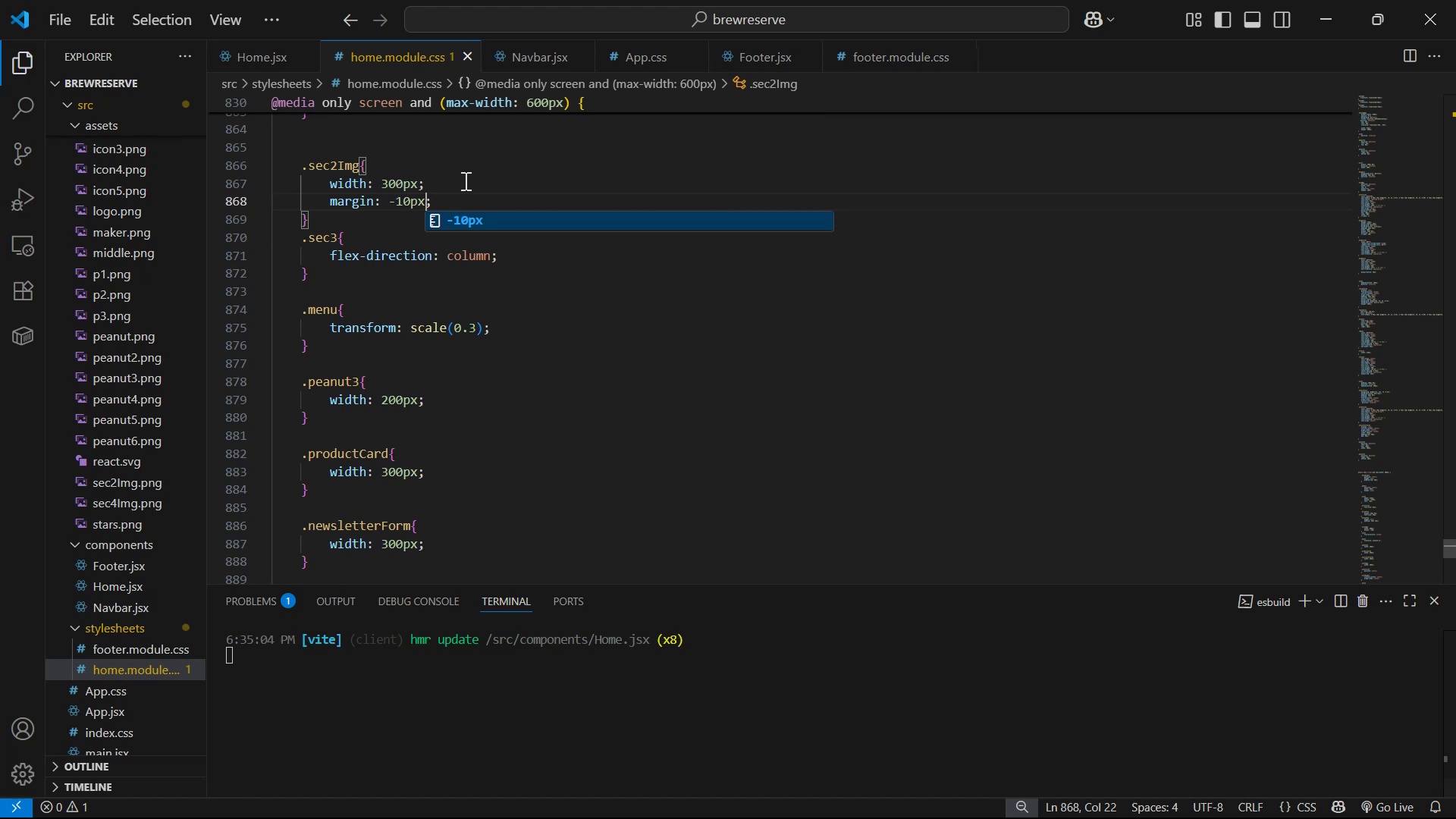 
key(Alt+AltLeft)
 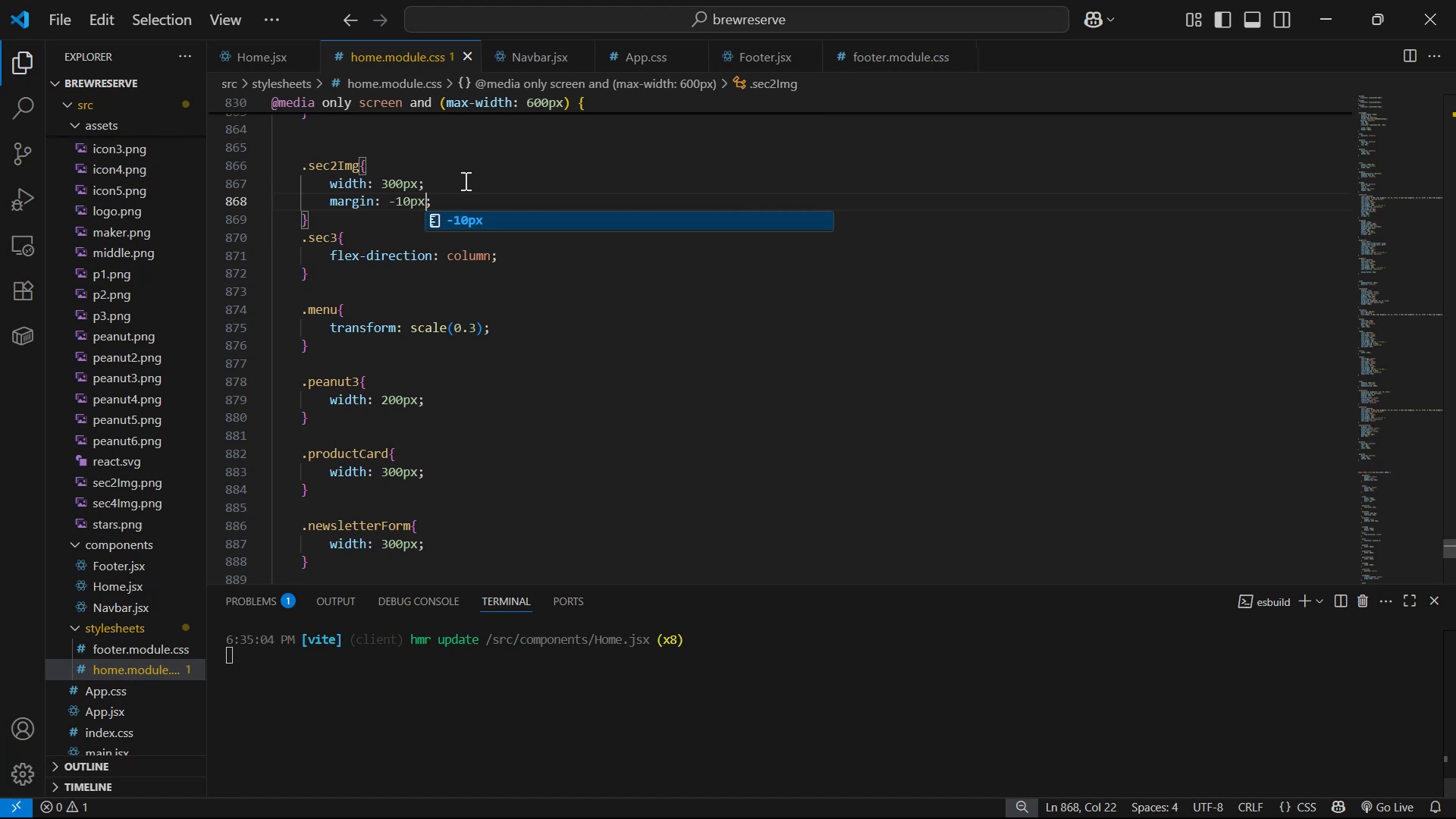 
key(Alt+Tab)
 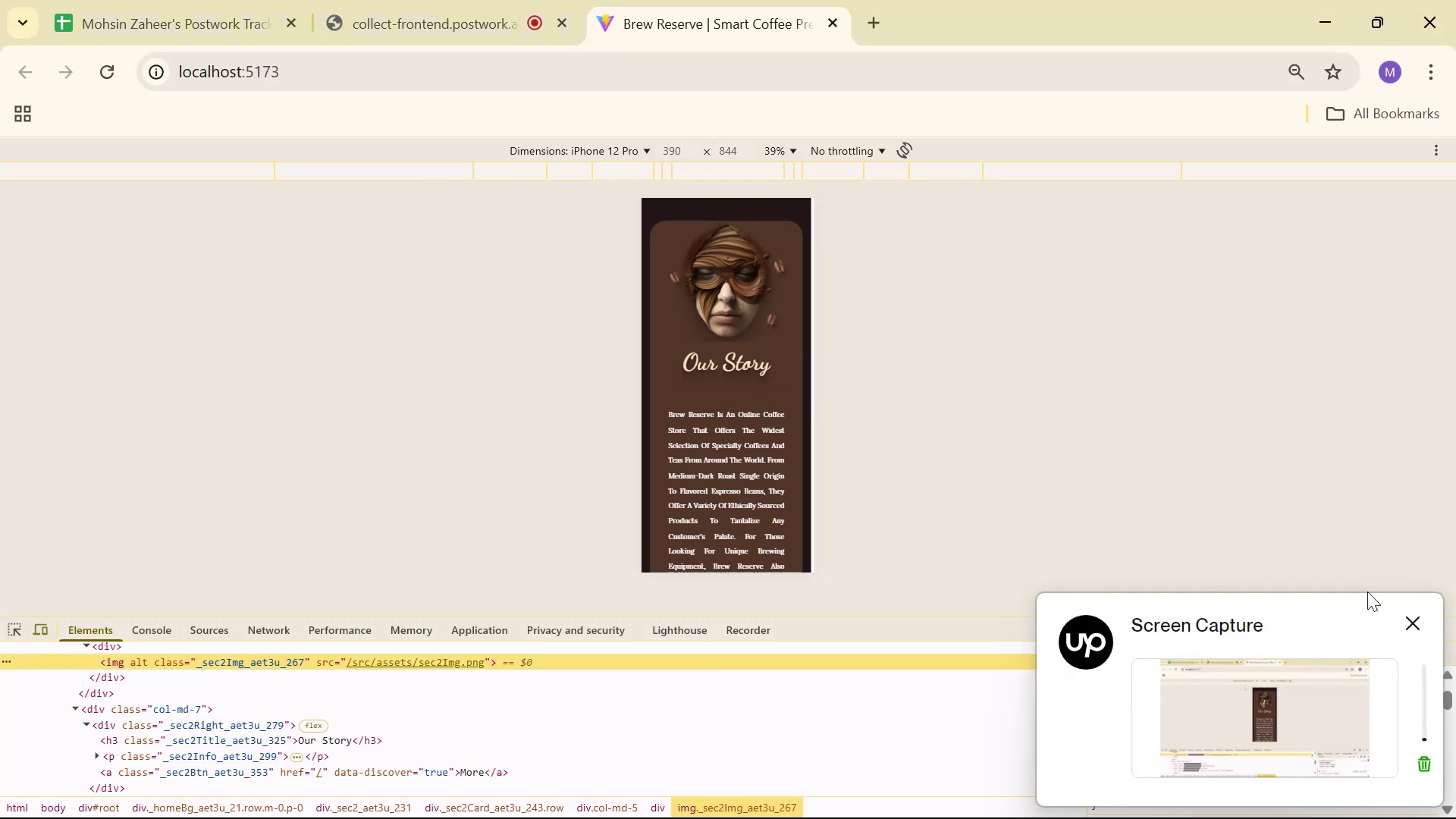 
double_click([1423, 623])
 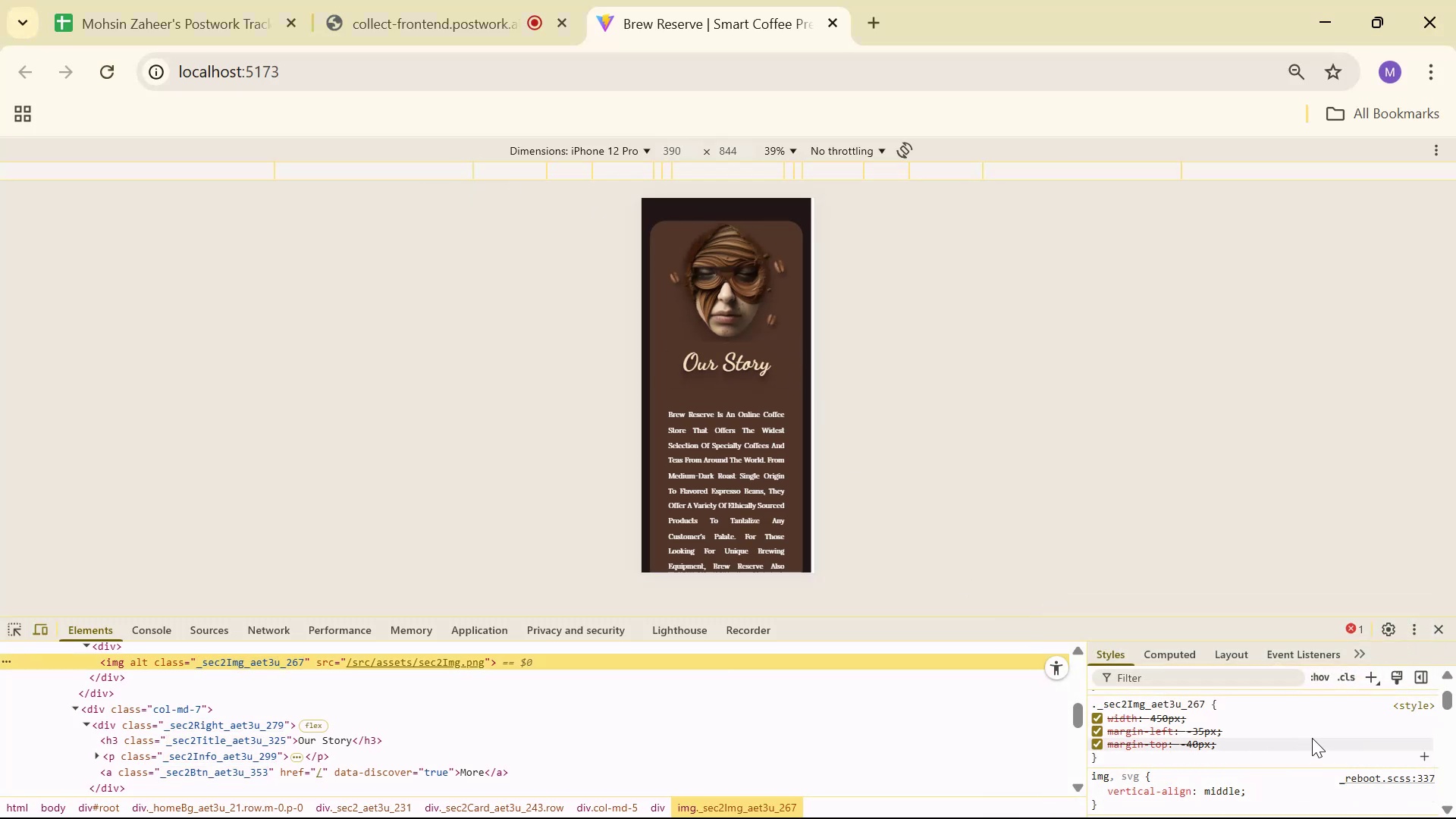 
key(Alt+AltLeft)
 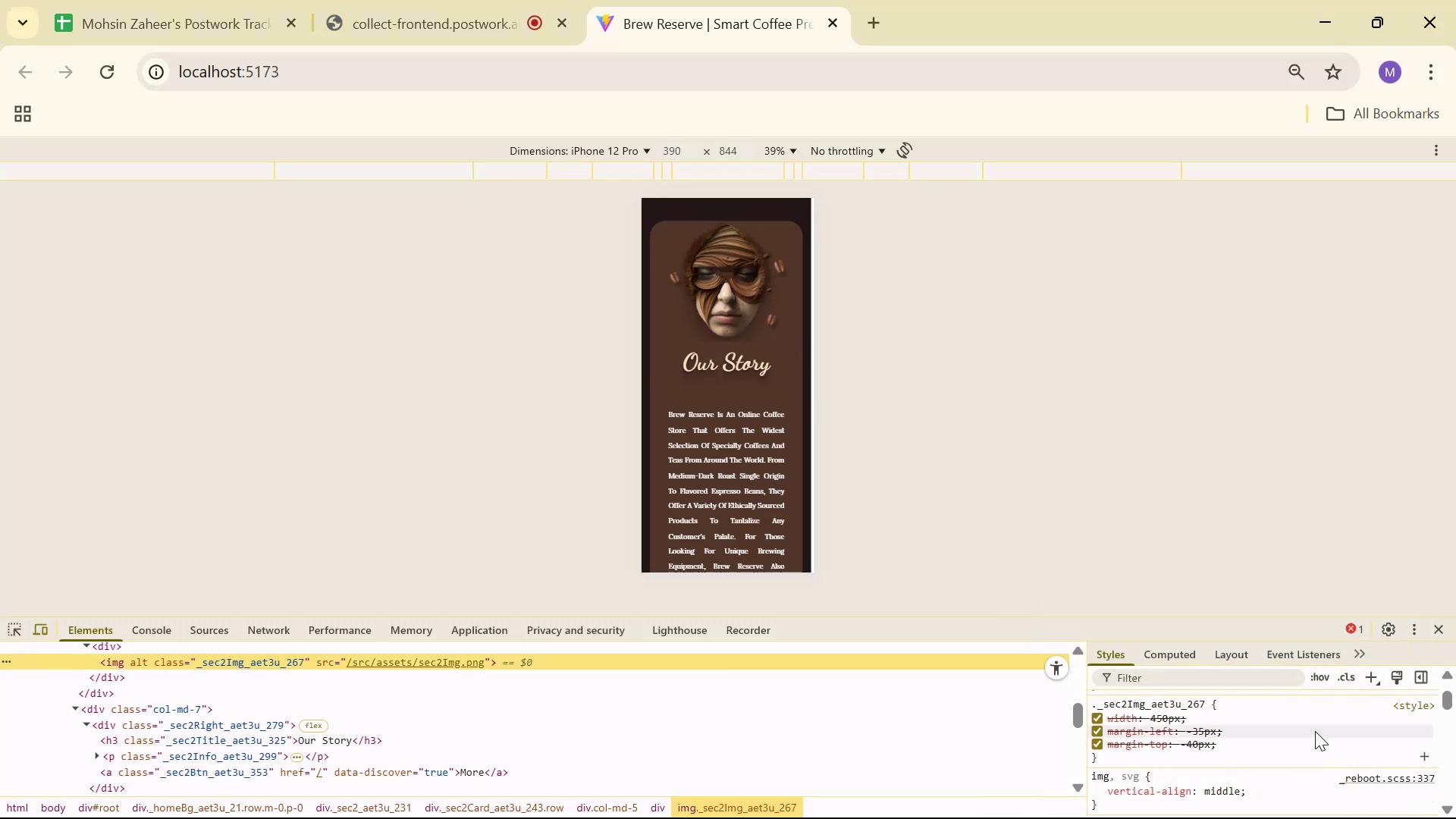 
key(Alt+Tab)
 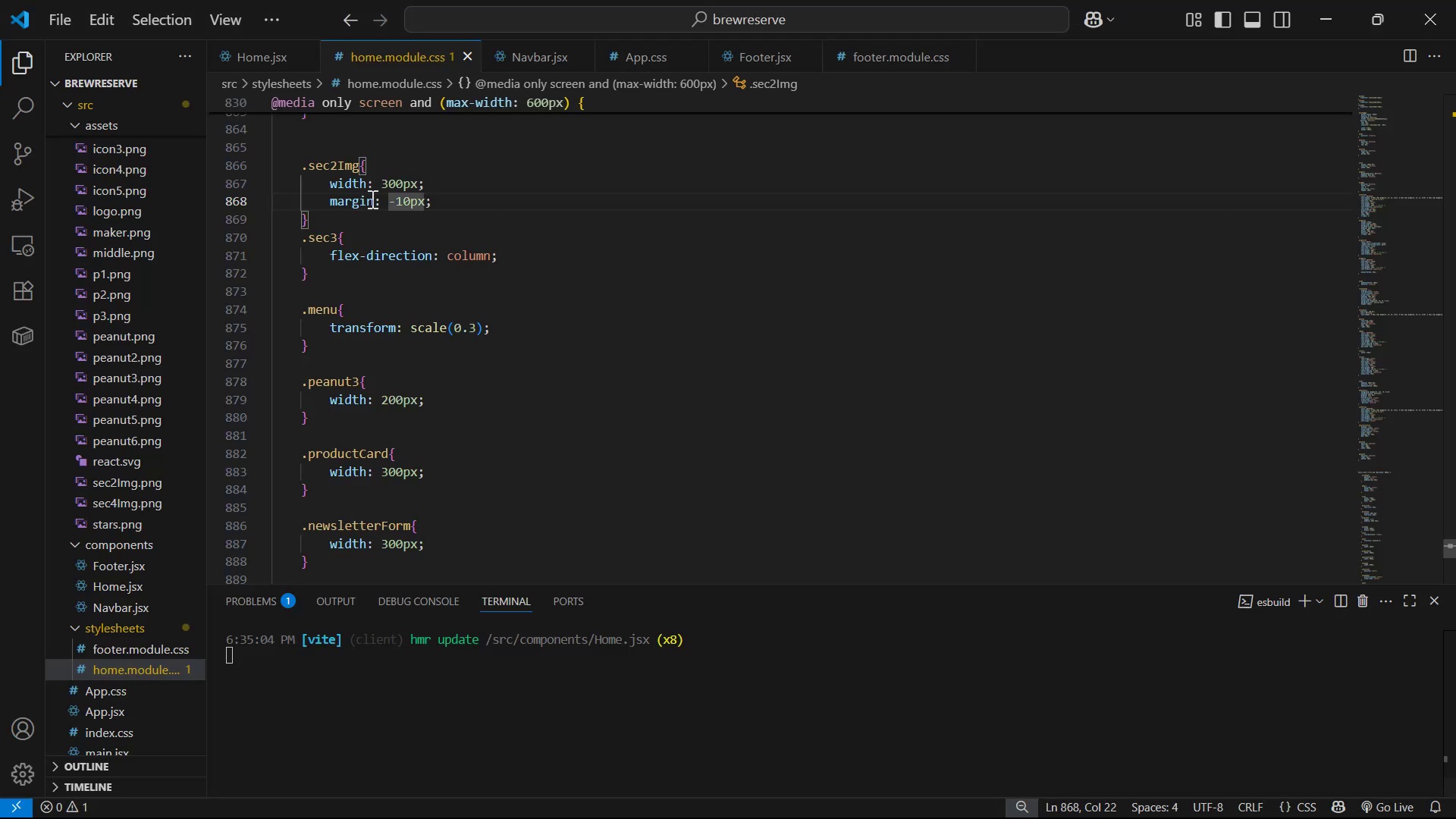 
left_click([373, 199])
 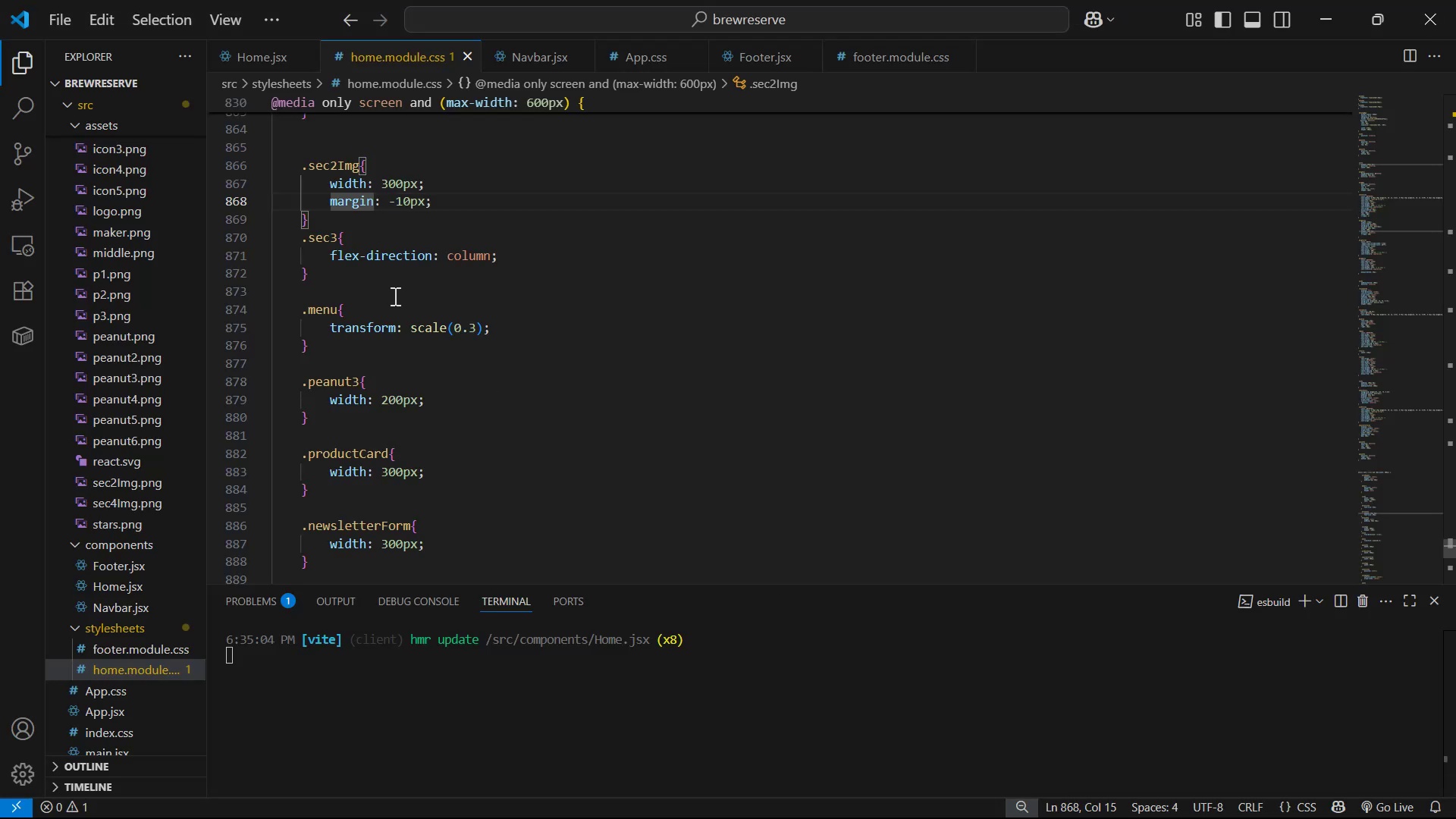 
type(-le)
 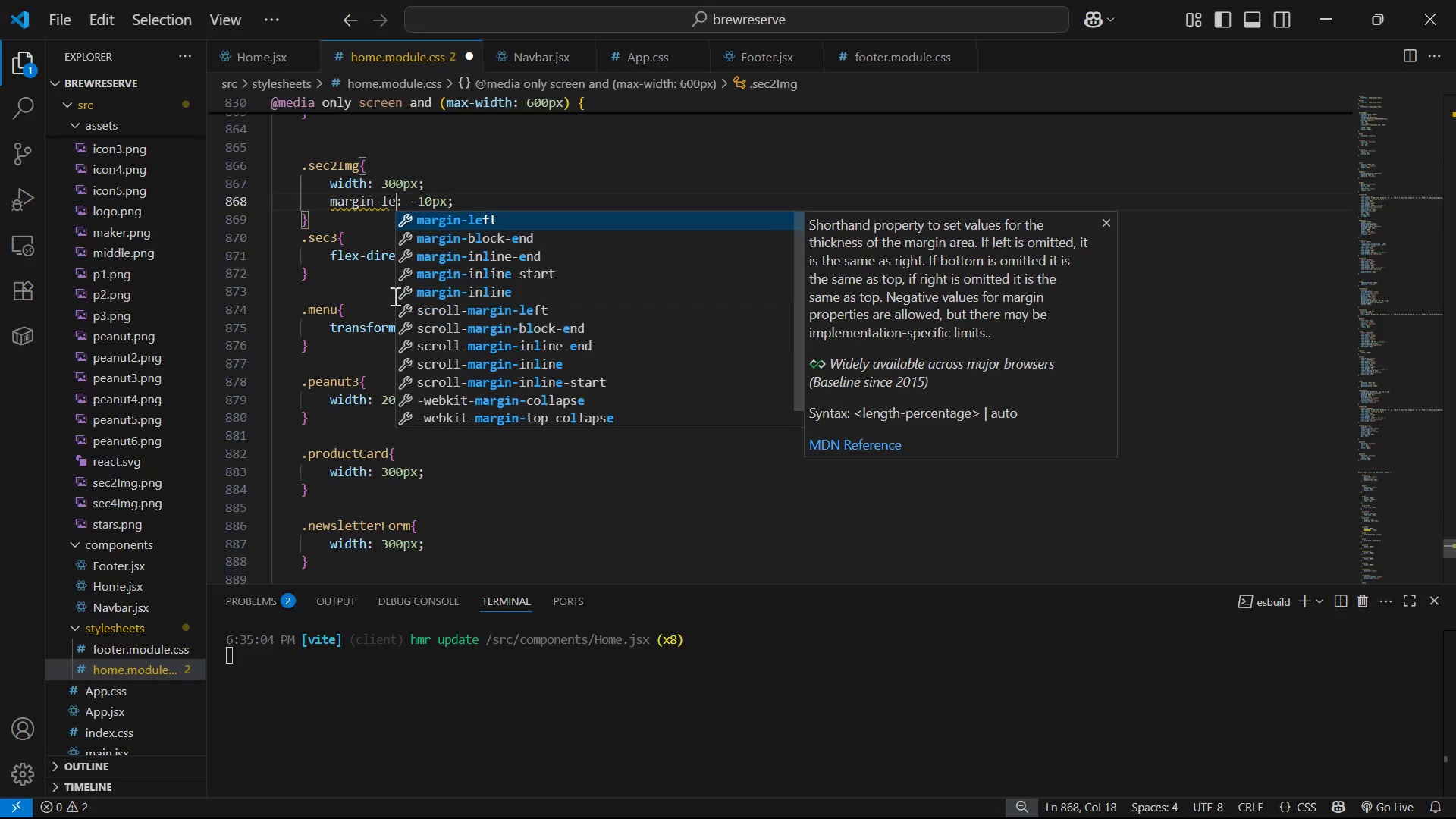 
key(Enter)
 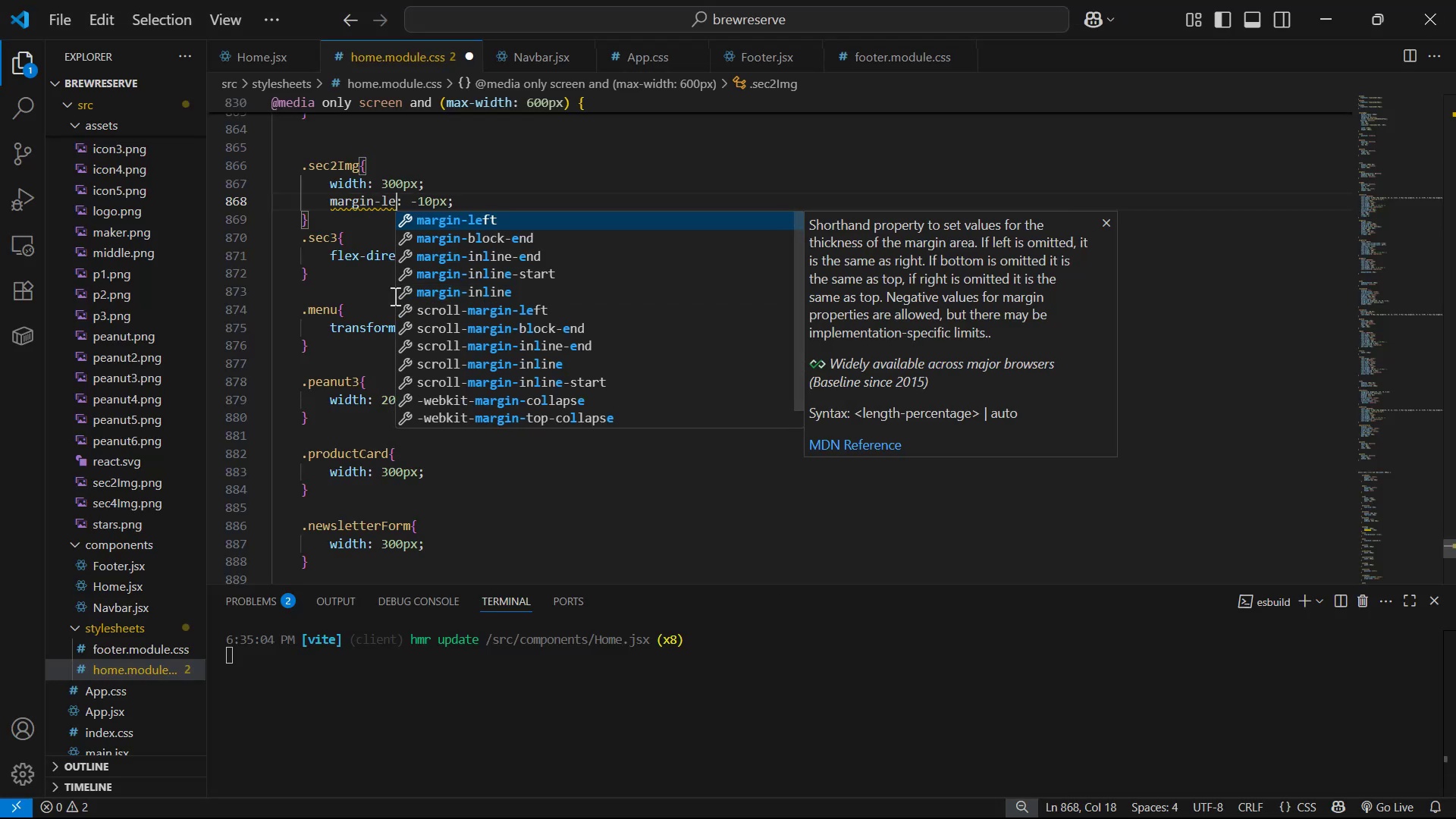 
key(Control+S)
 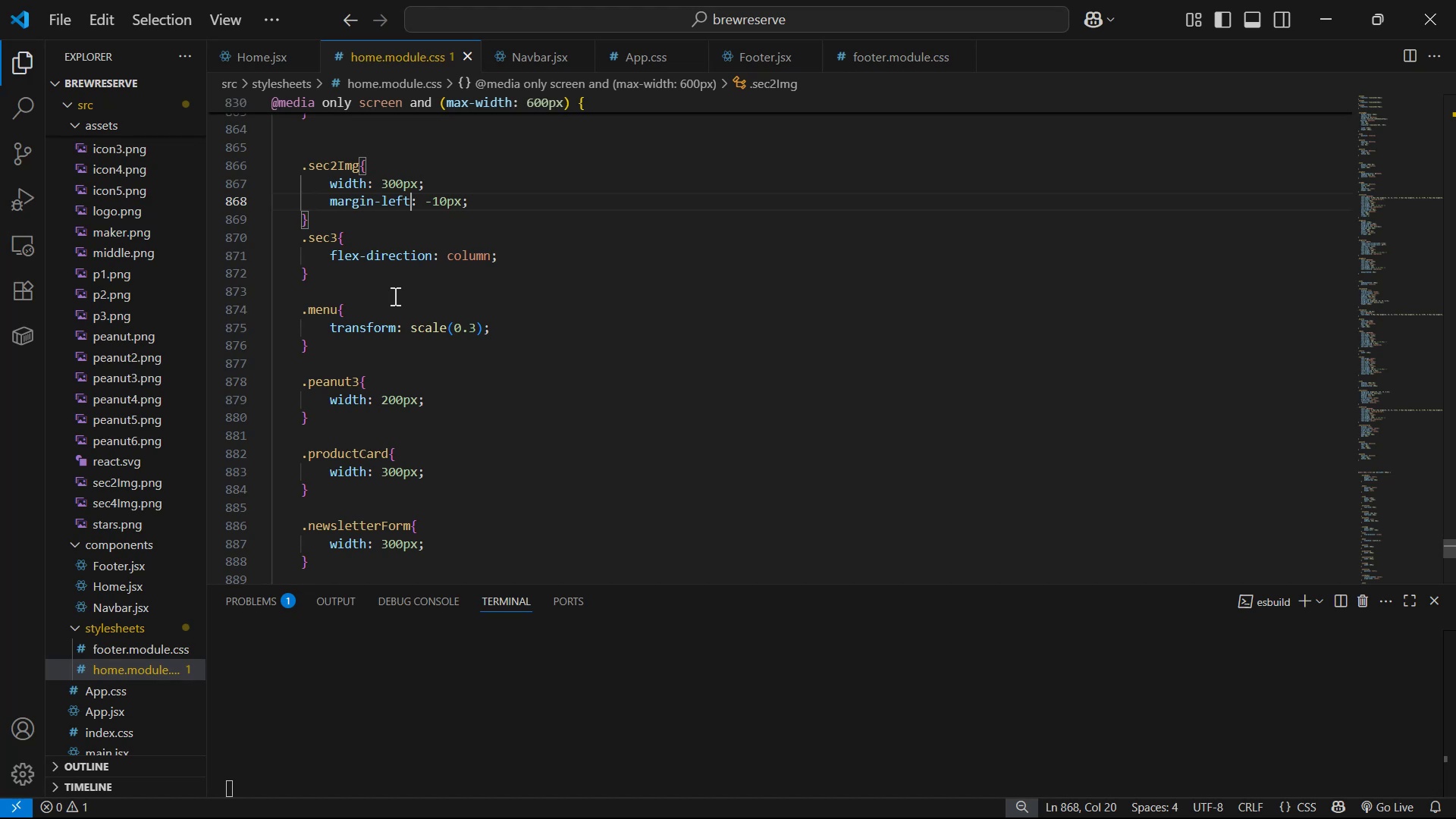 
key(Alt+AltLeft)
 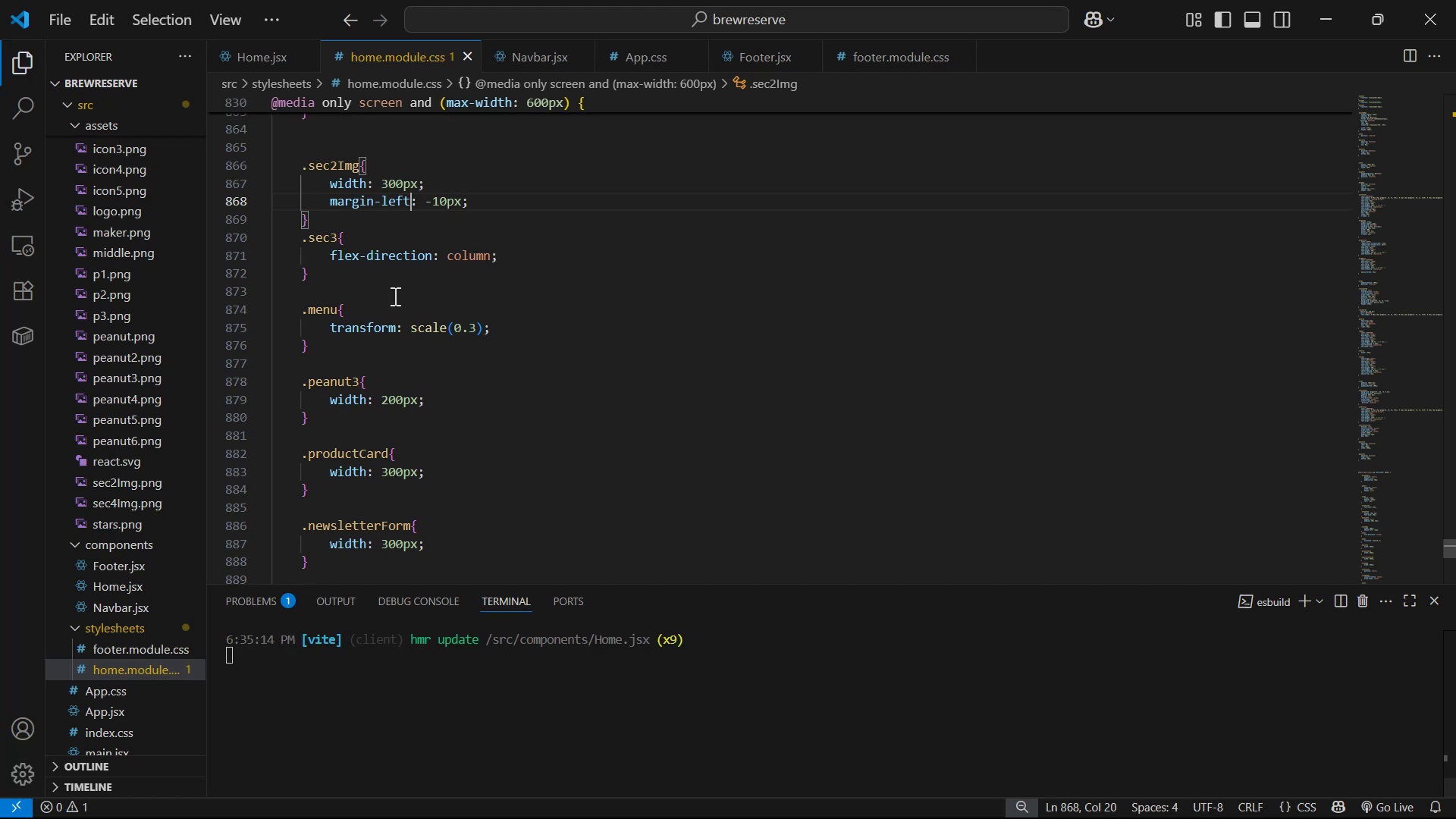 
key(Alt+Tab)
 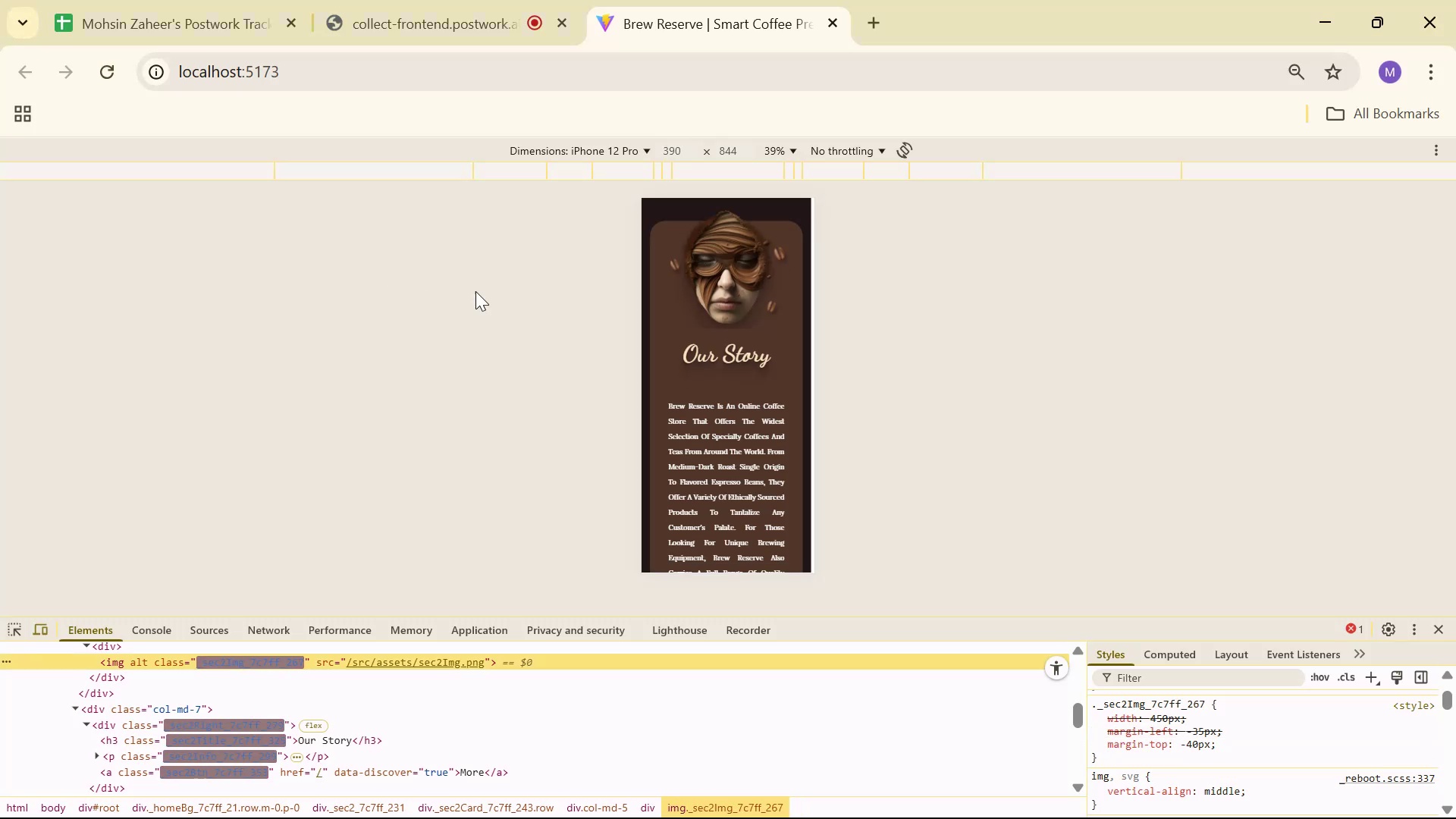 
scroll: coordinate [1267, 734], scroll_direction: up, amount: 6.0
 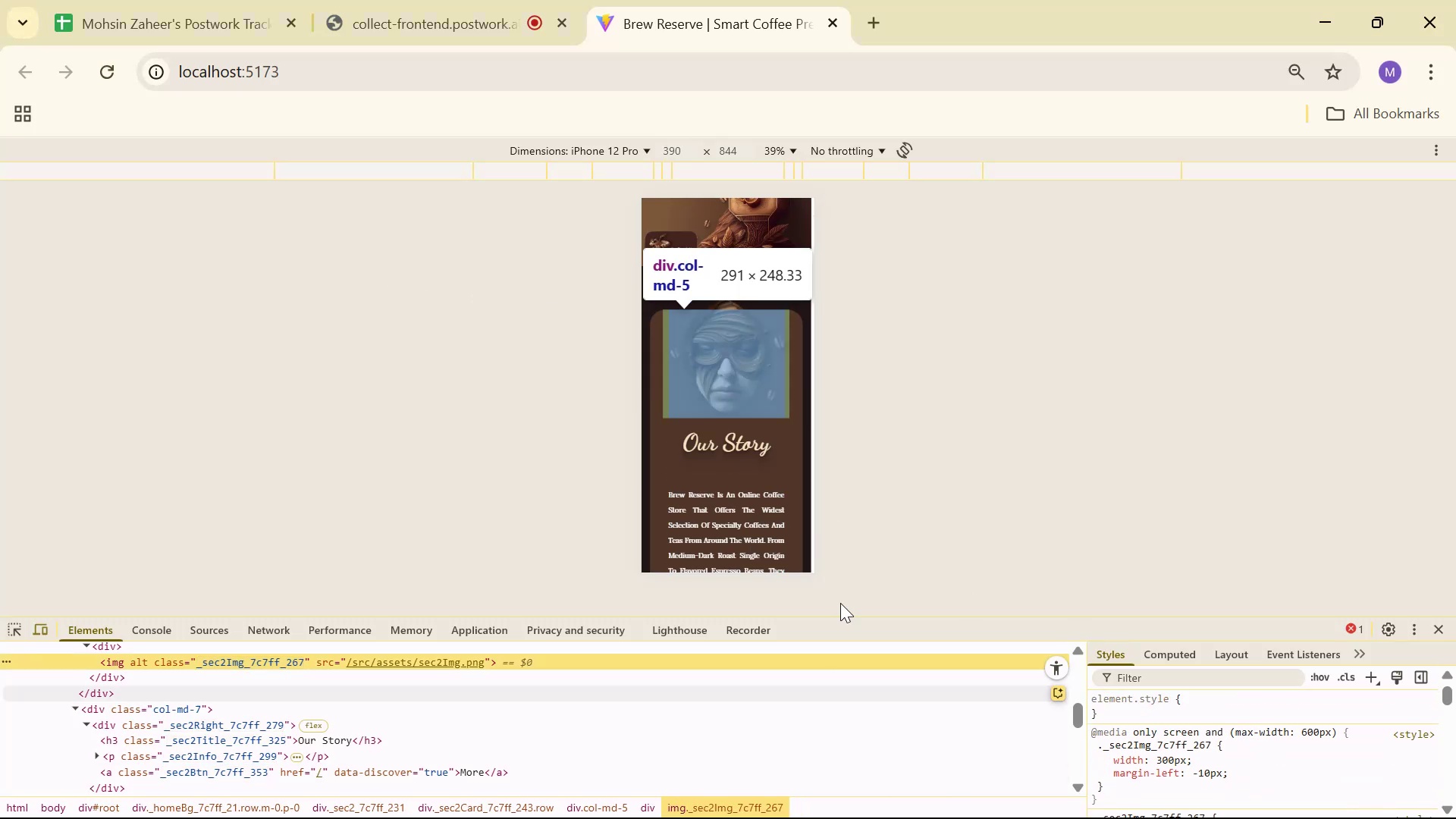 
scroll: coordinate [793, 375], scroll_direction: down, amount: 6.0
 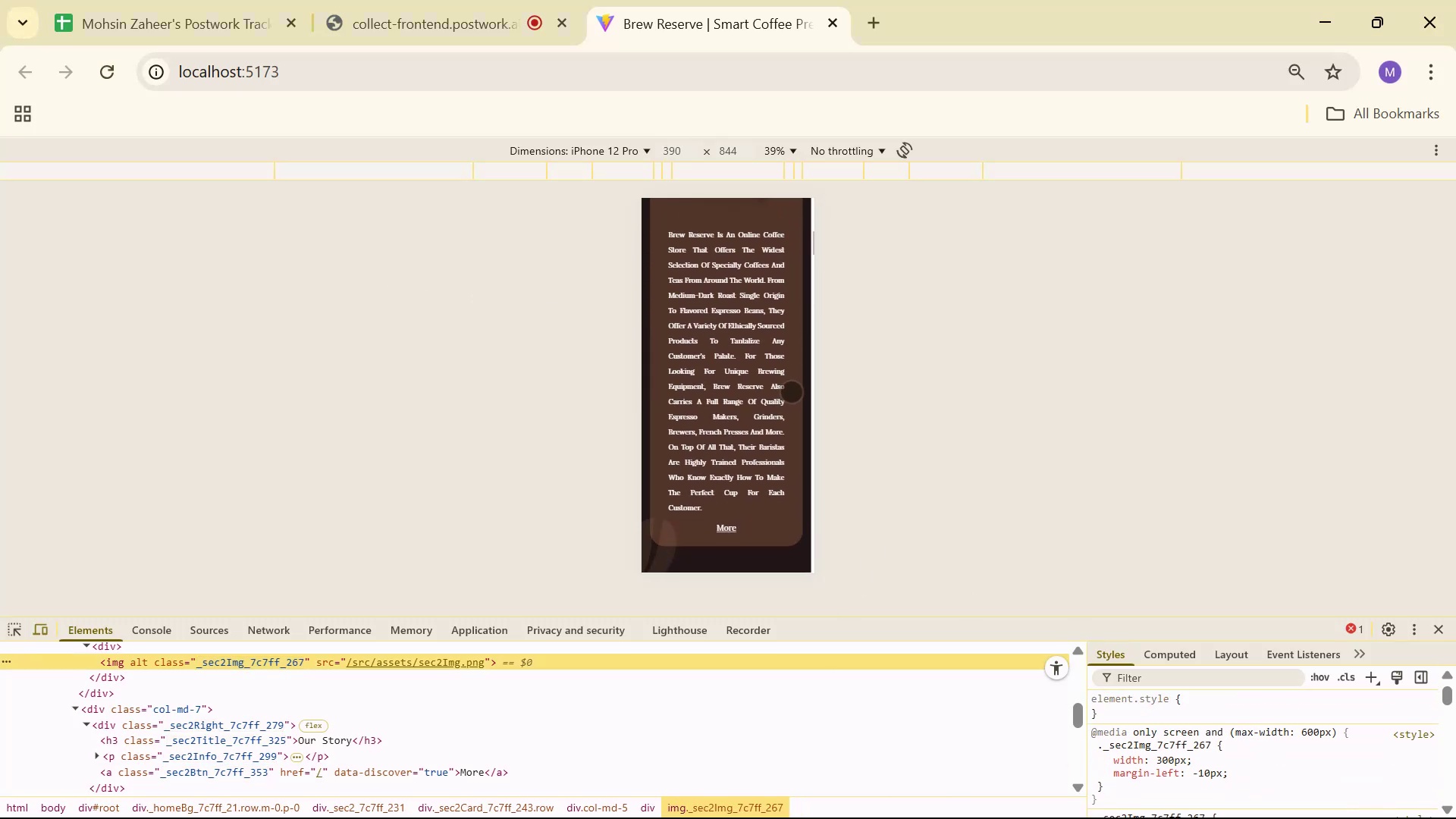 
scroll: coordinate [795, 418], scroll_direction: up, amount: 1.0
 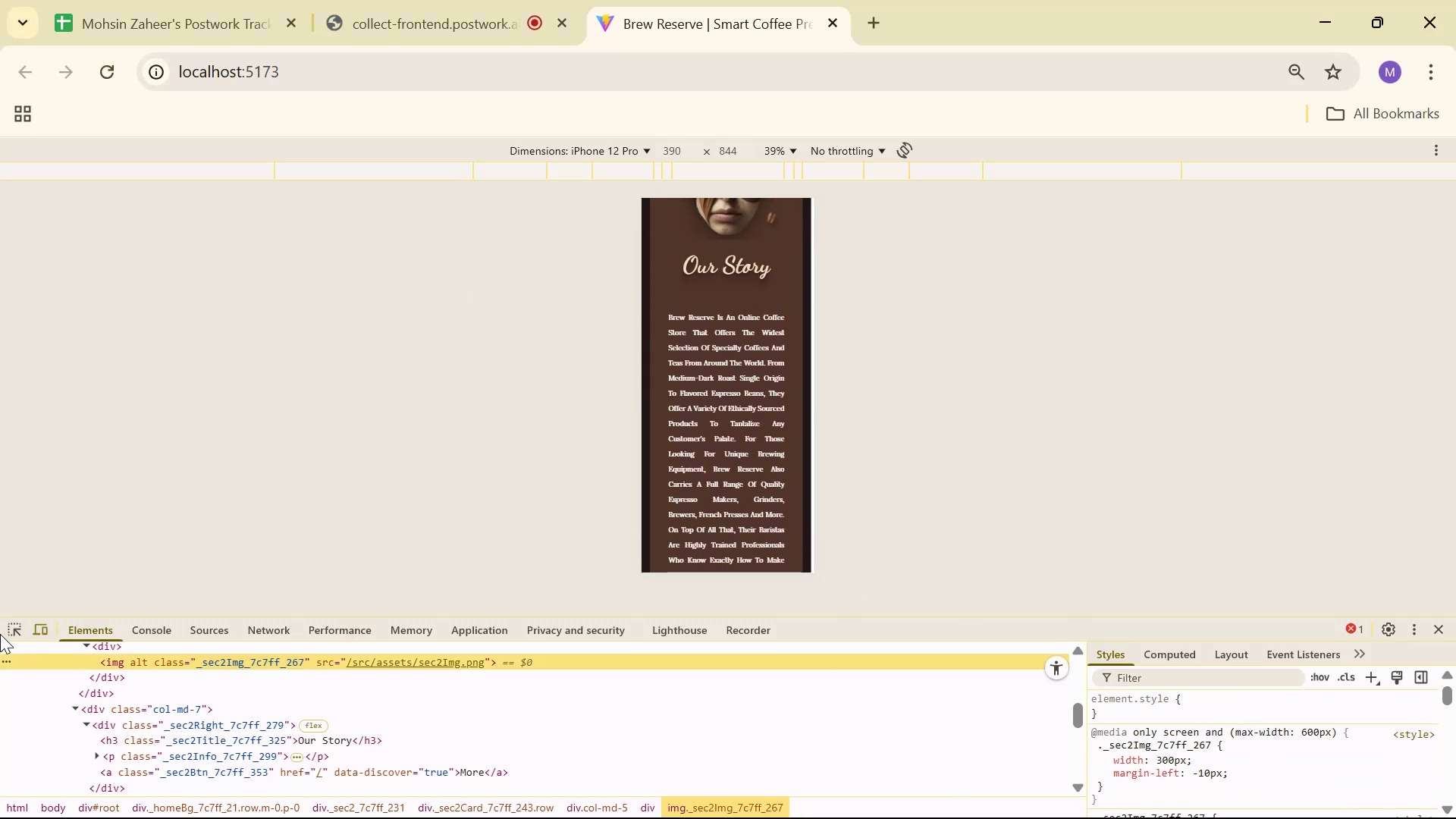 
left_click([12, 622])
 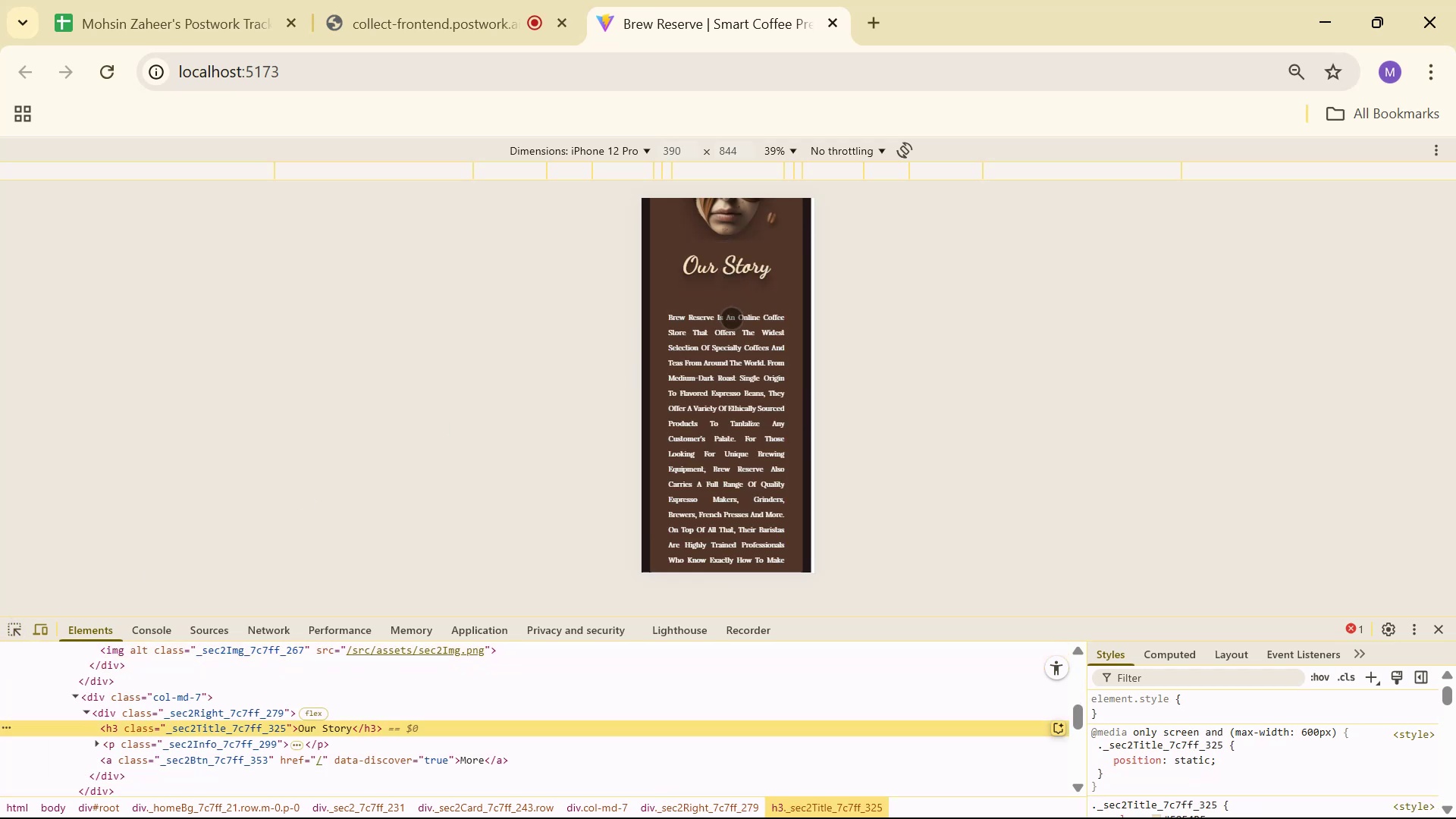 
key(Alt+AltLeft)
 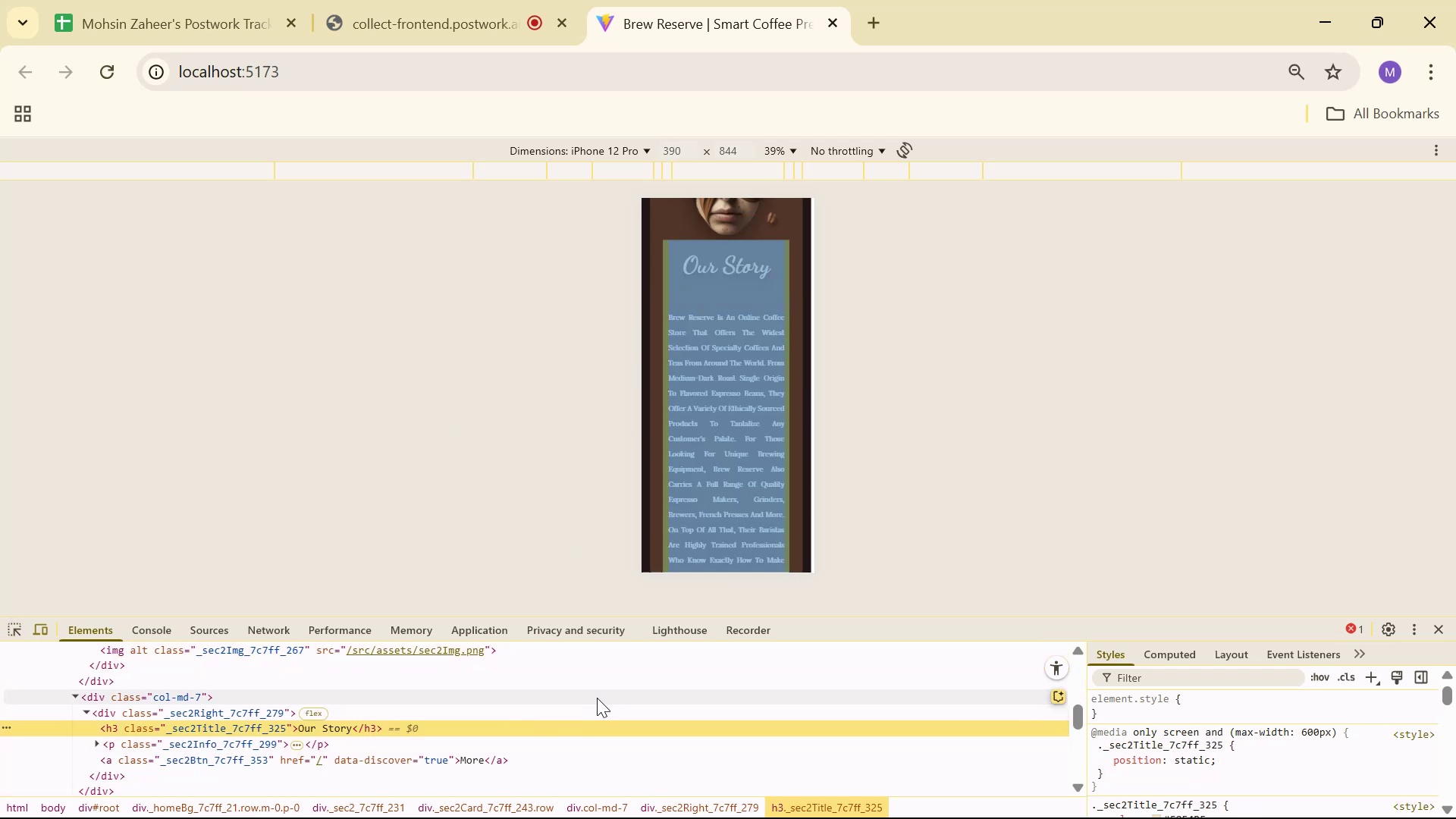 
key(Alt+Tab)
 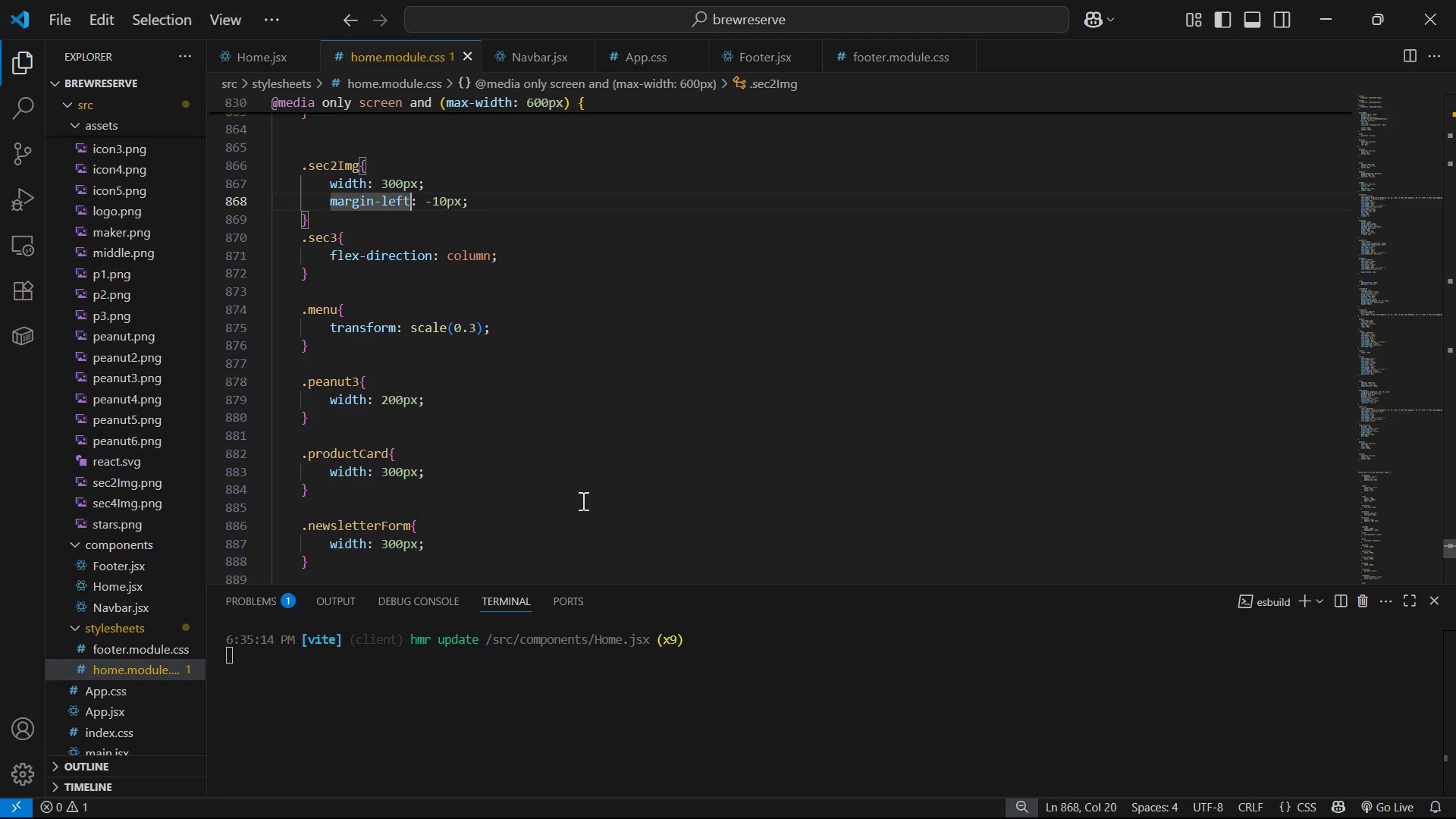 
scroll: coordinate [476, 491], scroll_direction: down, amount: 10.0
 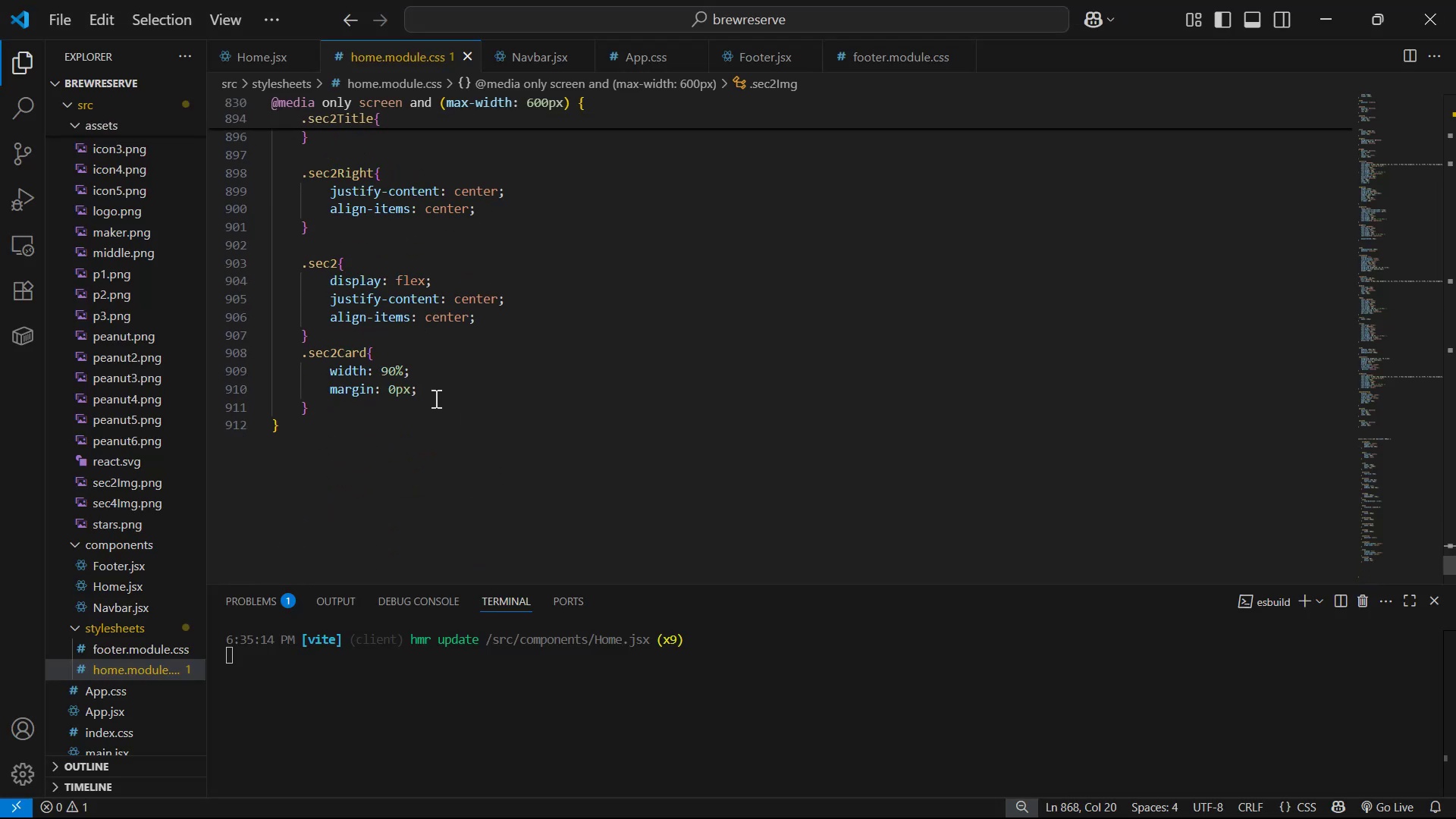 
scroll: coordinate [485, 354], scroll_direction: up, amount: 3.0
 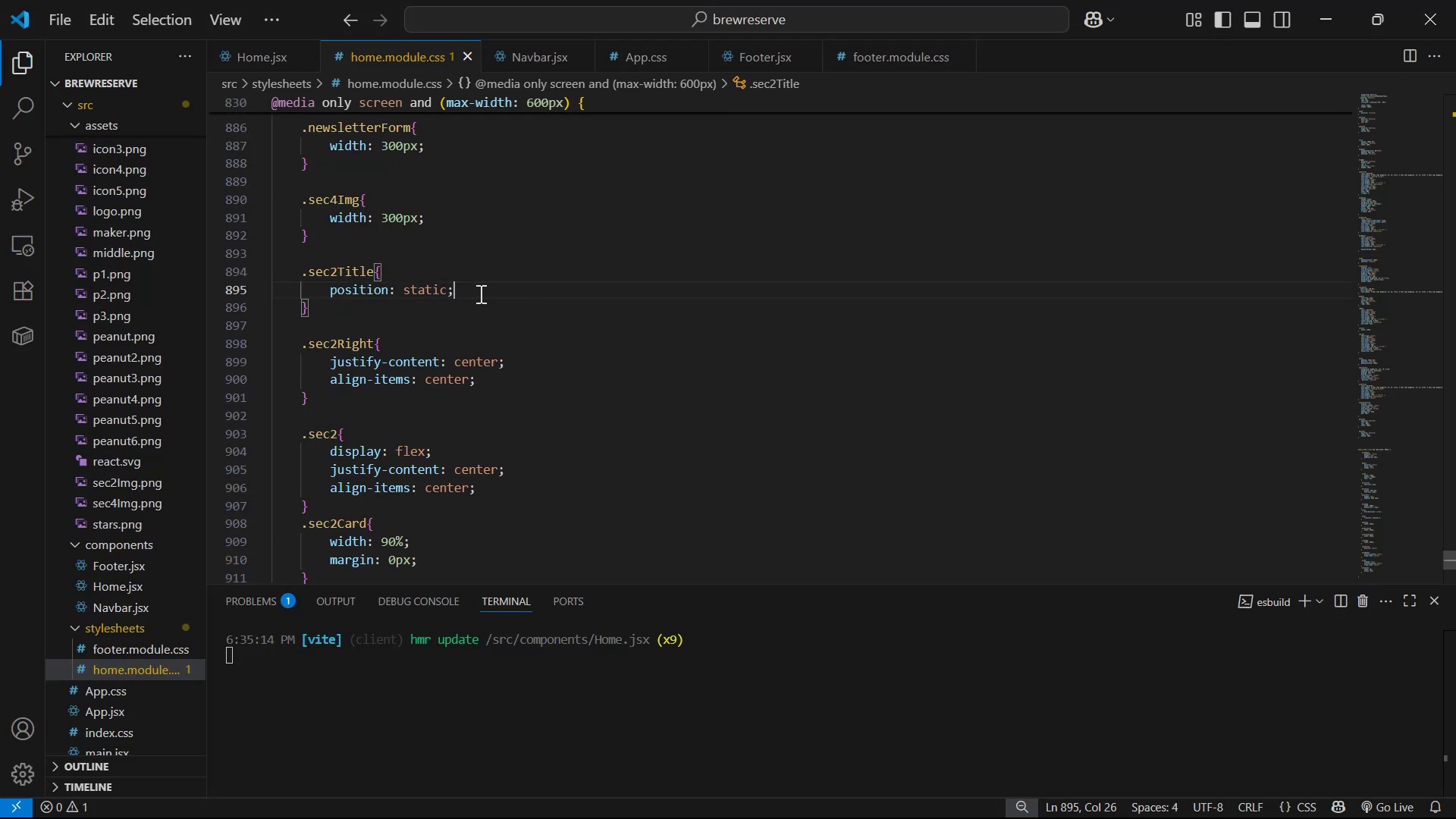 
key(Enter)
 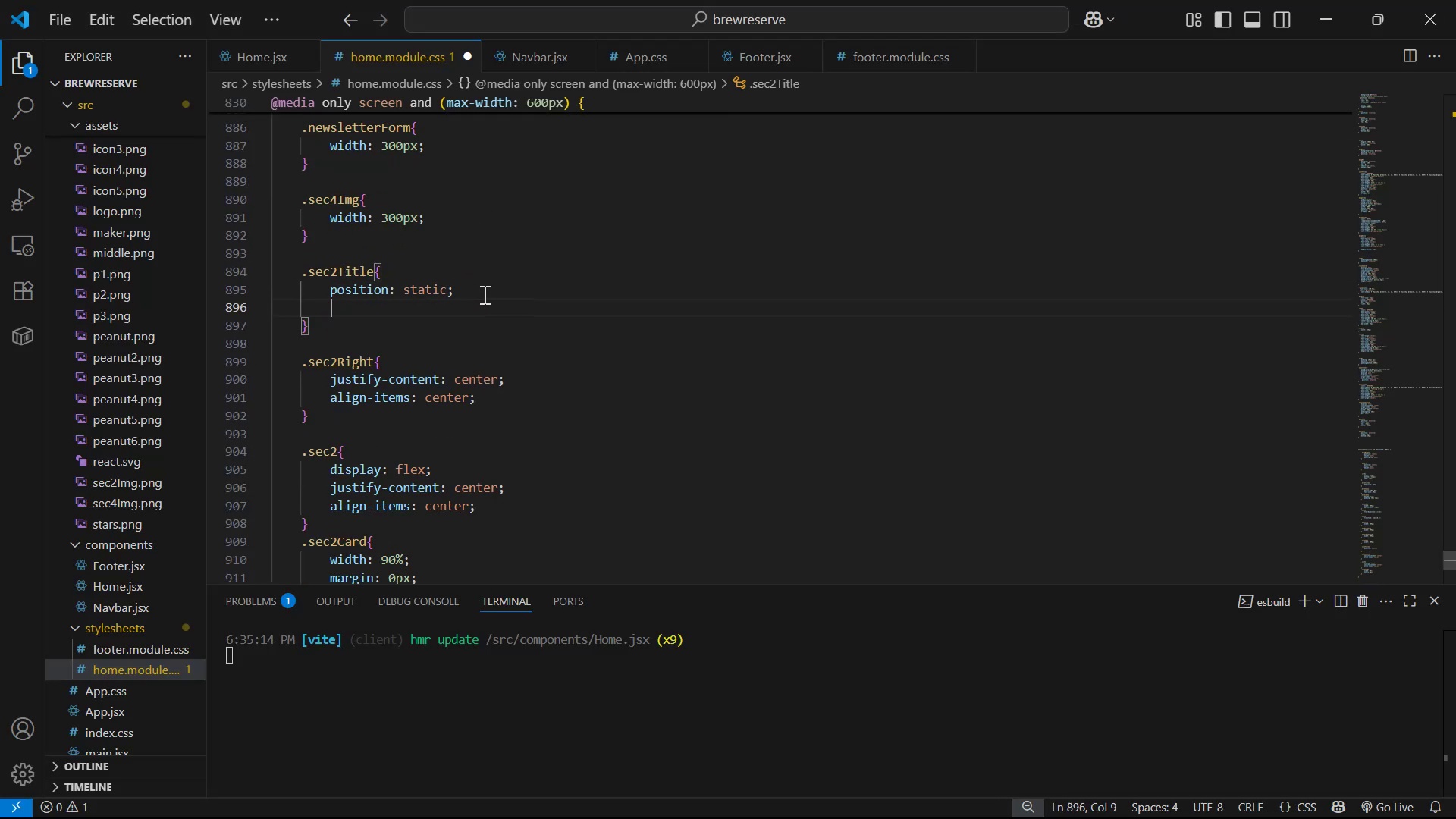 
type(ma)
 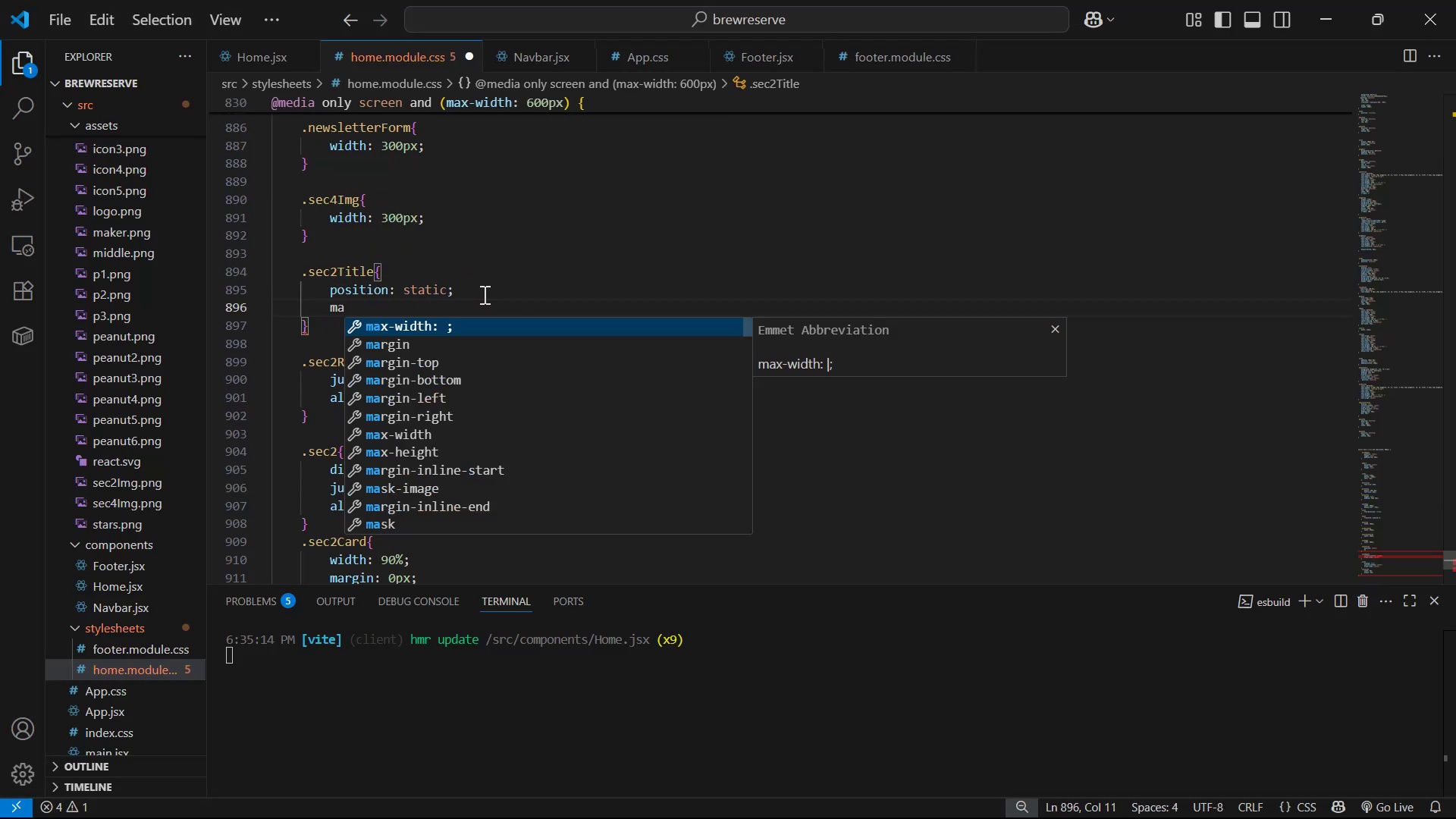 
key(ArrowDown)
 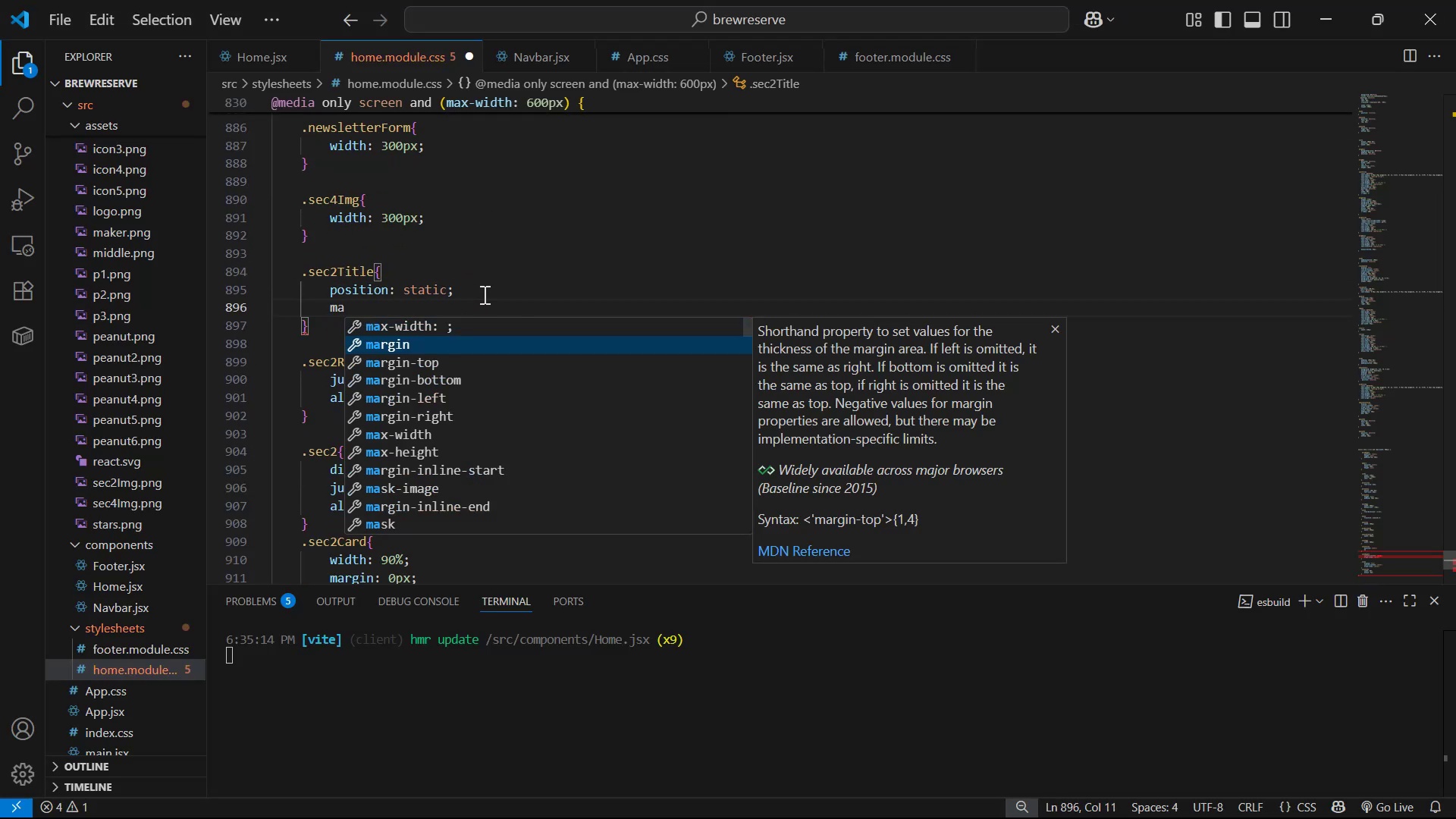 
key(Enter)
 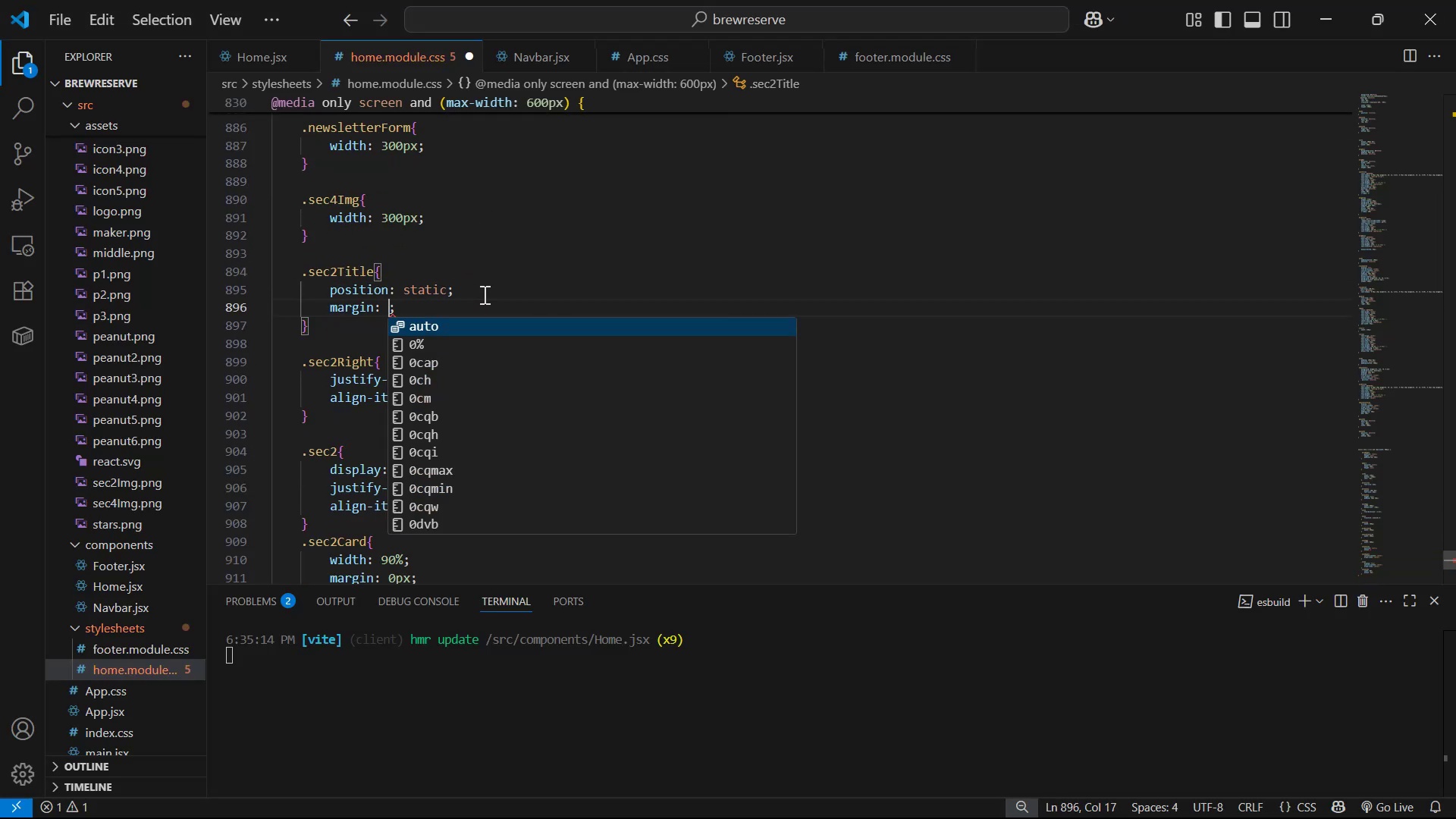 
type(0px)
 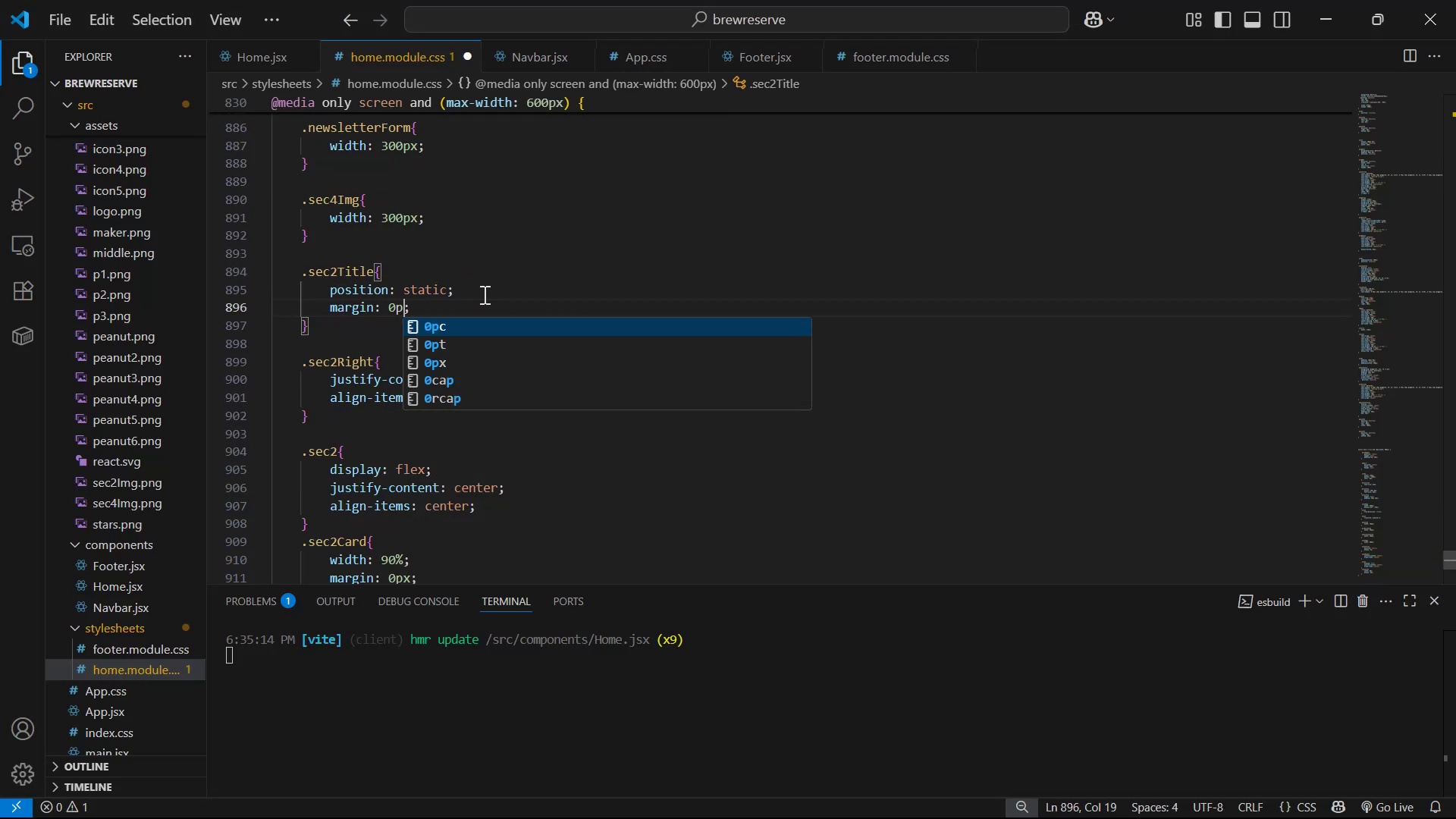 
key(Control+S)
 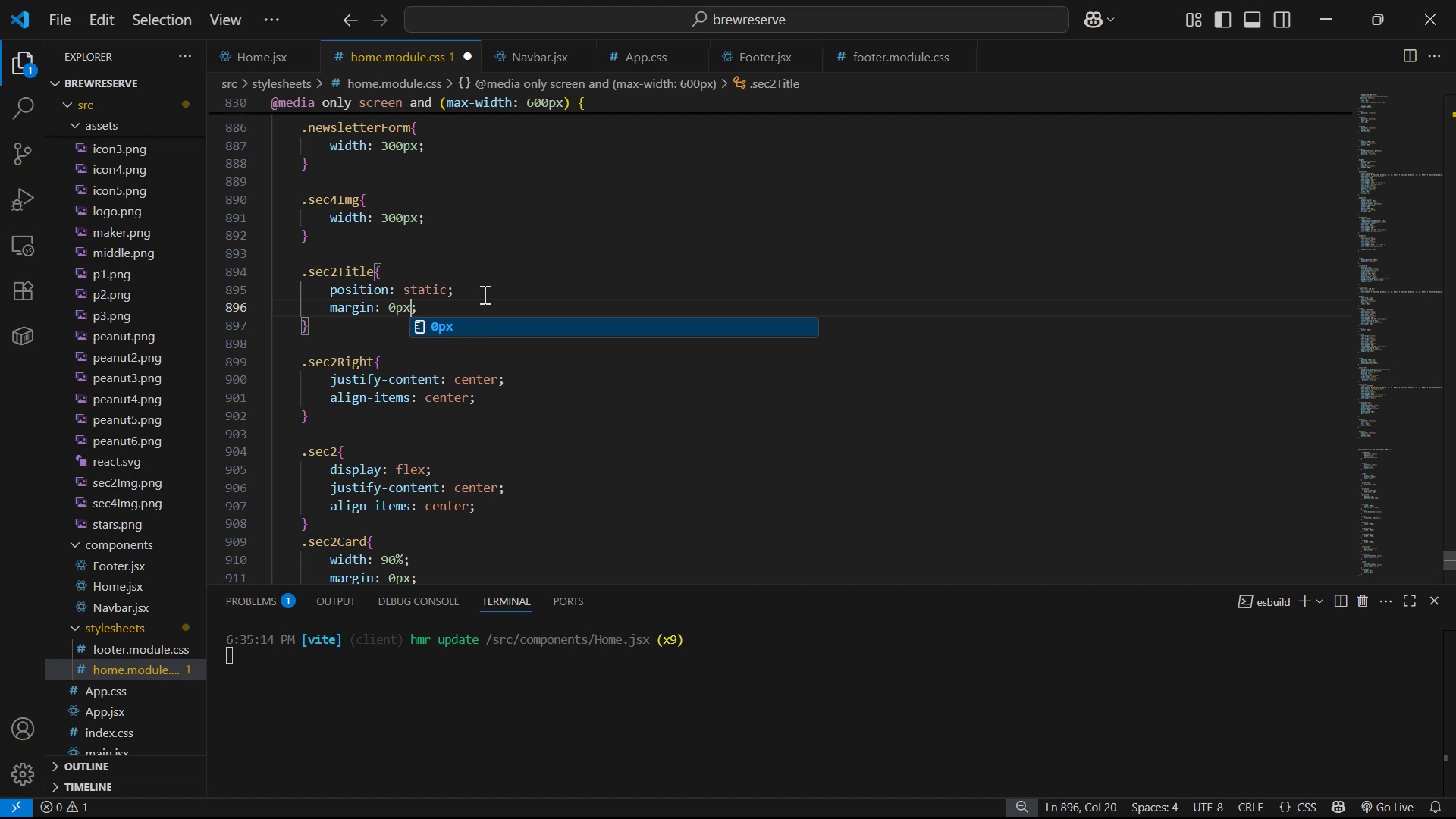 
key(Alt+AltLeft)
 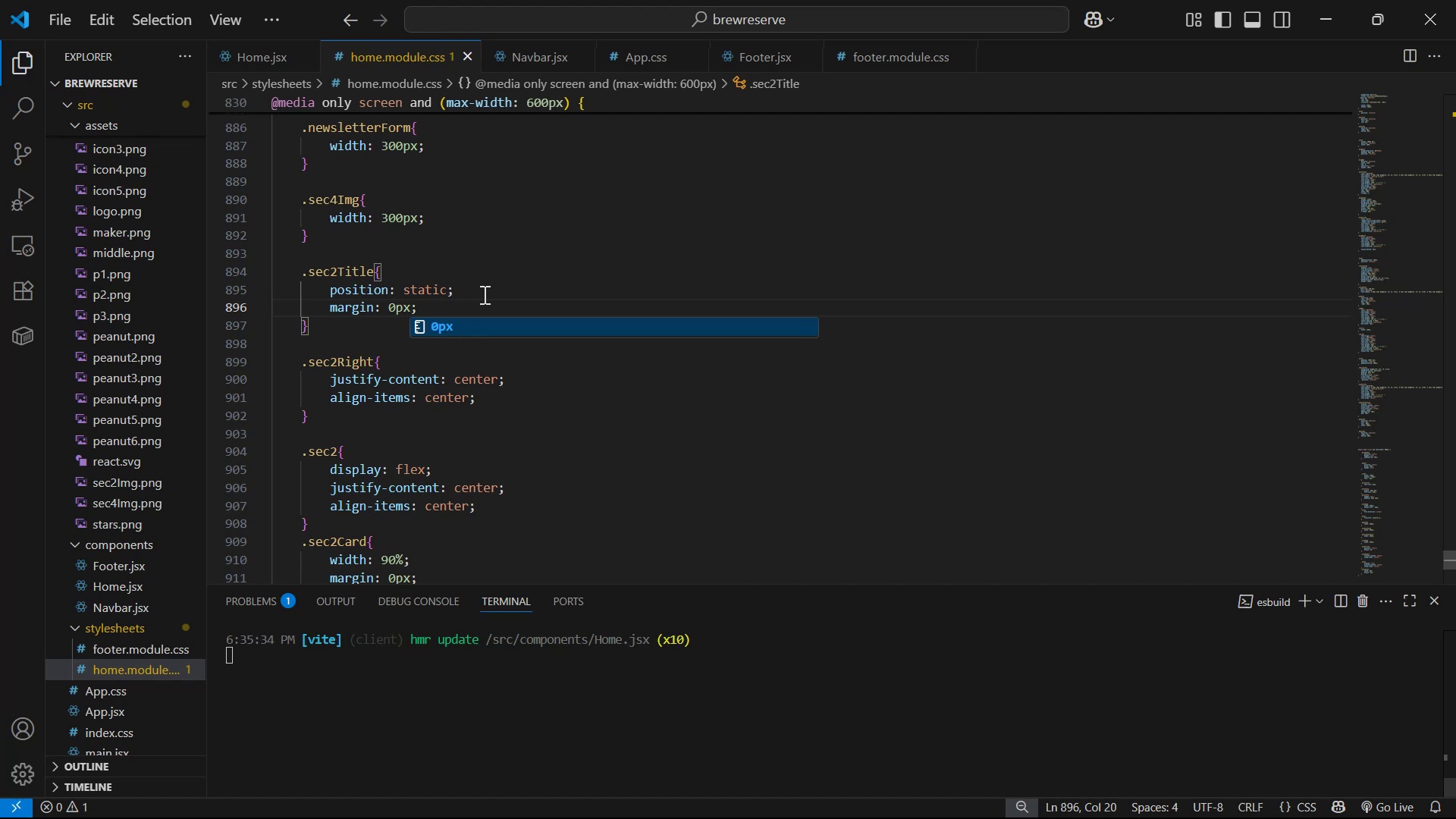 
key(Alt+Tab)
 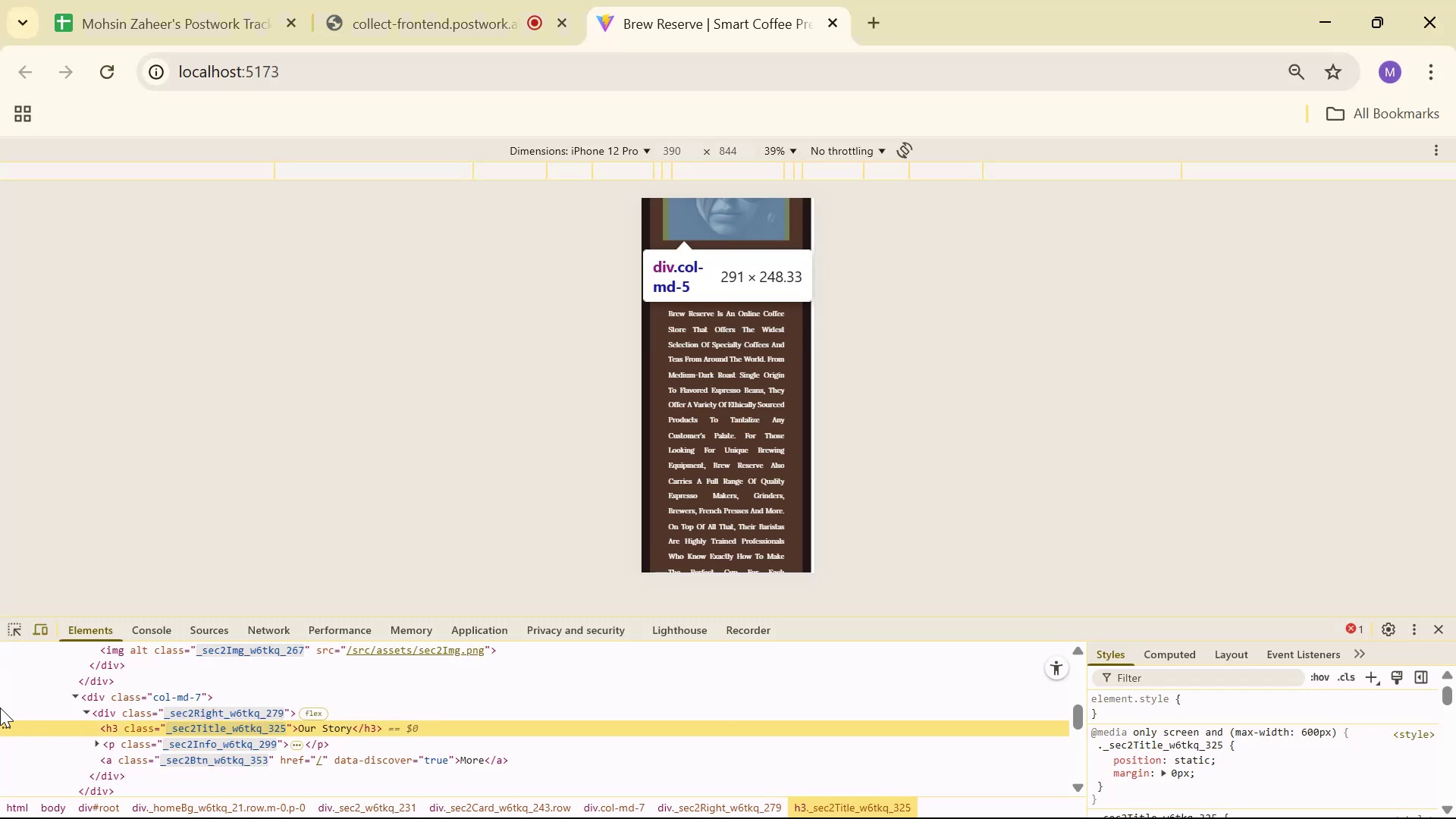 
left_click([11, 626])
 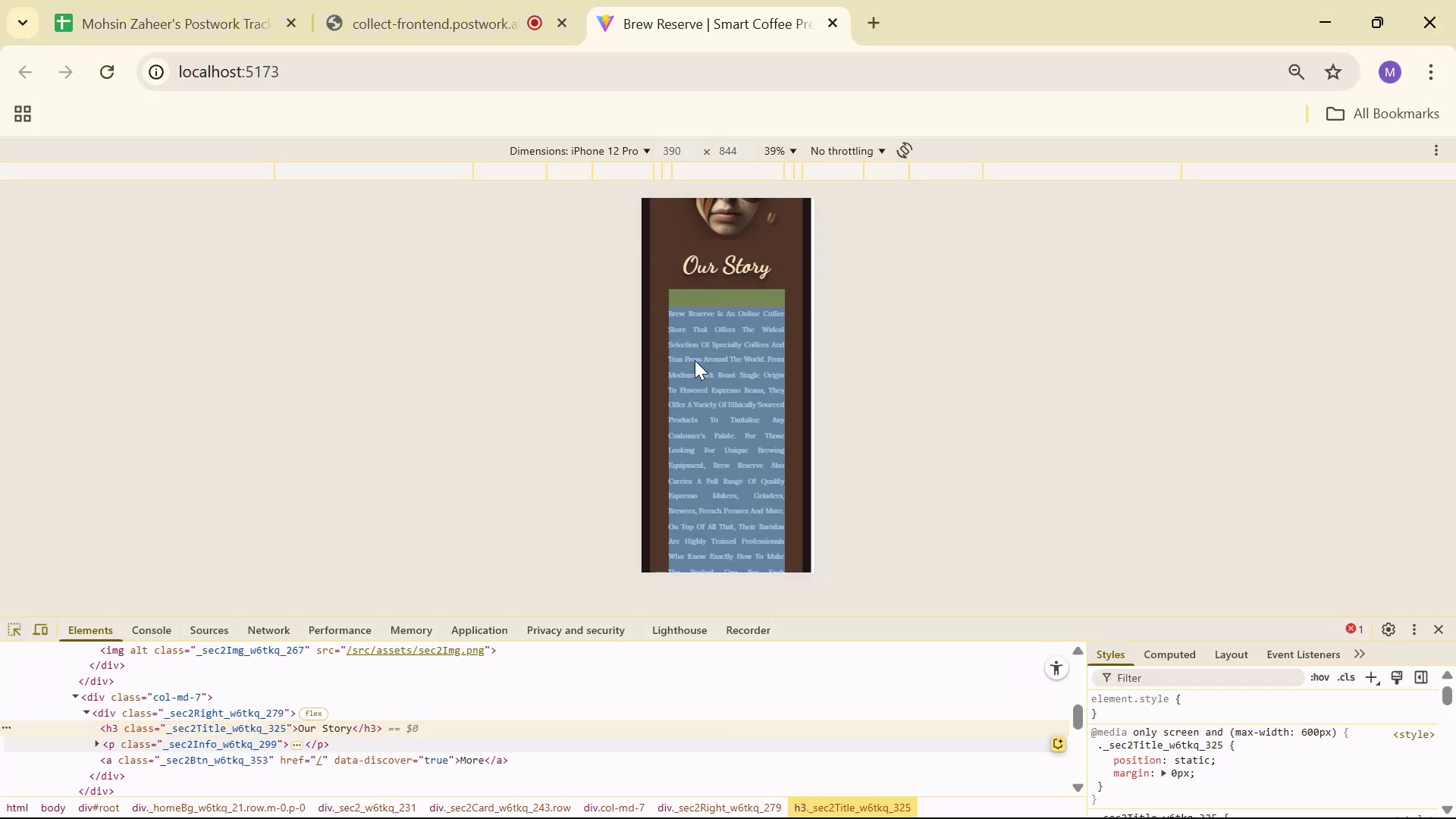 
left_click([695, 360])
 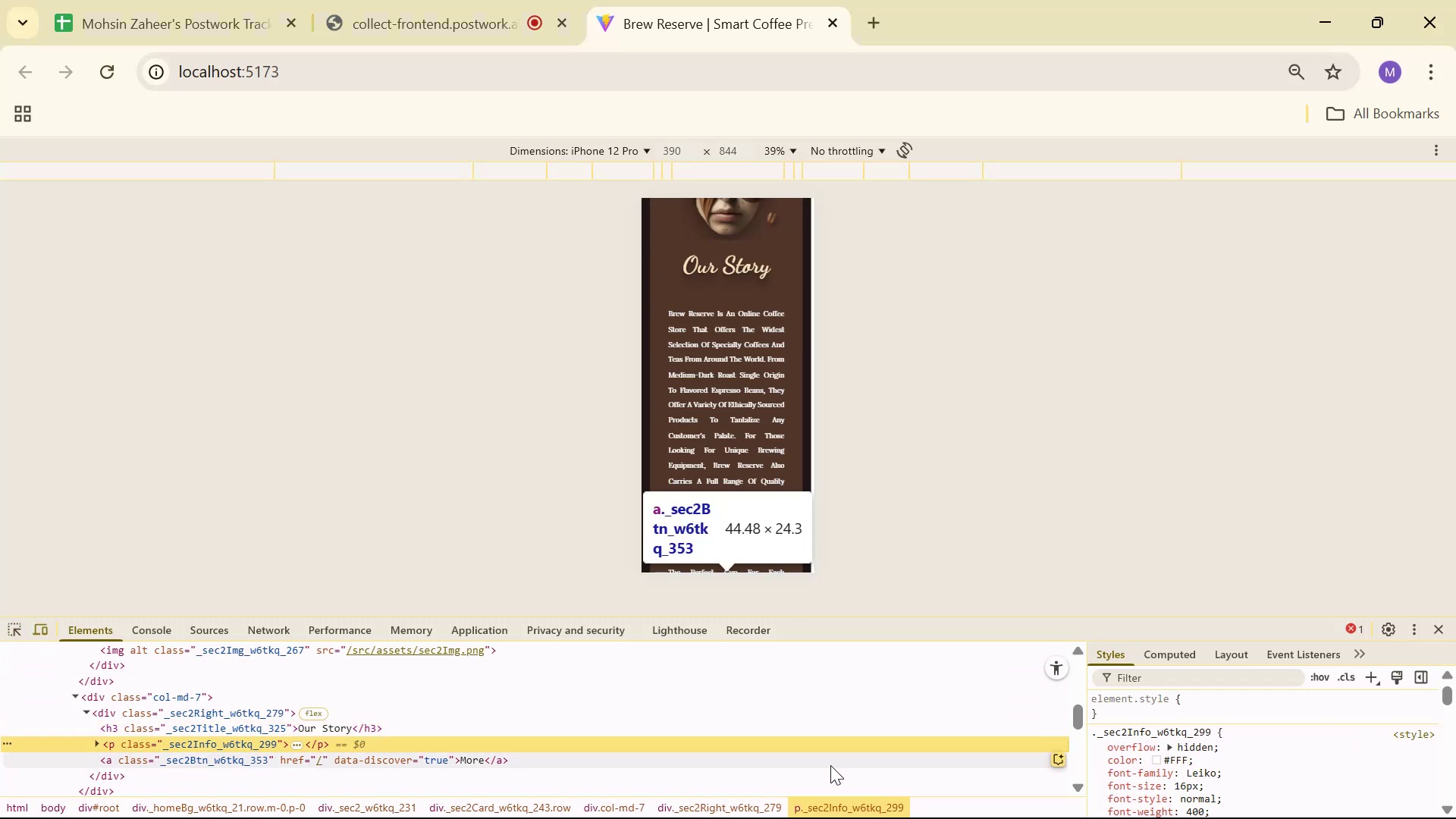 
key(Alt+AltLeft)
 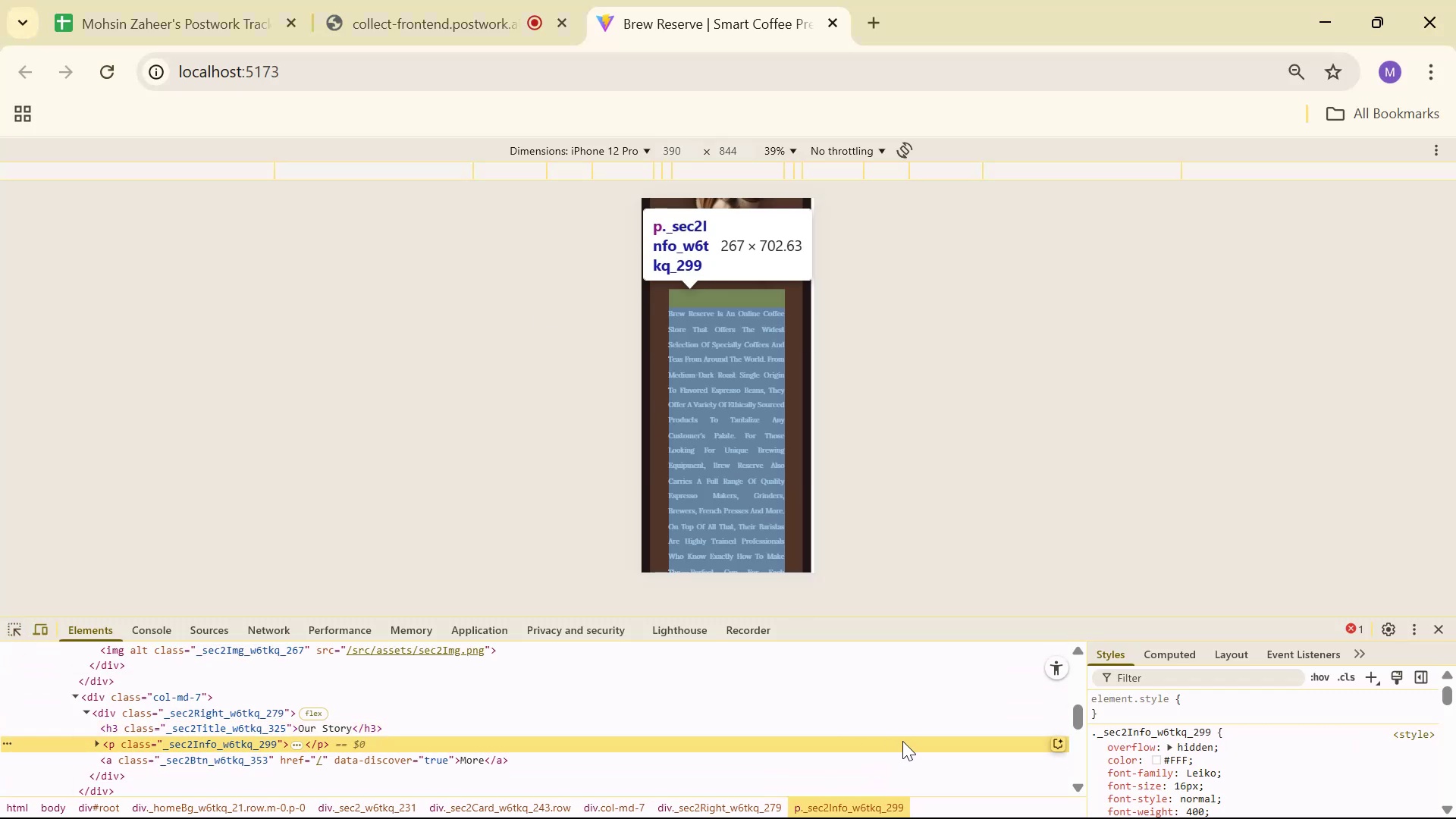 
key(Alt+Tab)
 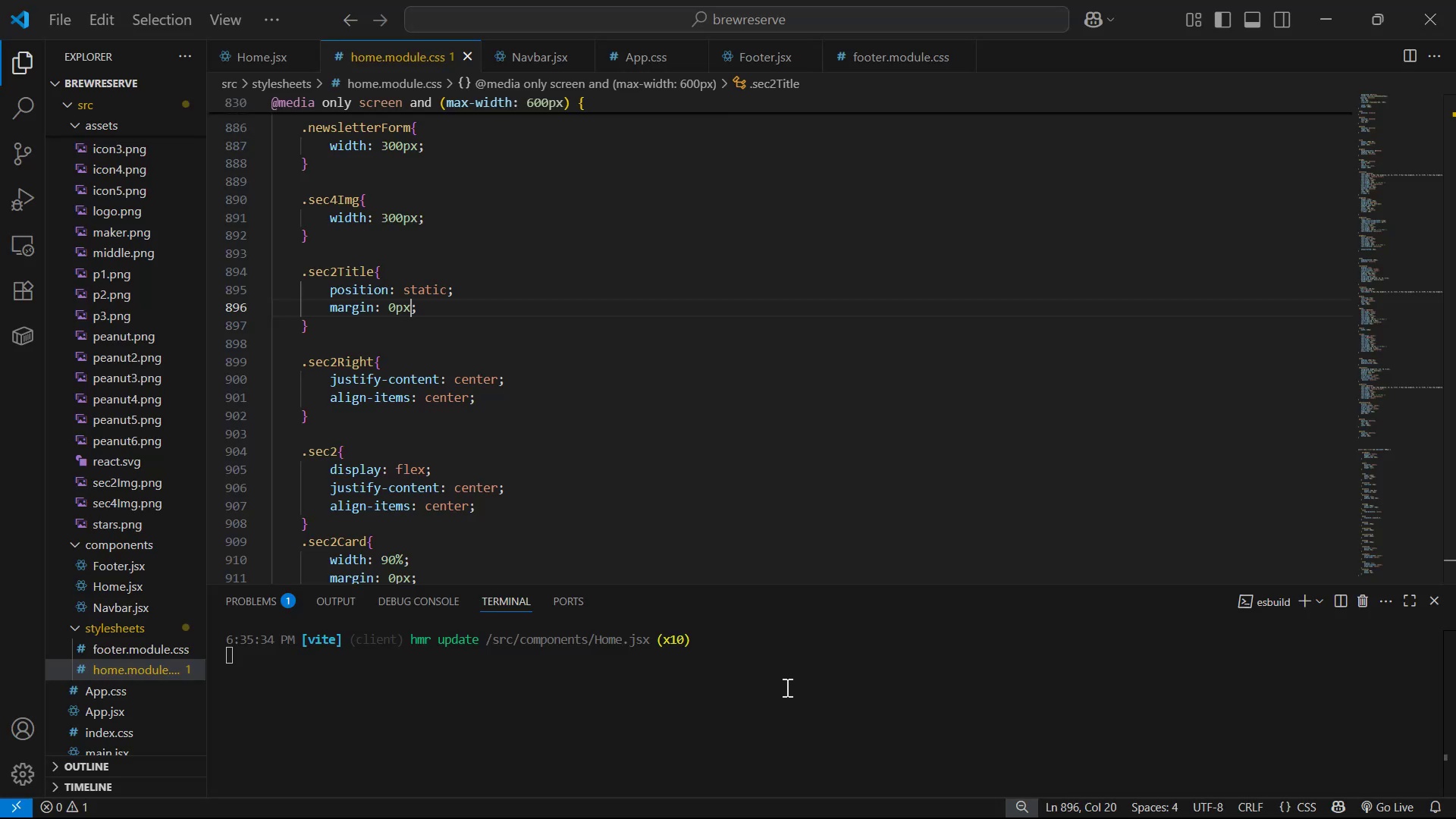 
scroll: coordinate [577, 532], scroll_direction: down, amount: 3.0
 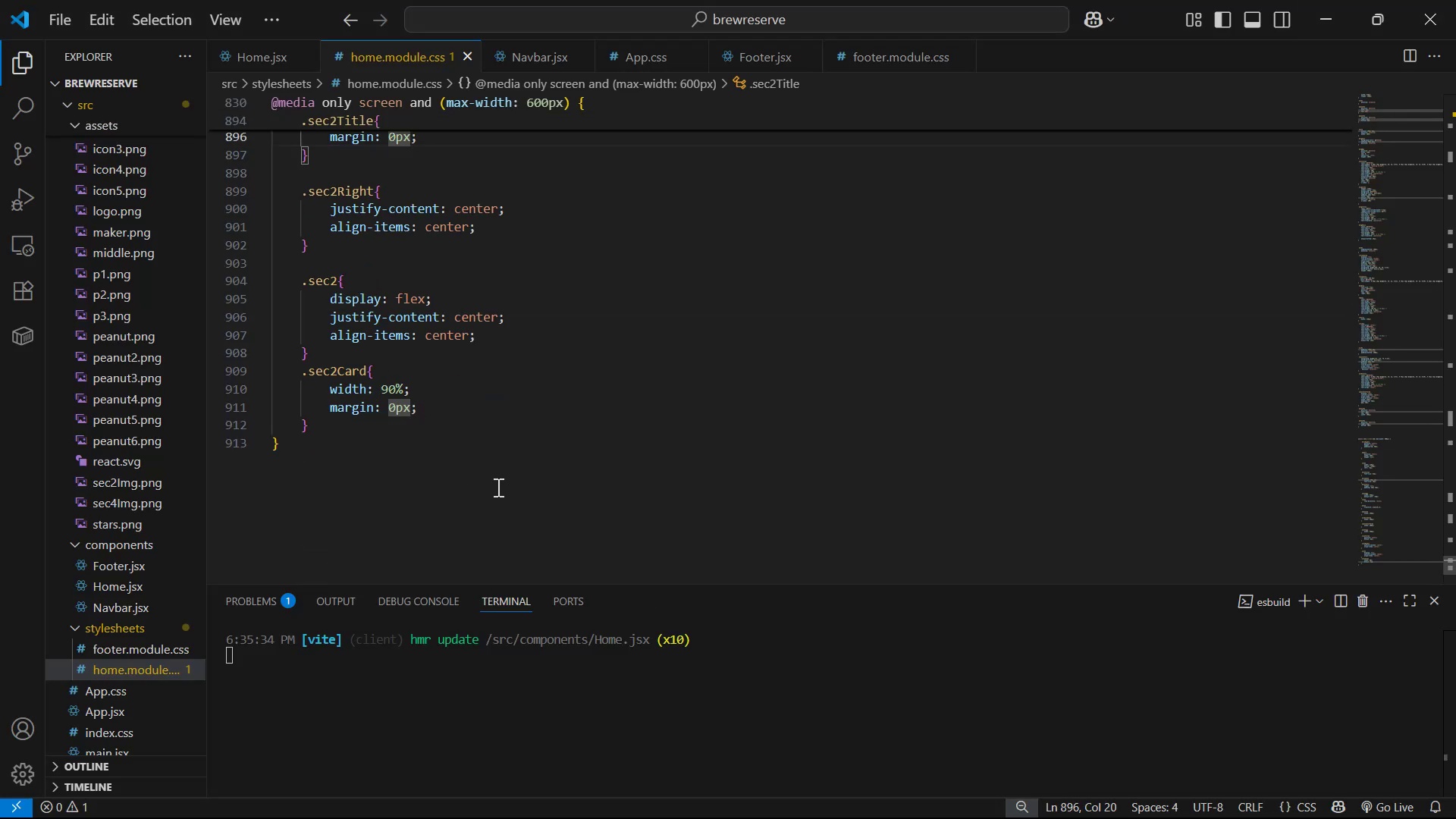 
scroll: coordinate [495, 444], scroll_direction: up, amount: 6.0
 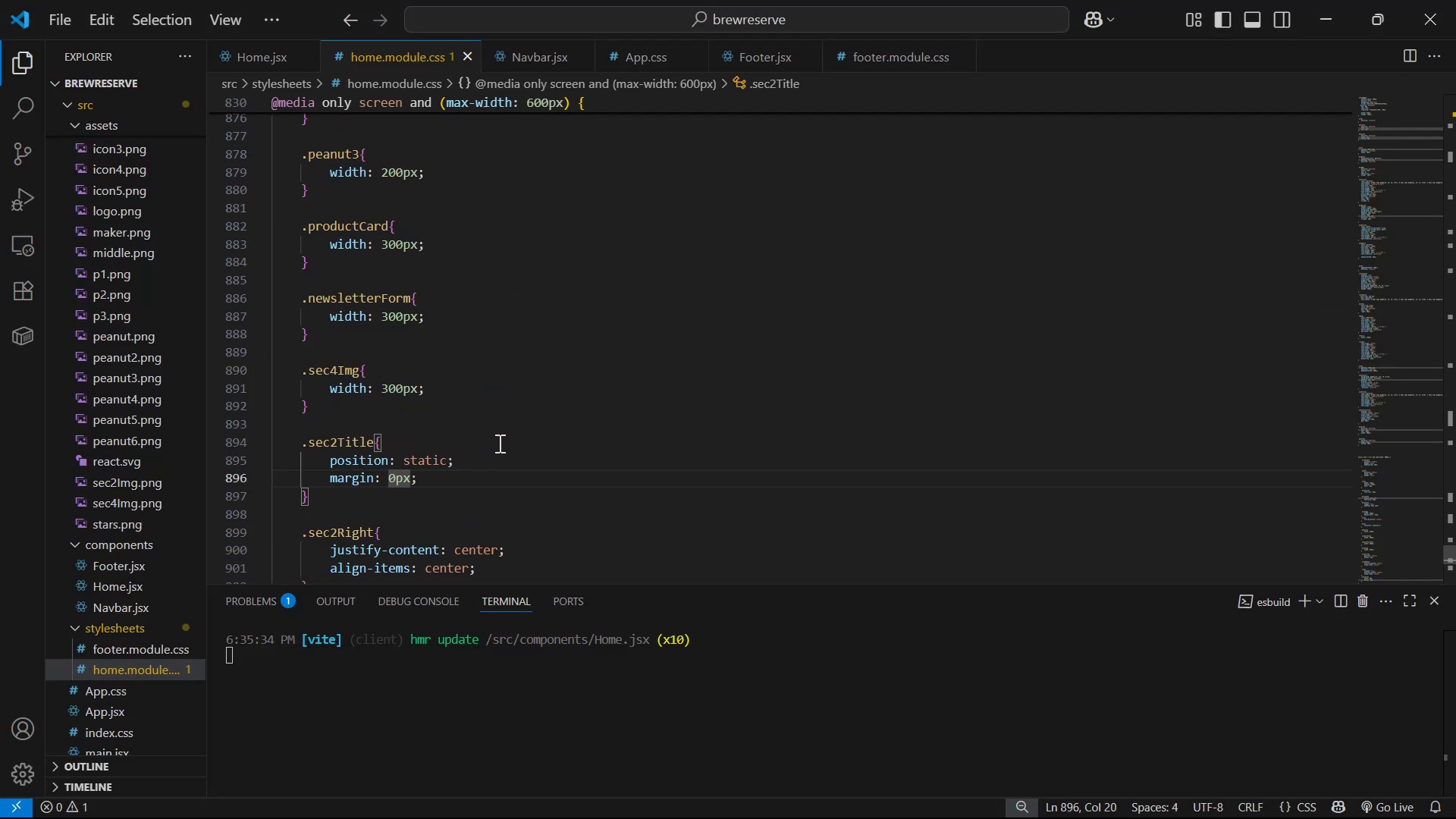 
scroll: coordinate [508, 445], scroll_direction: down, amount: 5.0
 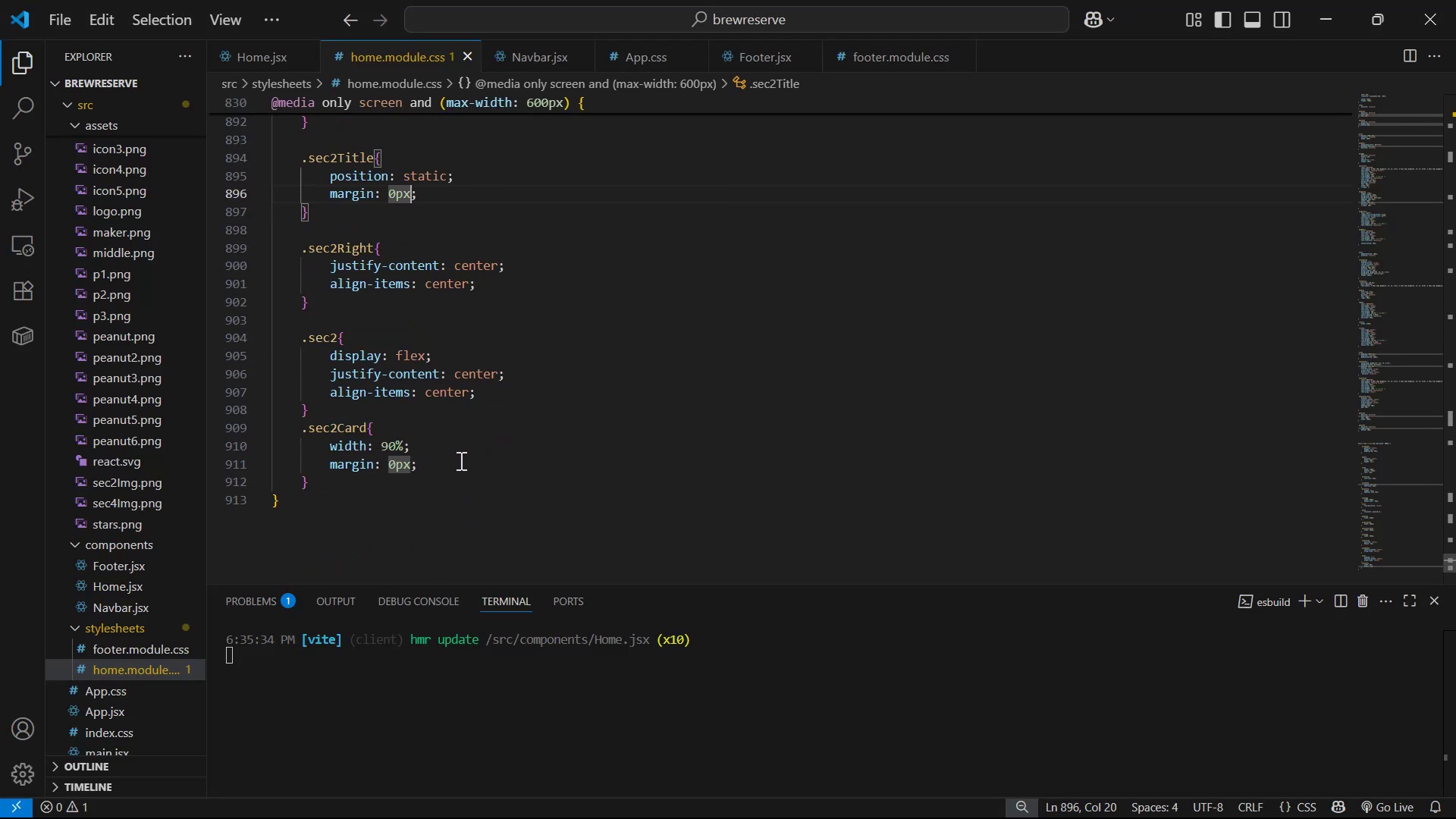 
left_click([454, 482])
 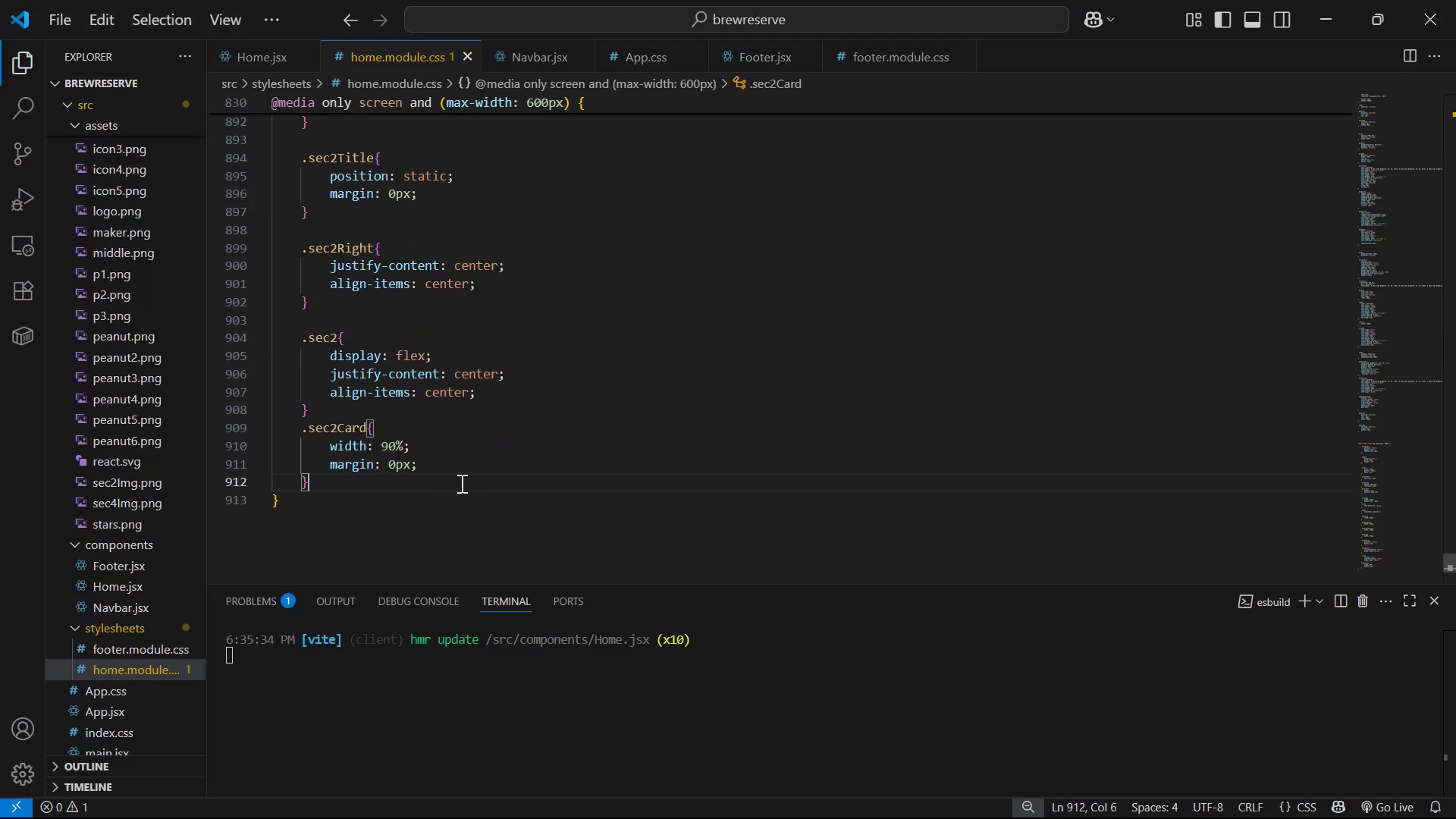 
key(Enter)
 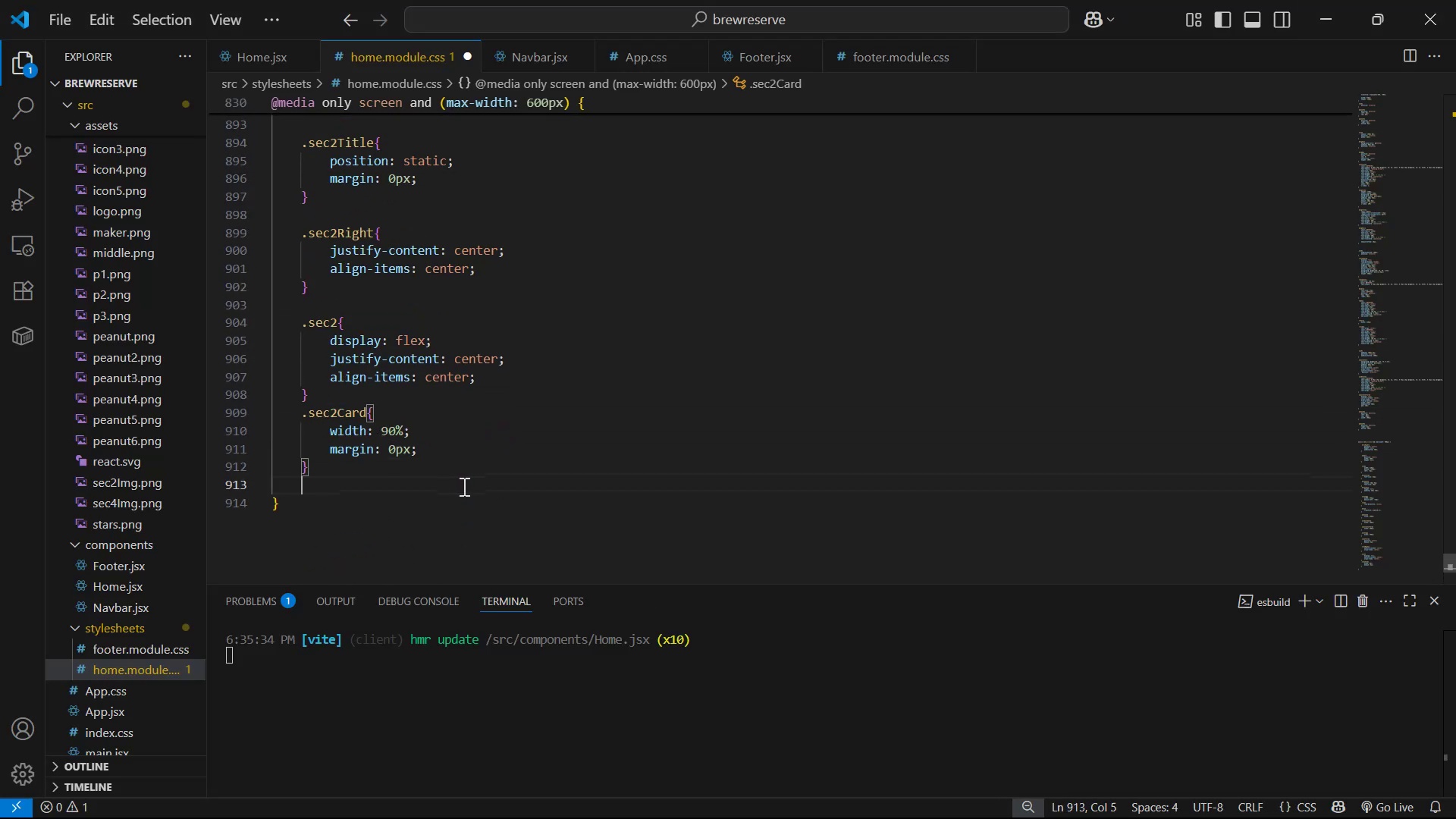 
key(Enter)
 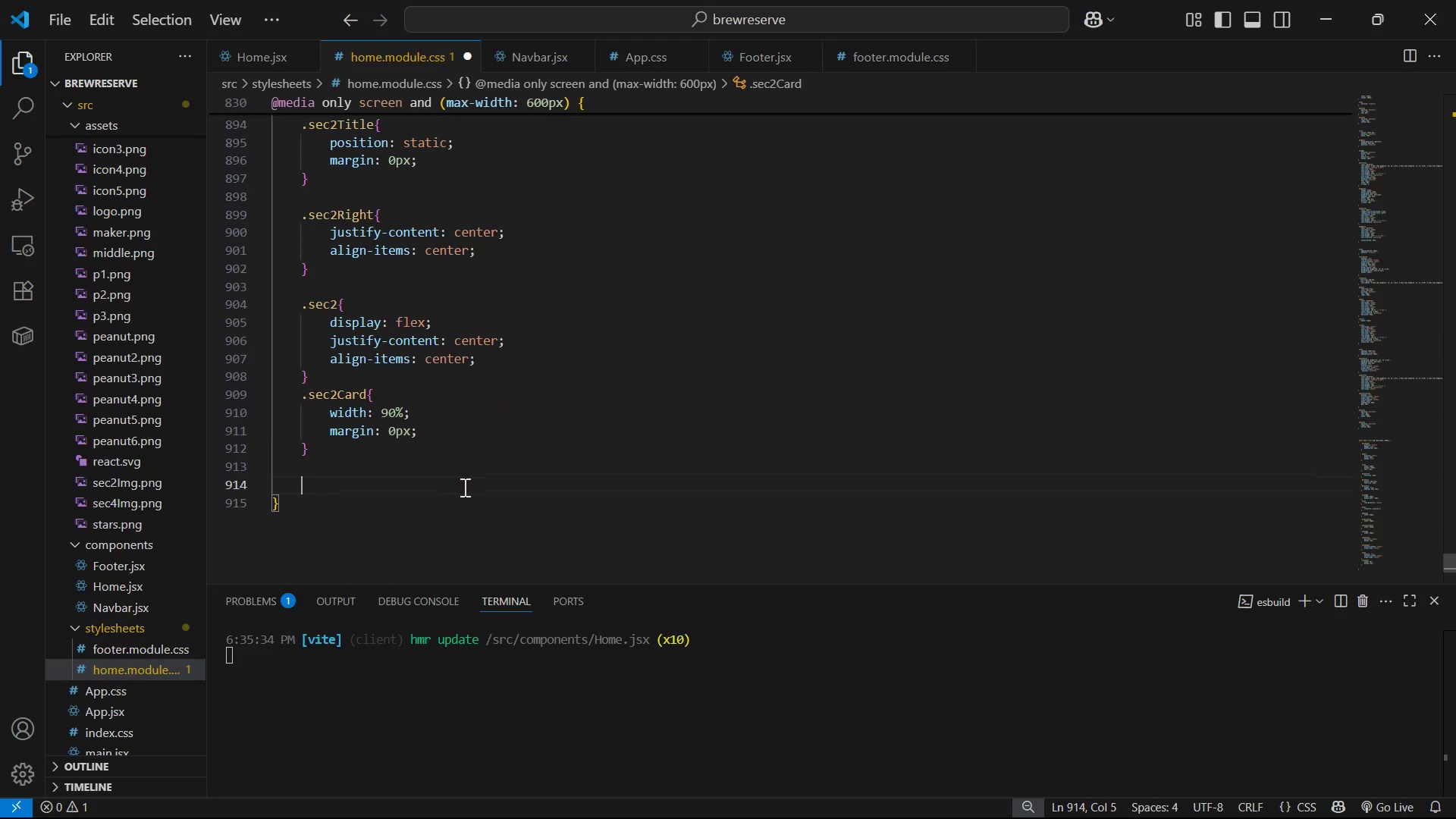 
type(.sec)
 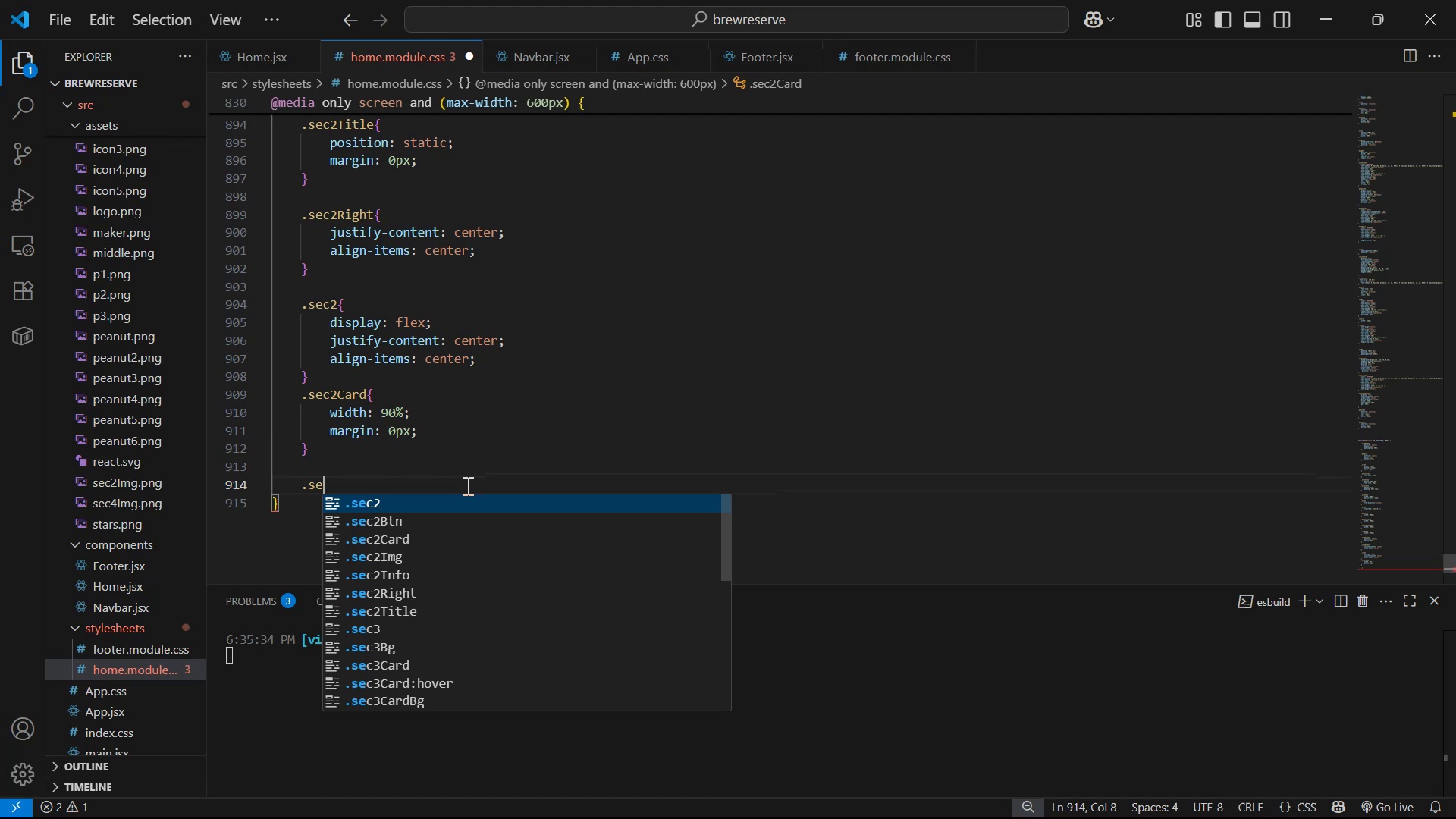 
key(Enter)
 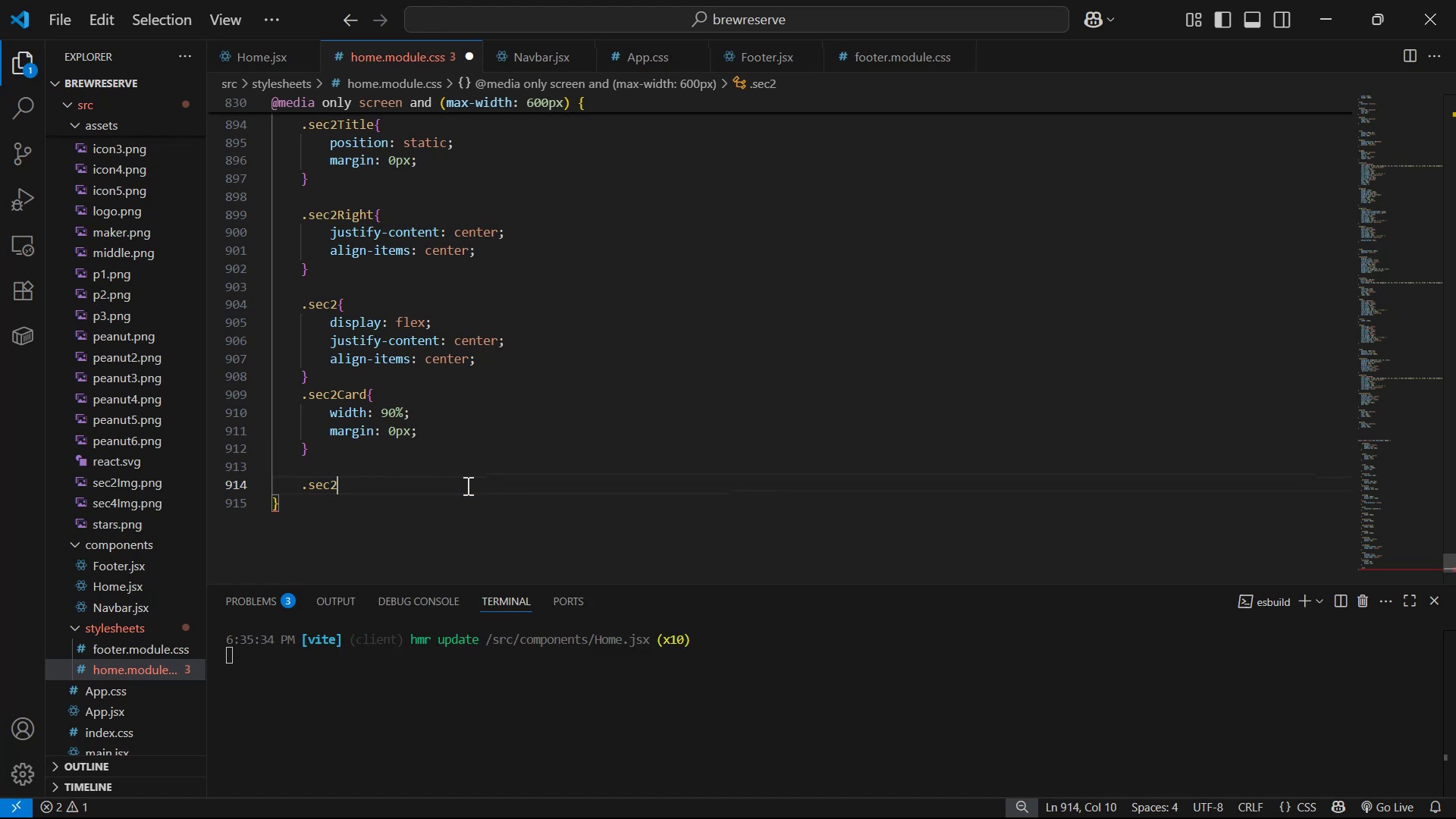 
type(Info)
 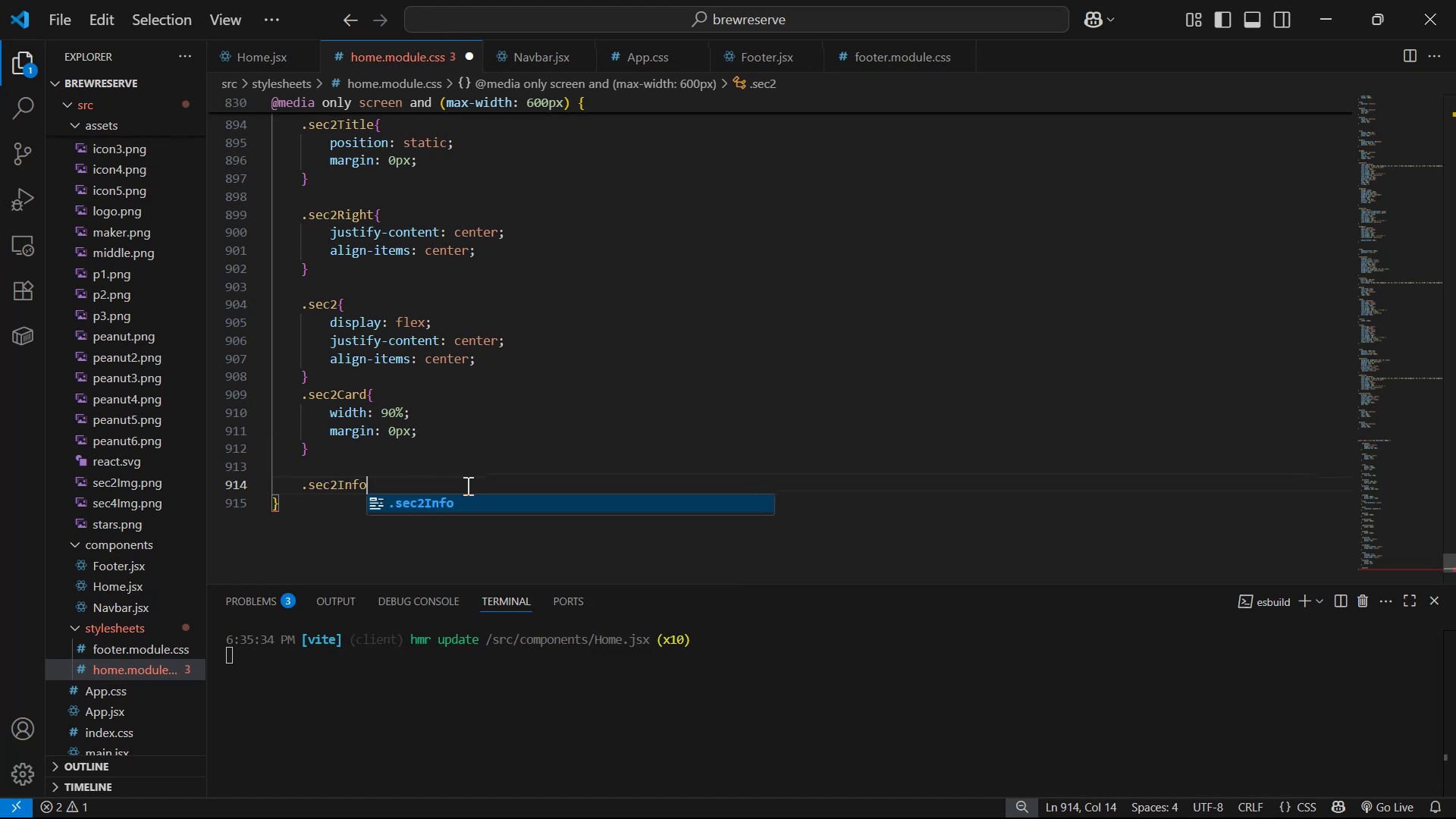 
key(Enter)
 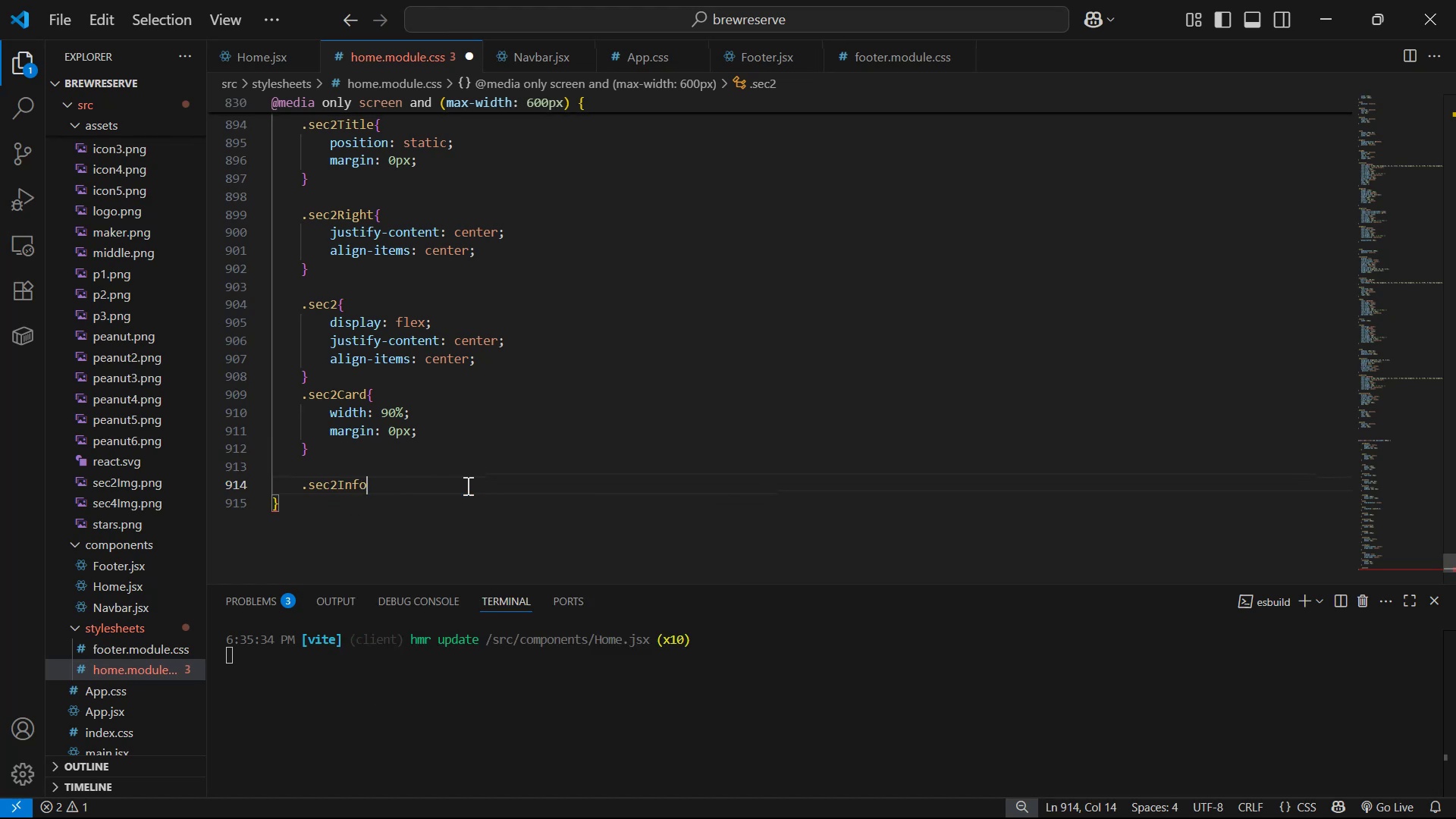 
key(Shift+ShiftLeft)
 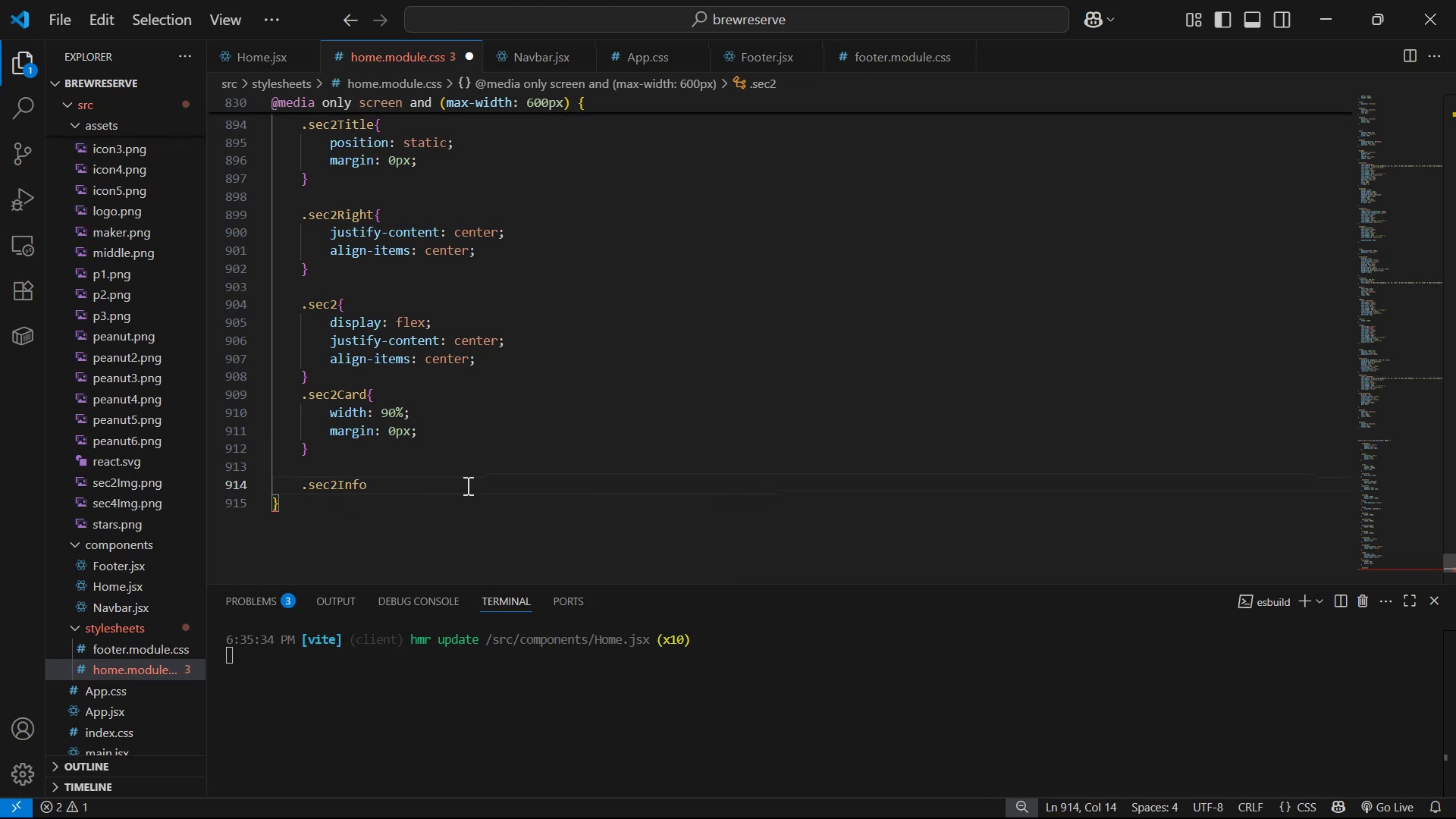 
key(Shift+BracketLeft)
 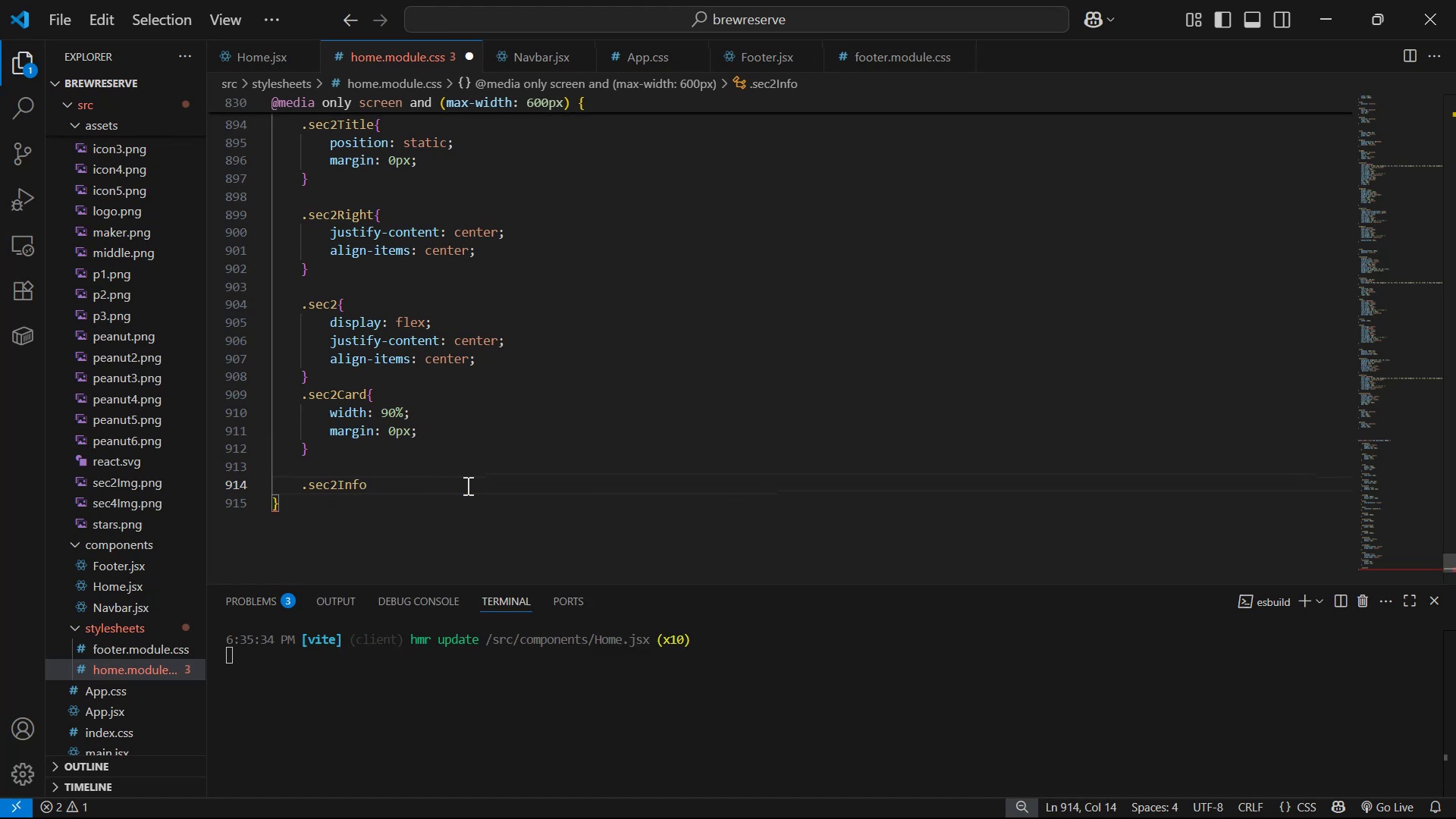 
key(Shift+Enter)
 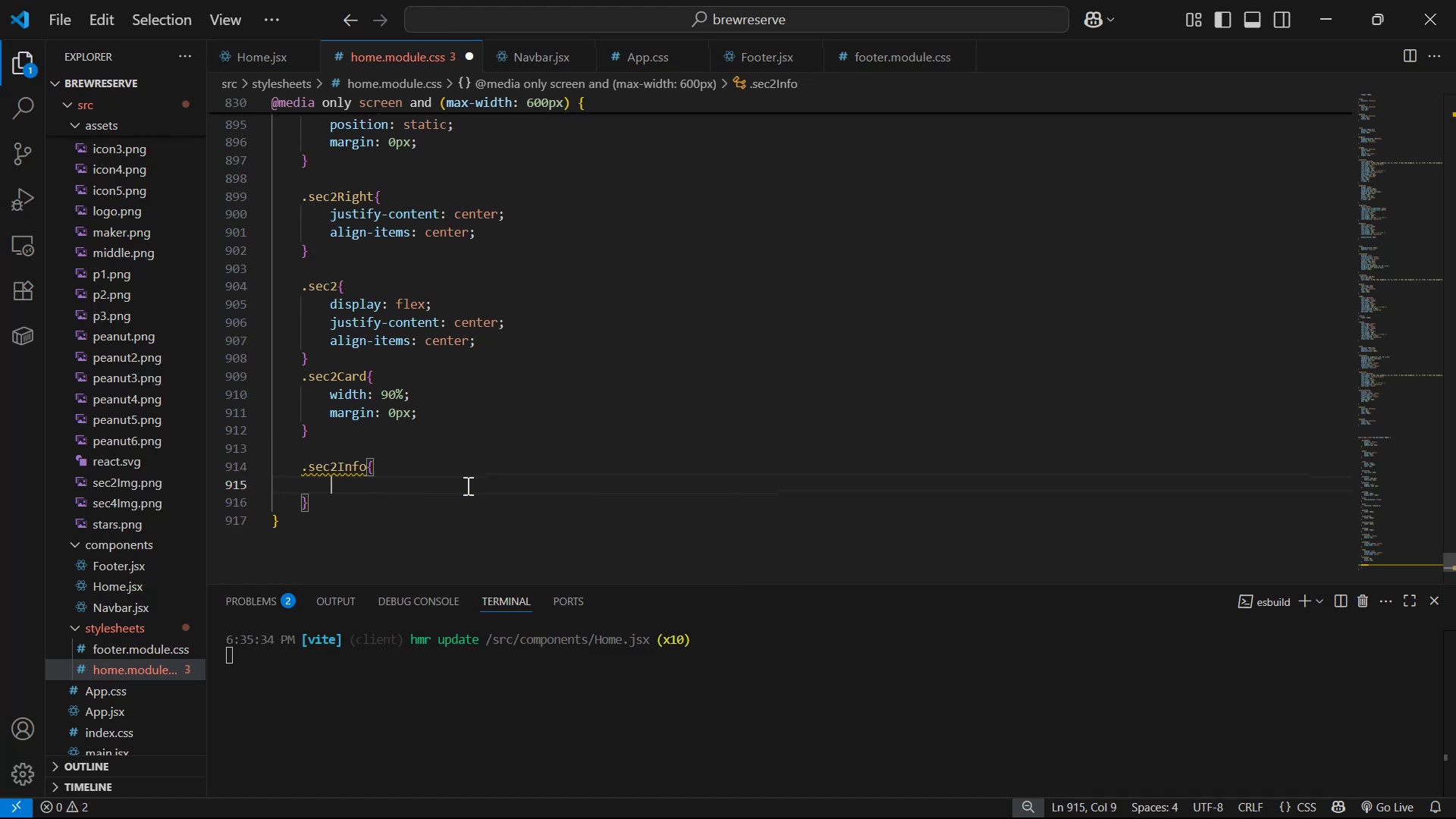 
key(Alt+AltLeft)
 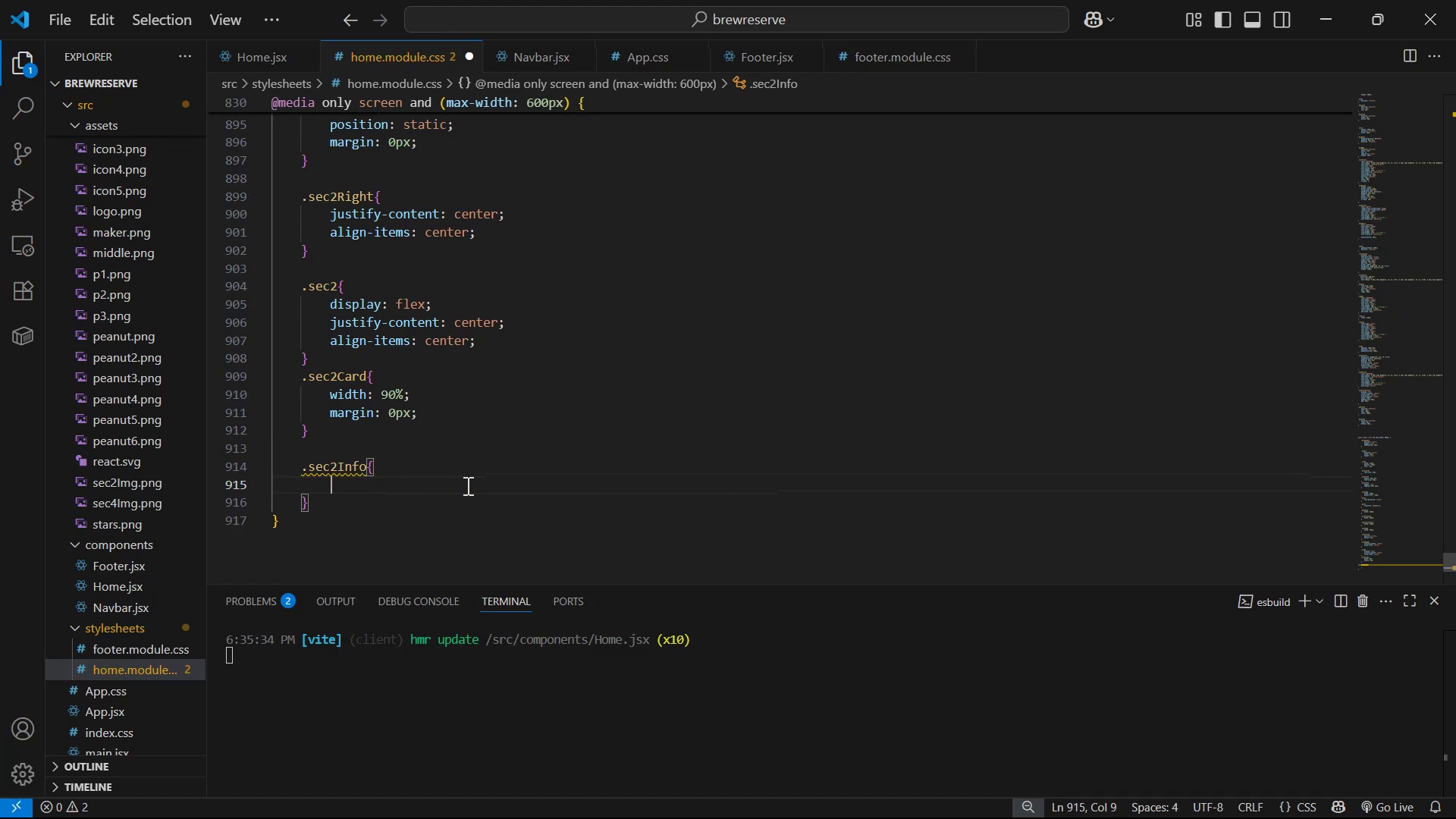 
key(Alt+Tab)
 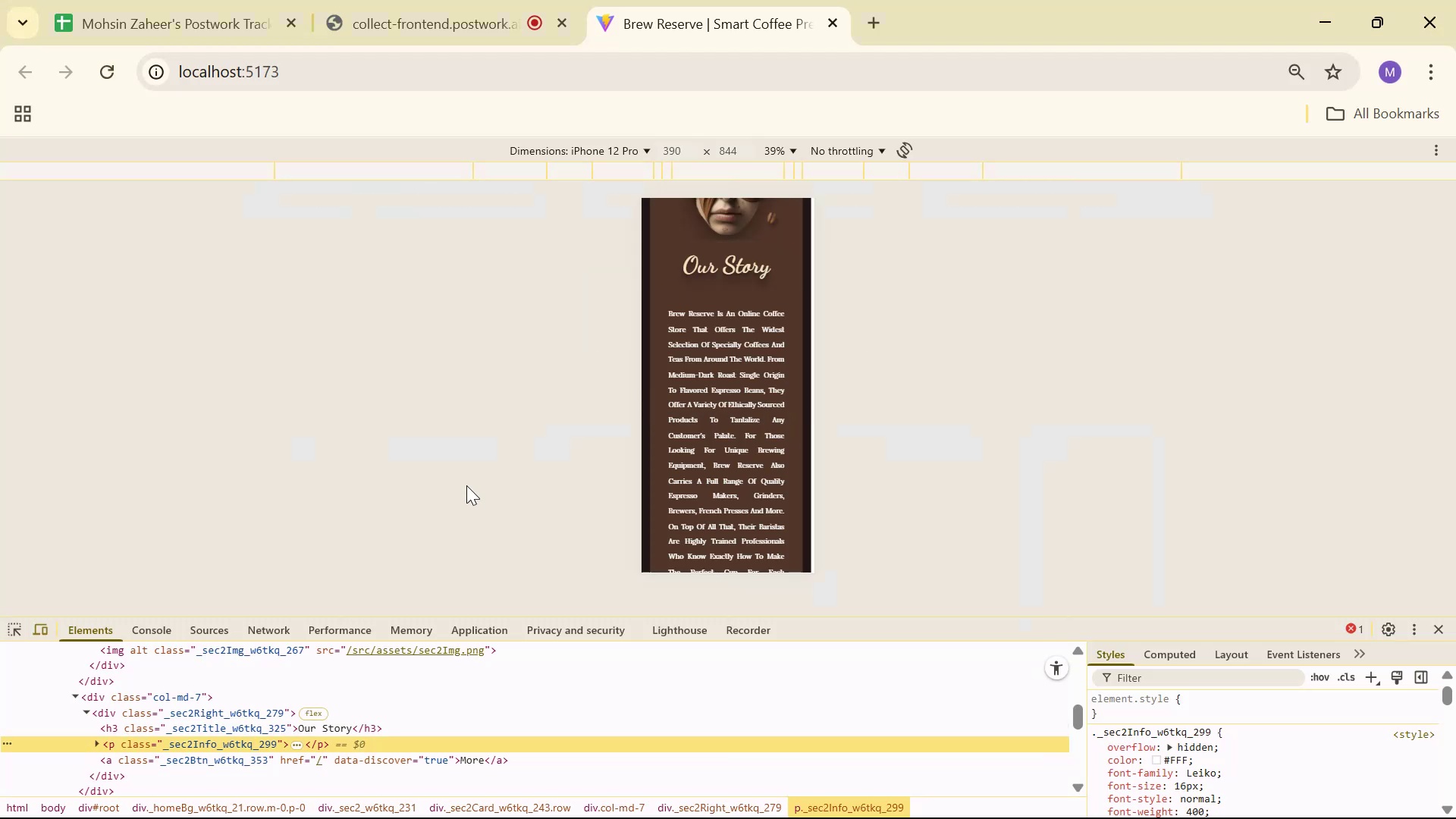 
key(Alt+AltLeft)
 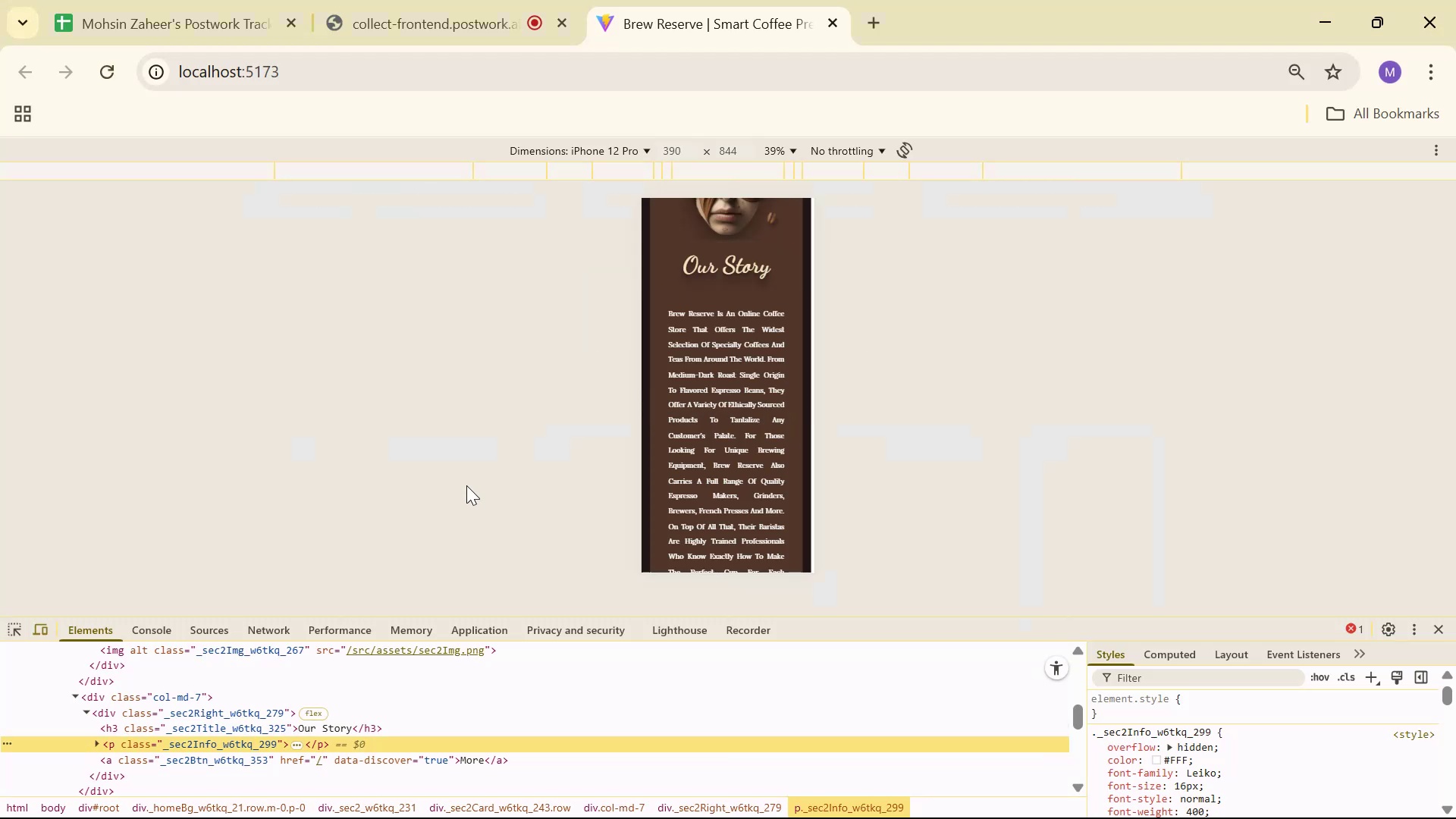 
key(Alt+Tab)
 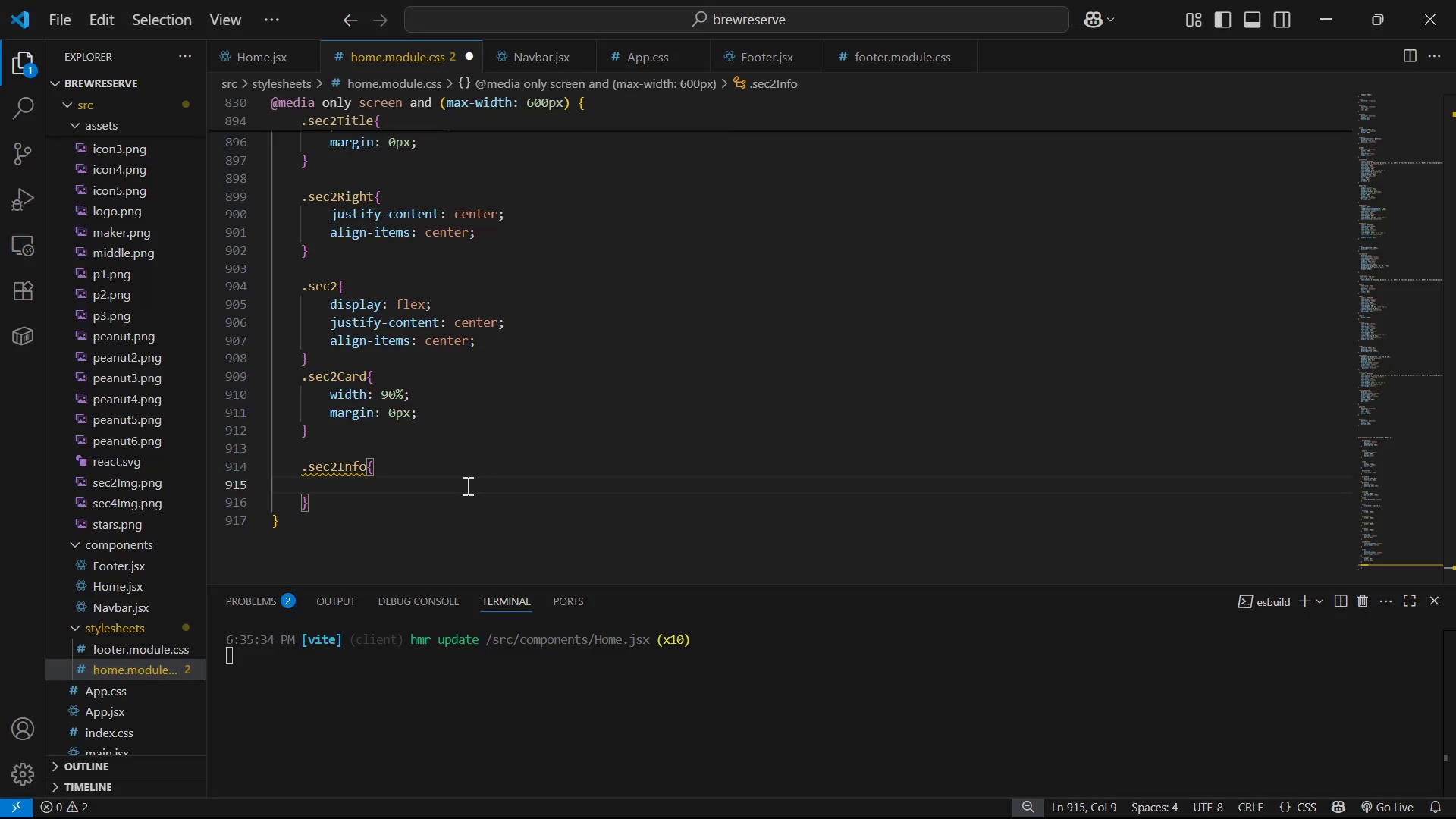 
key(Alt+AltLeft)
 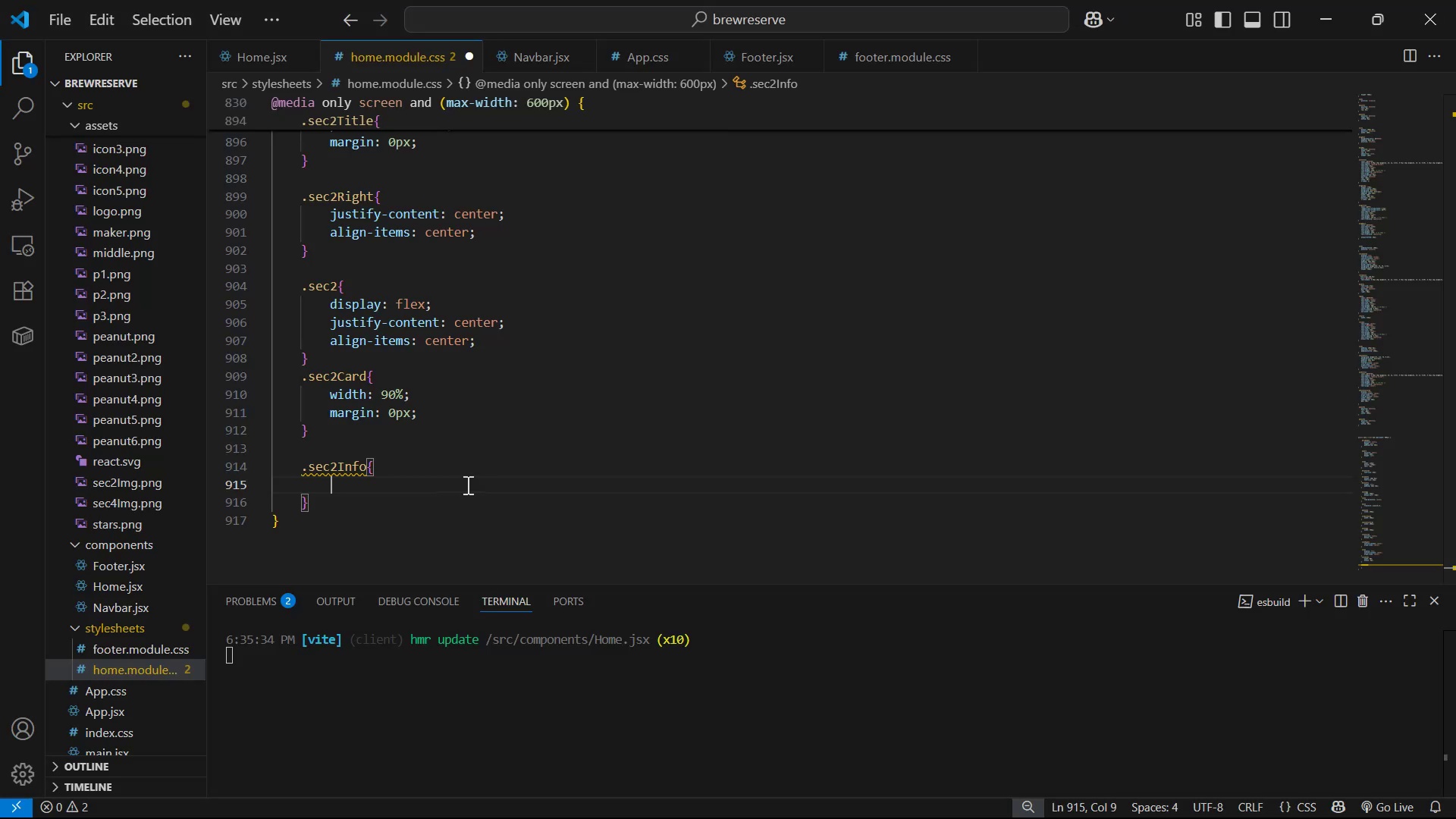 
key(Alt+Tab)
 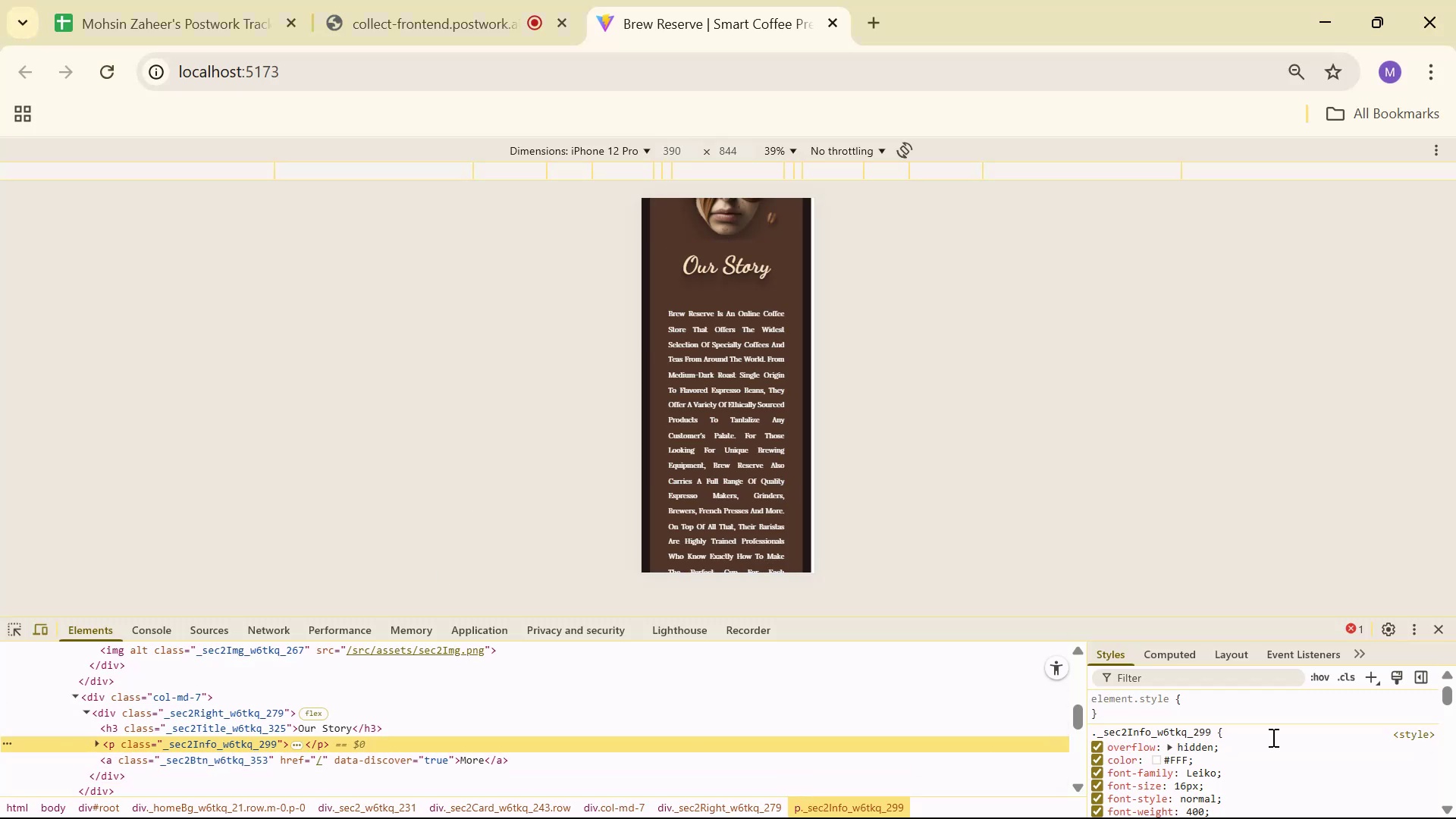 
left_click_drag(start_coordinate=[1455, 686], to_coordinate=[1442, 789])
 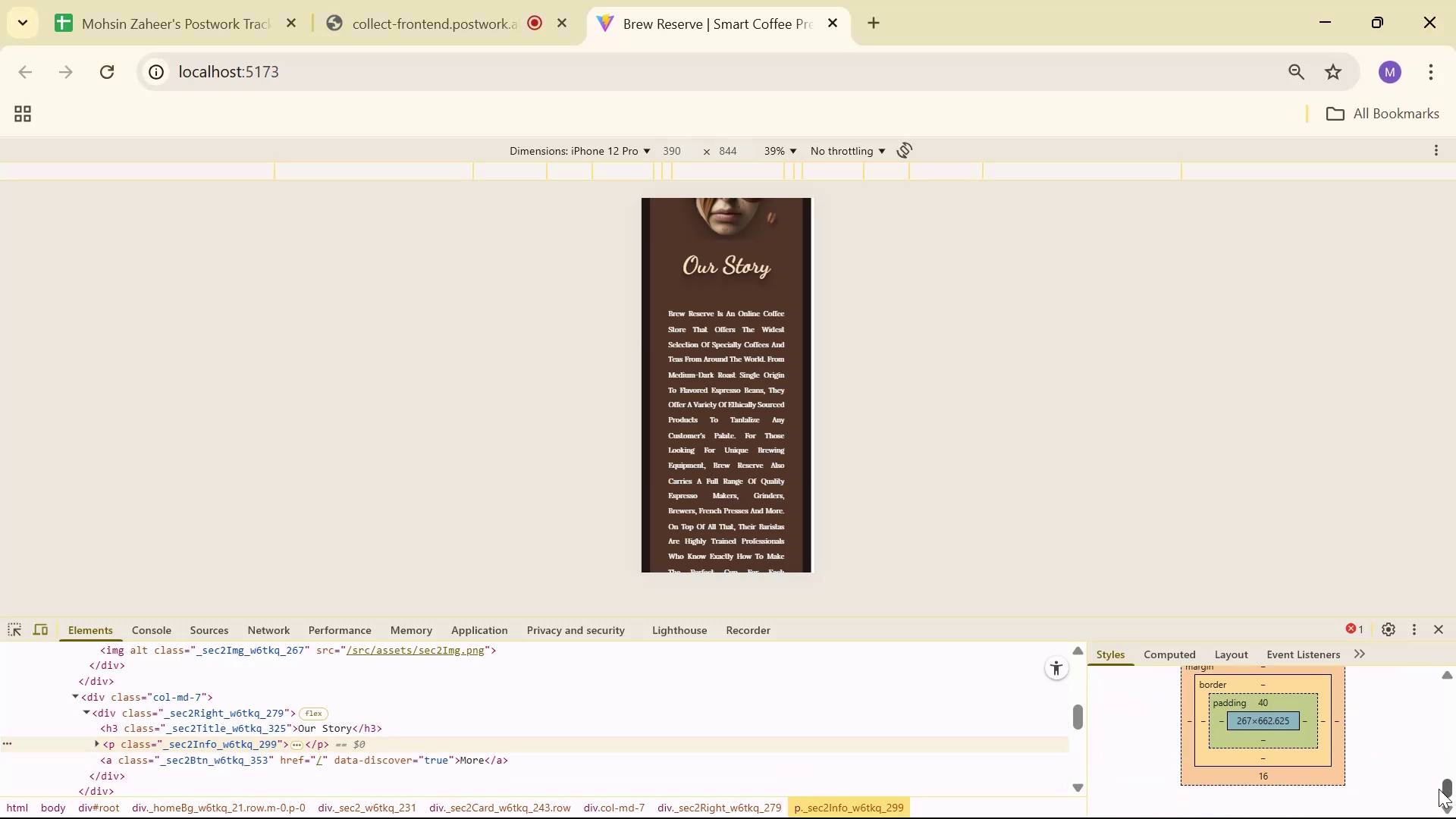 
key(Alt+AltLeft)
 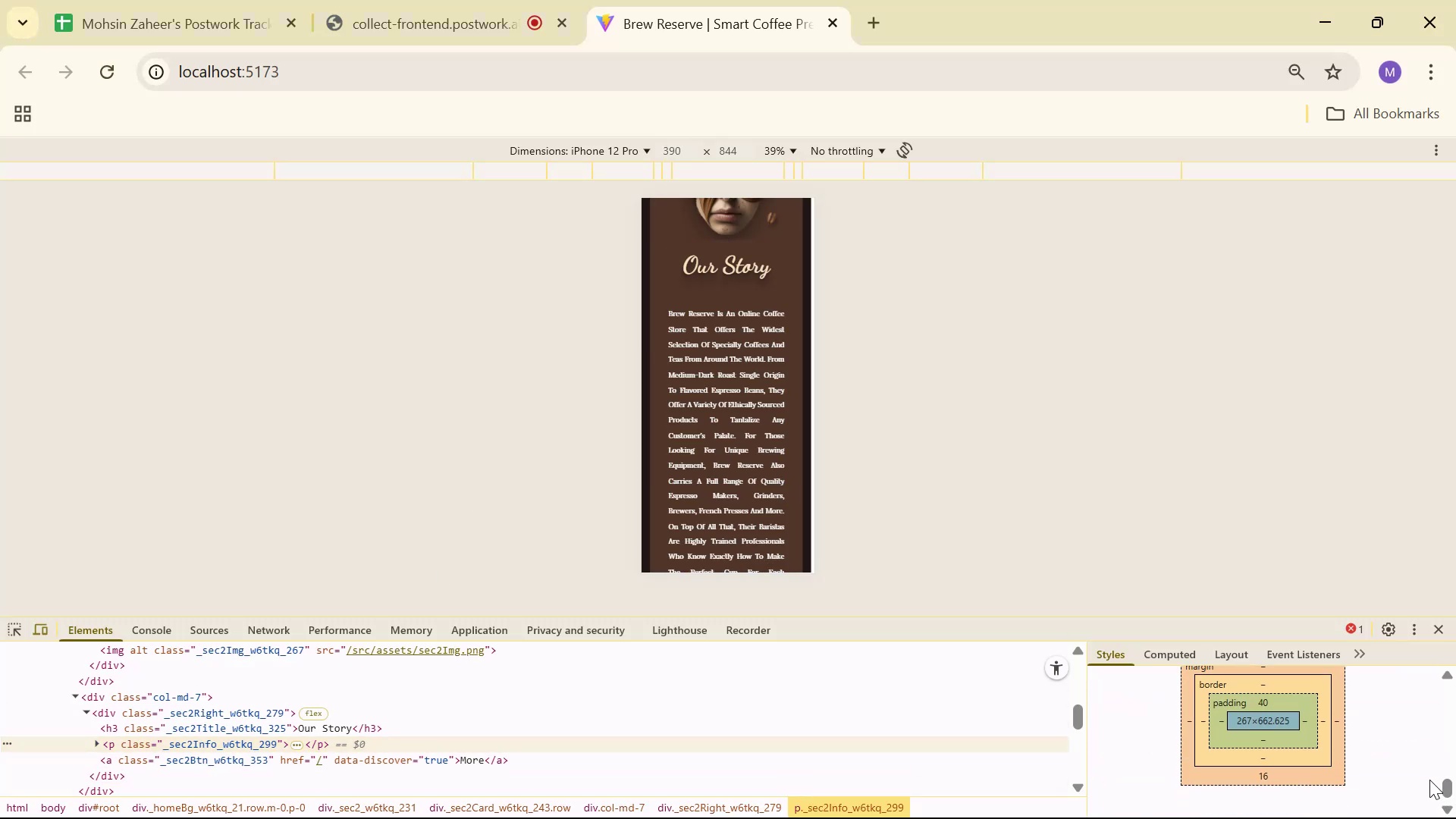 
key(Tab)
type(pa)
 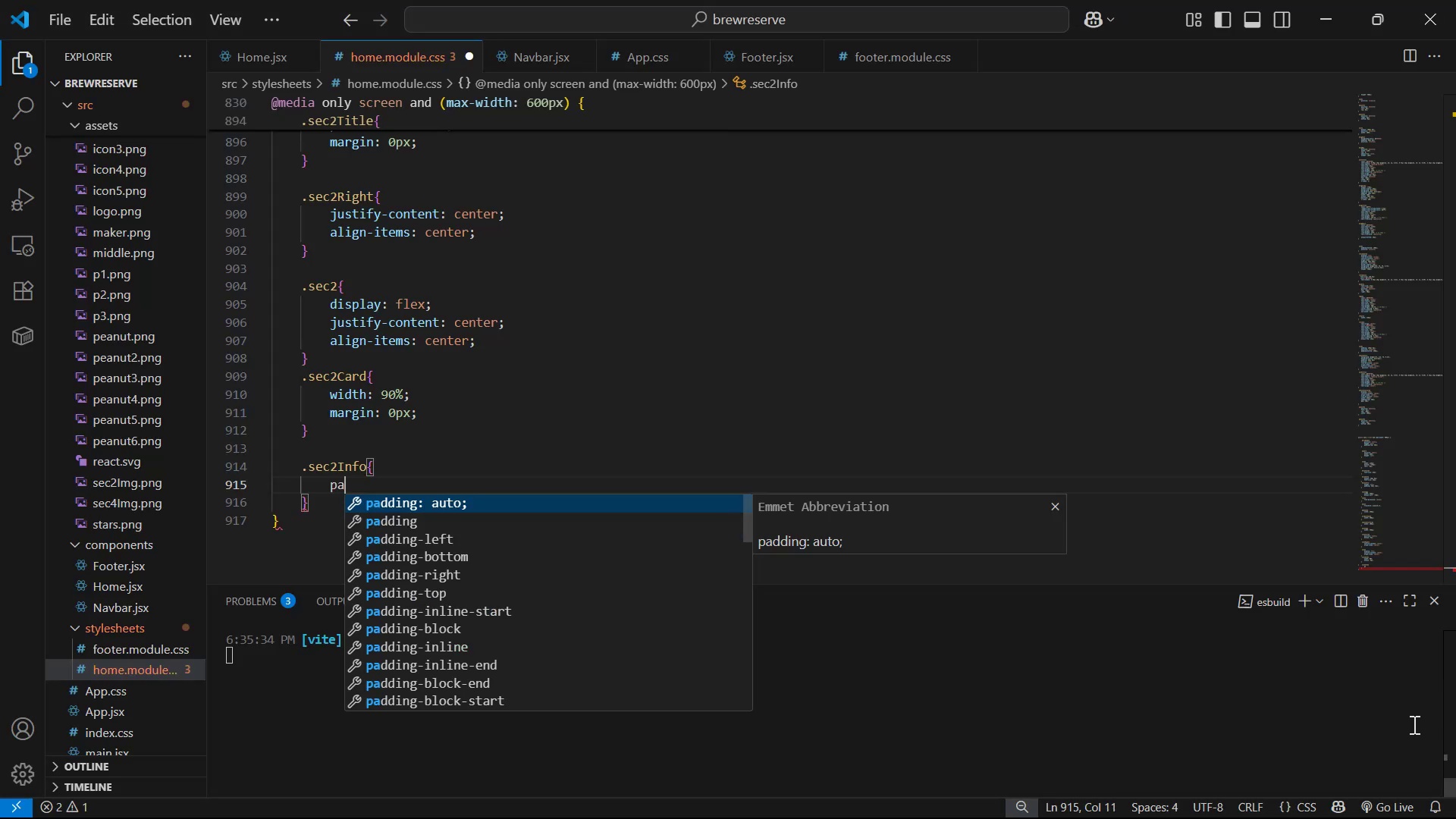 
key(ArrowDown)
 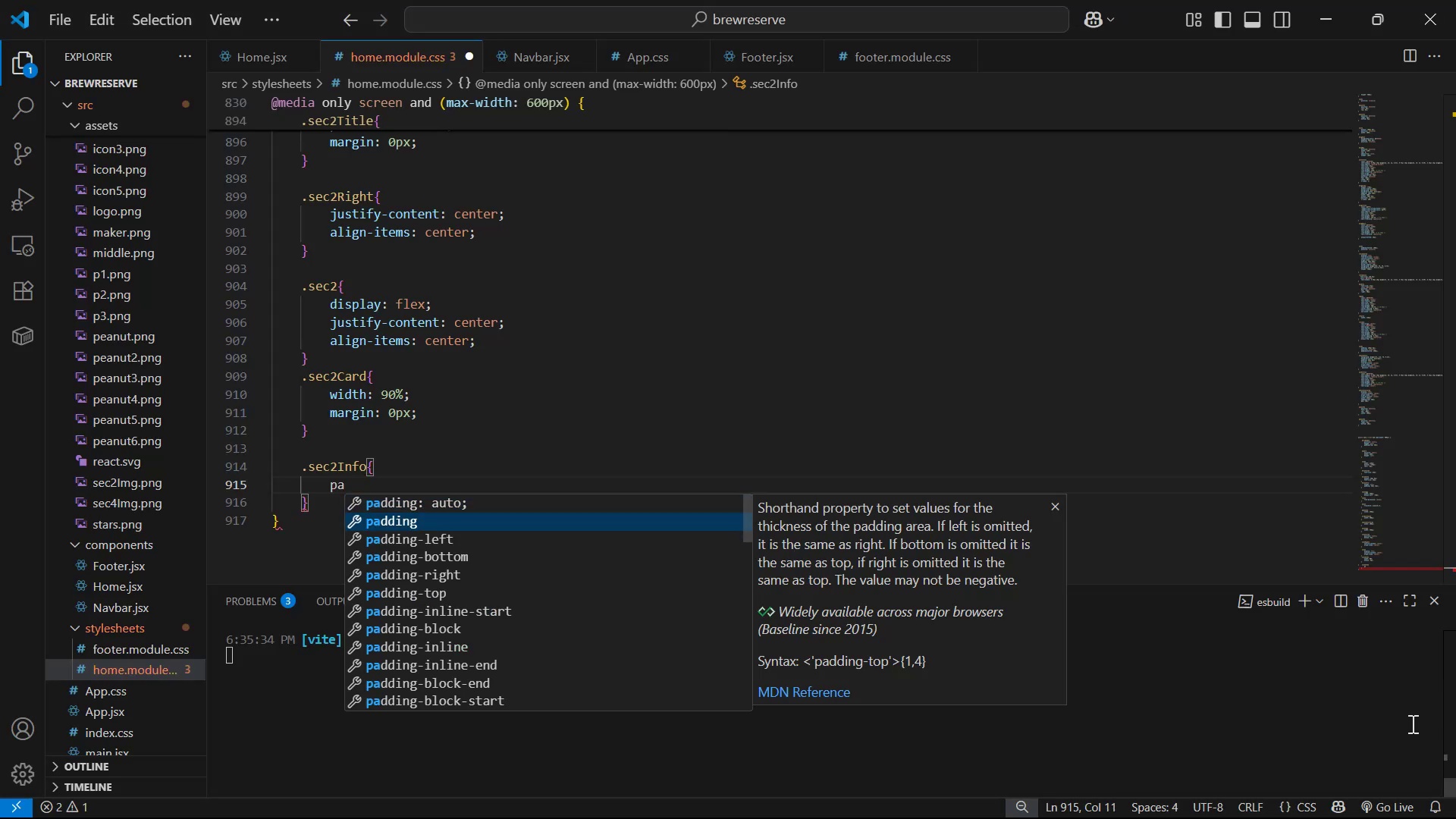 
key(ArrowDown)
 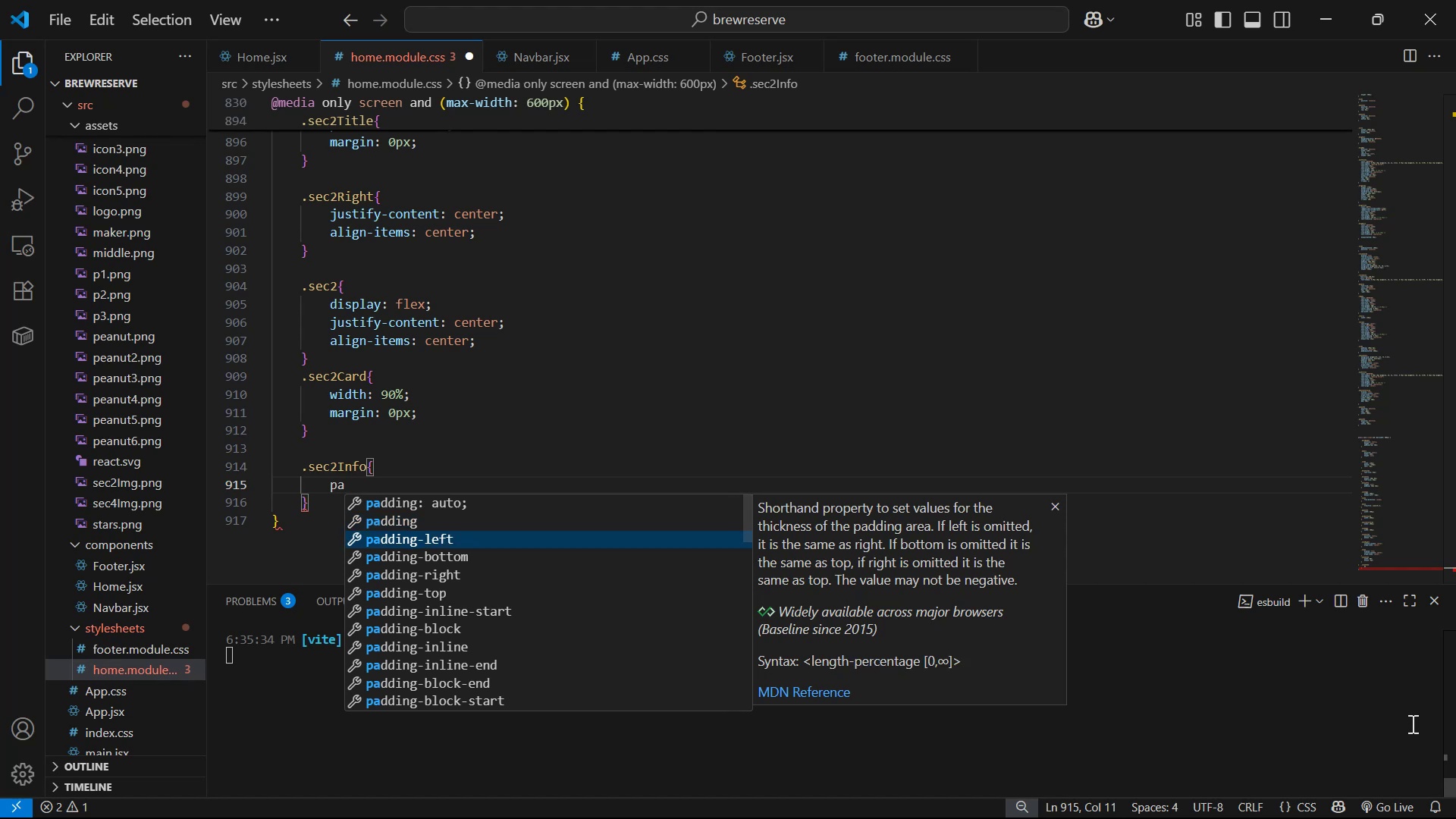 
key(ArrowDown)
 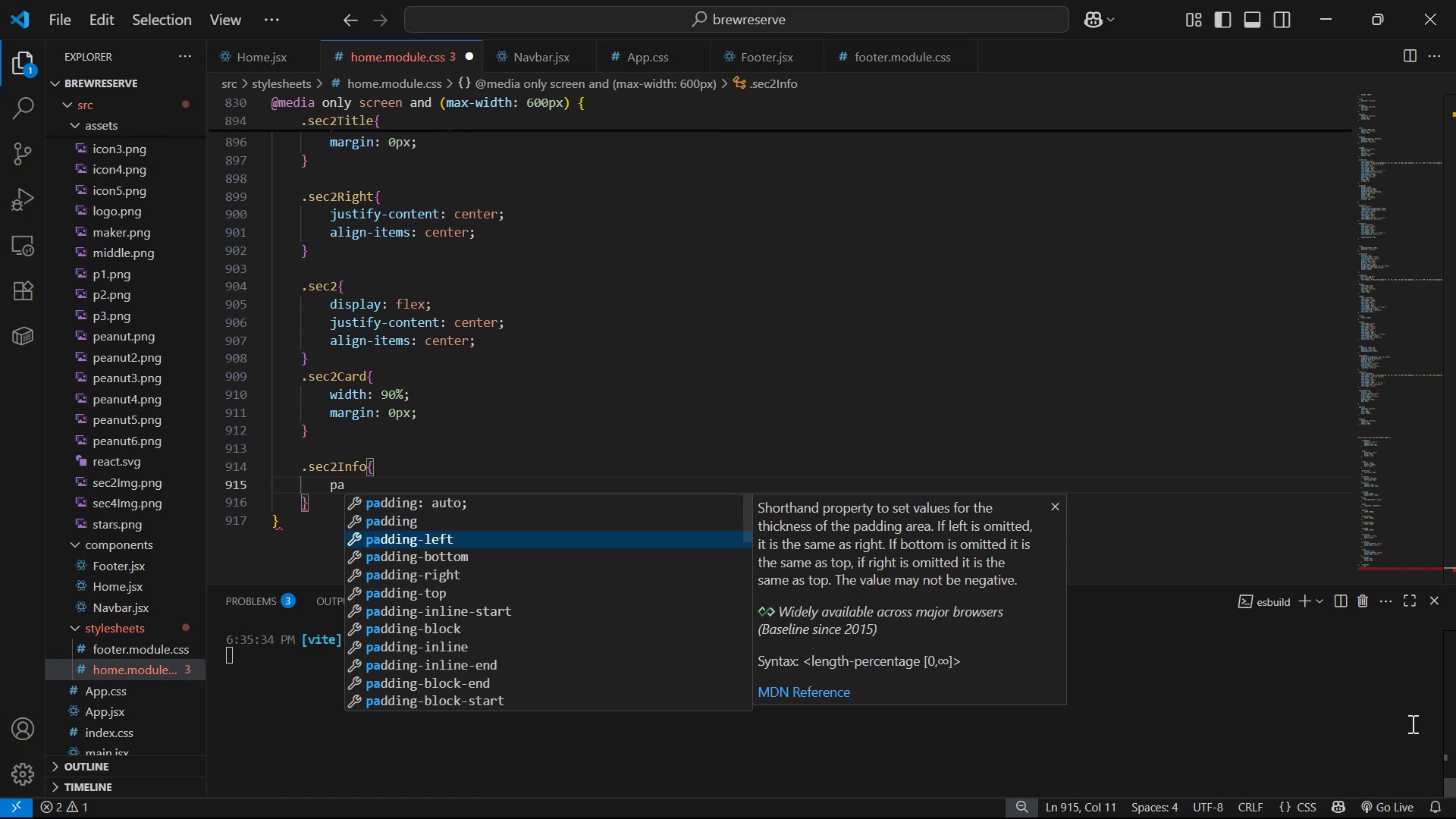 
key(ArrowDown)
 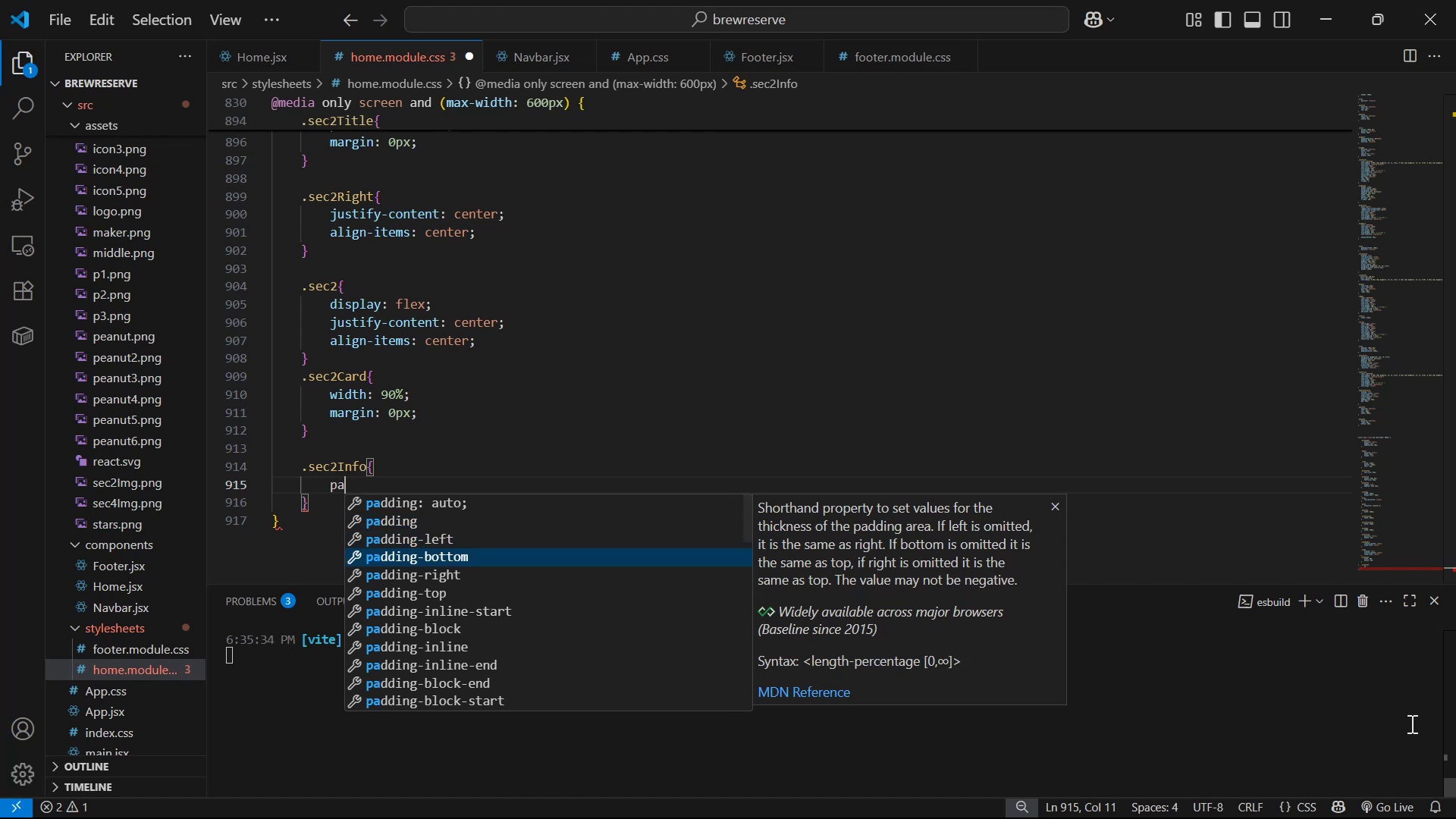 
key(ArrowDown)
 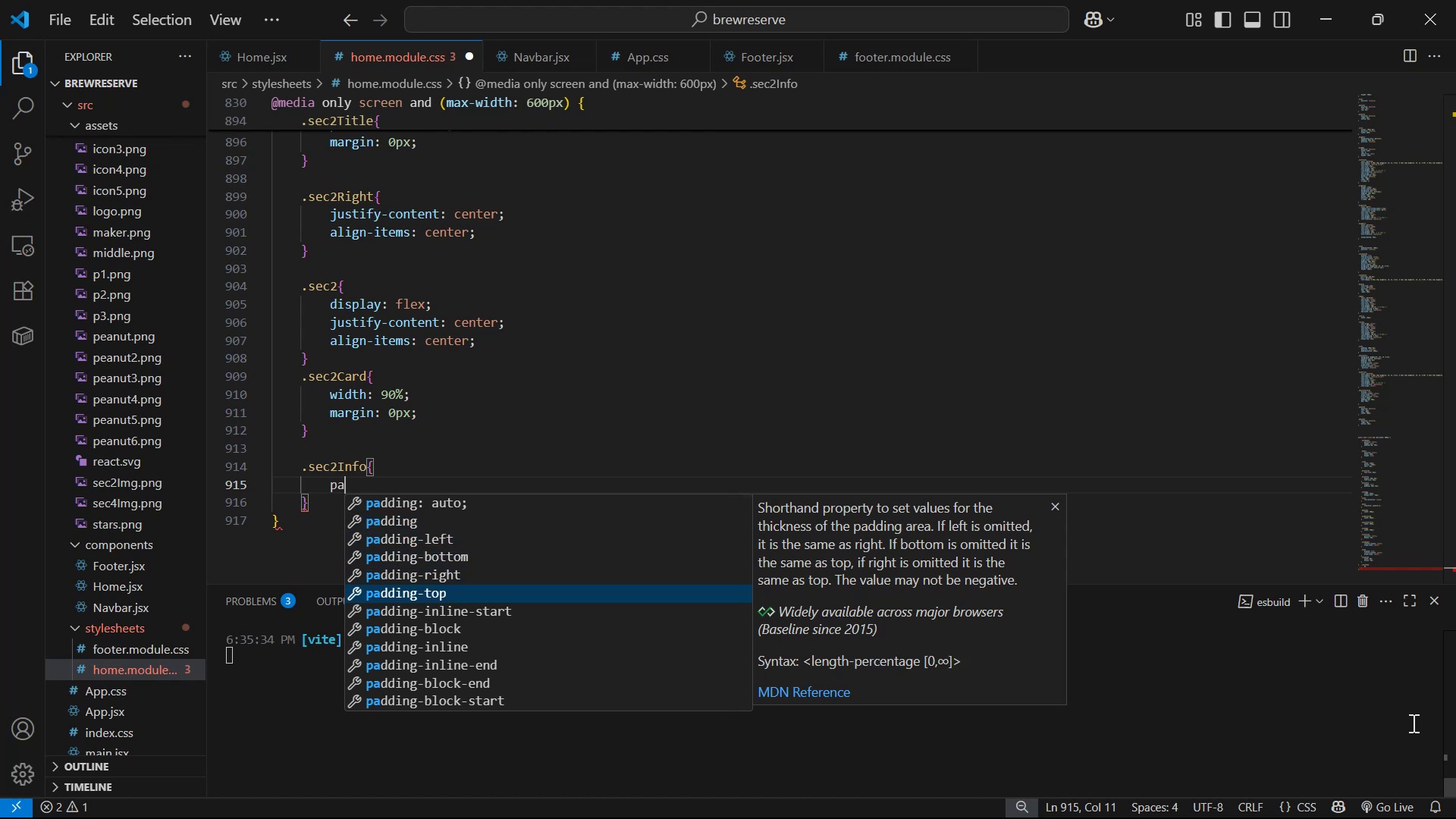 
key(Enter)
 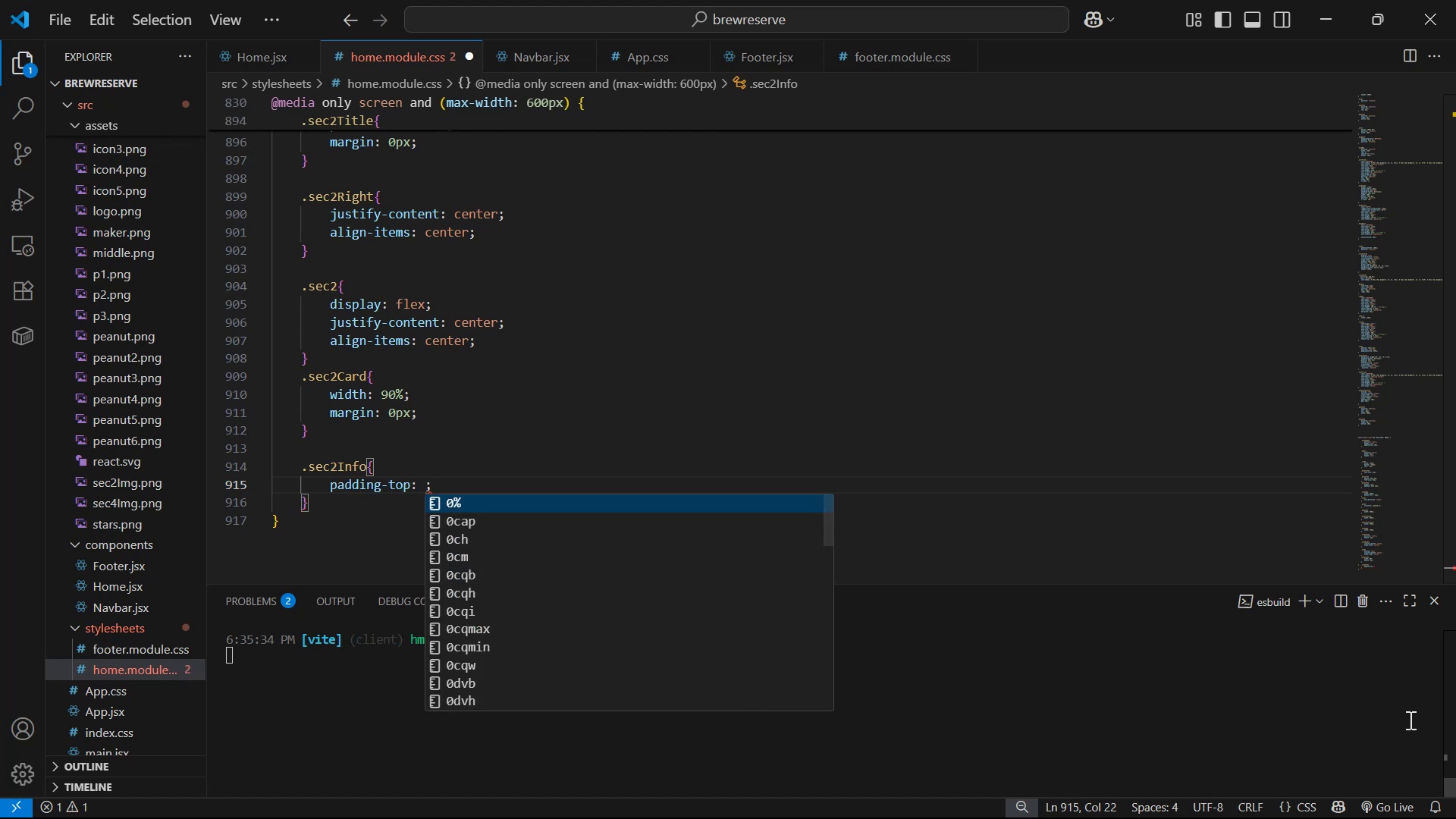 
type(20px)
 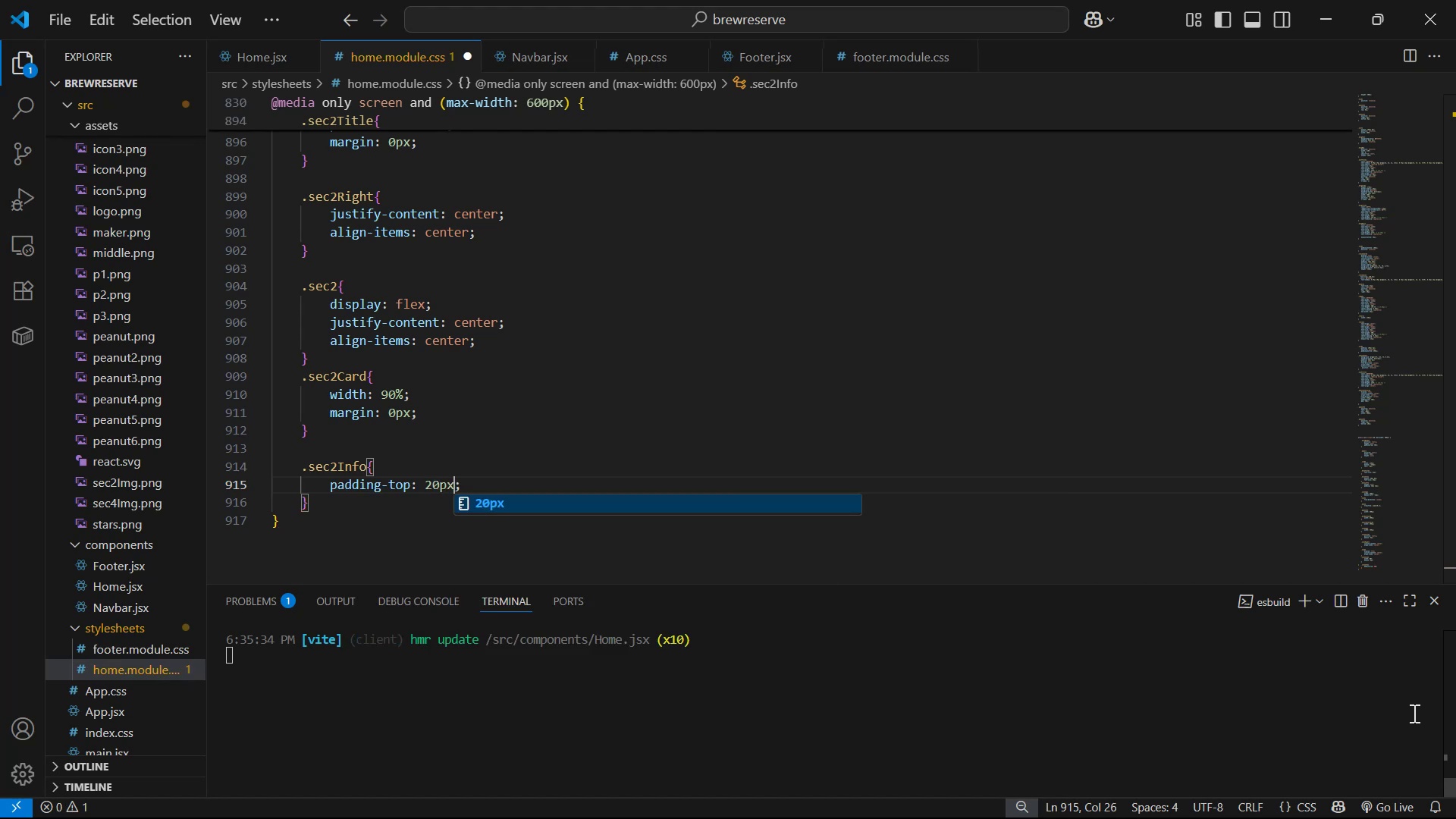 
key(Control+ControlLeft)
 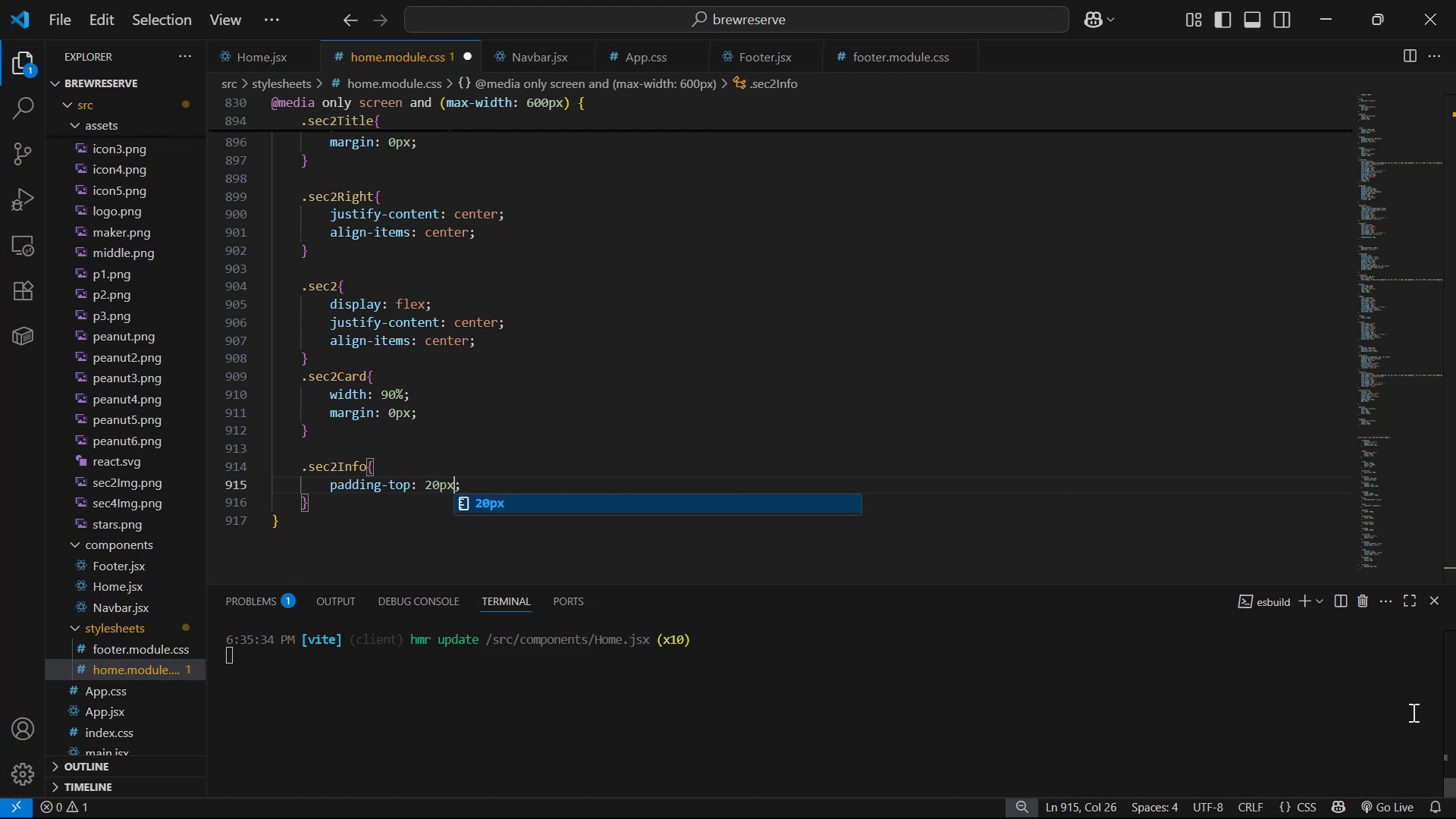 
key(Control+S)
 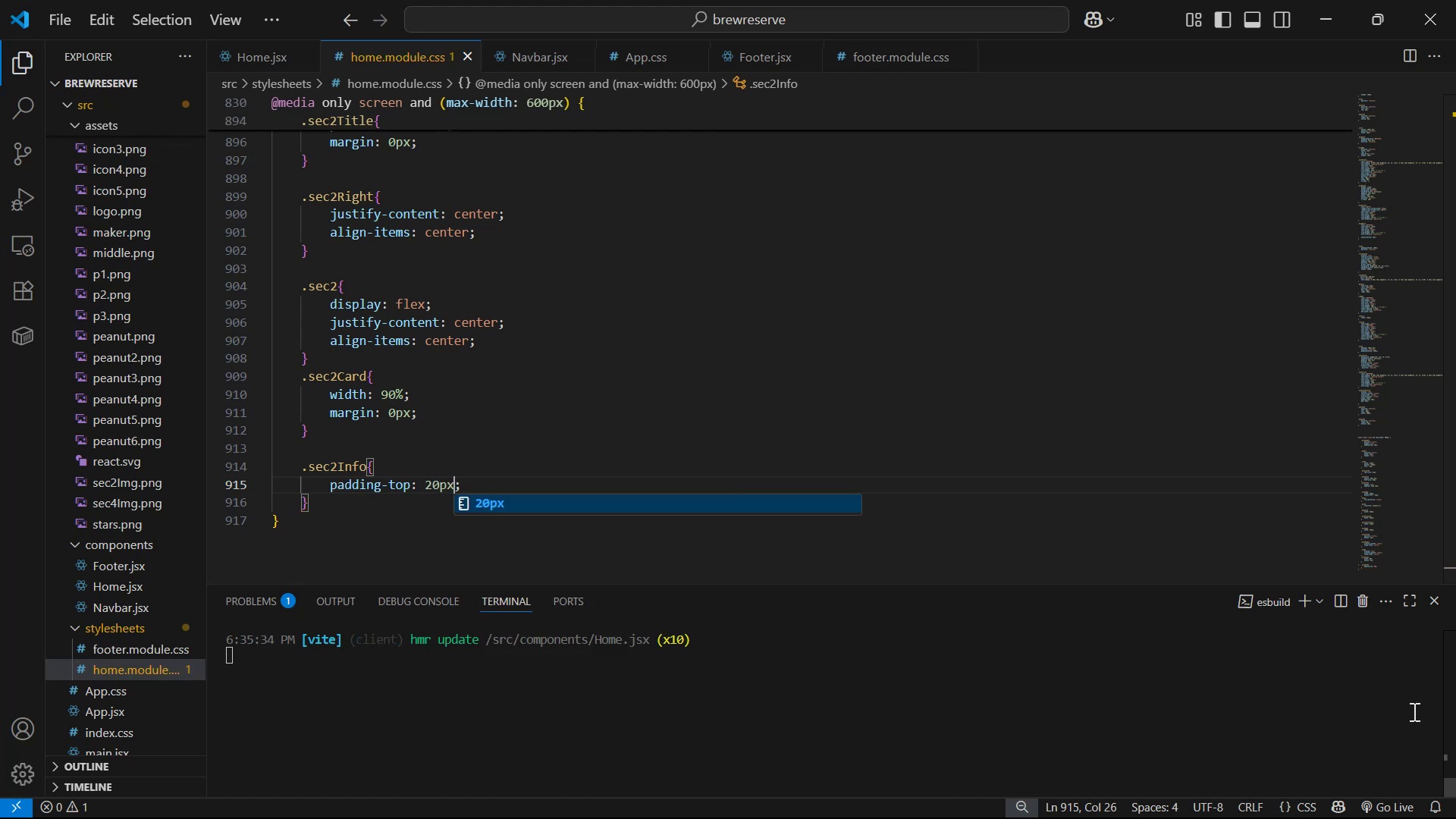 
key(Alt+AltLeft)
 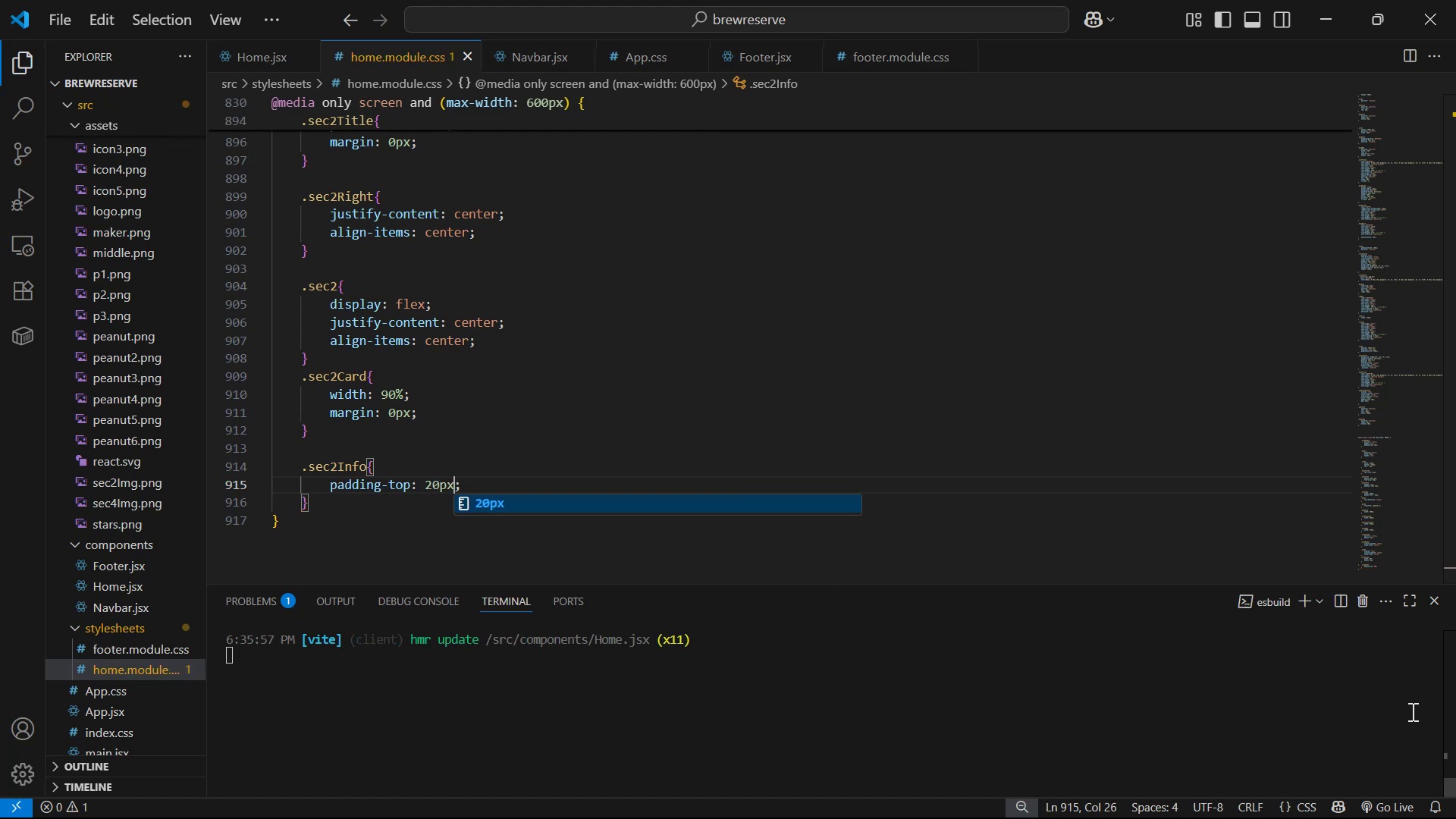 
key(Alt+Tab)
 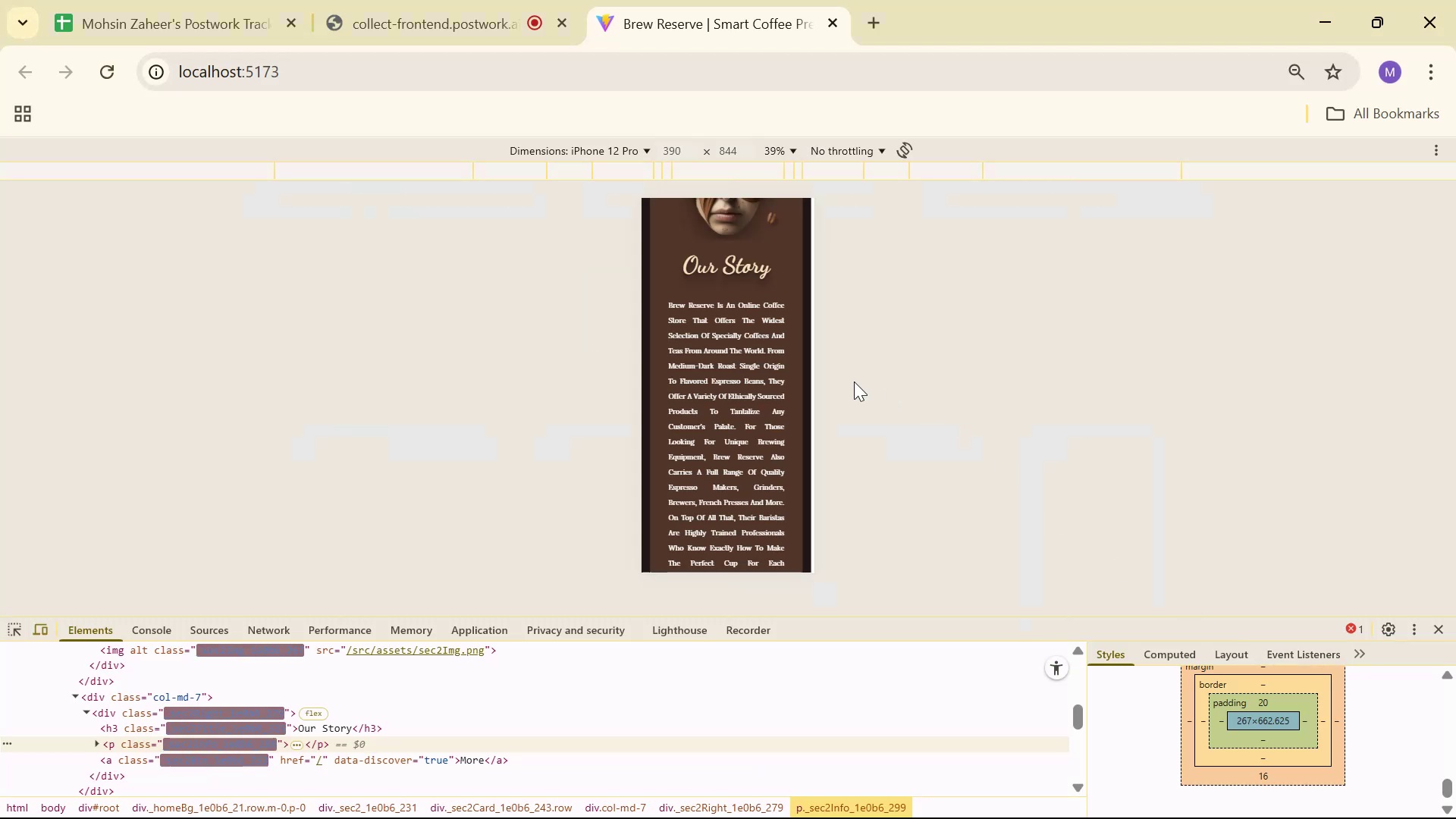 
key(Alt+AltLeft)
 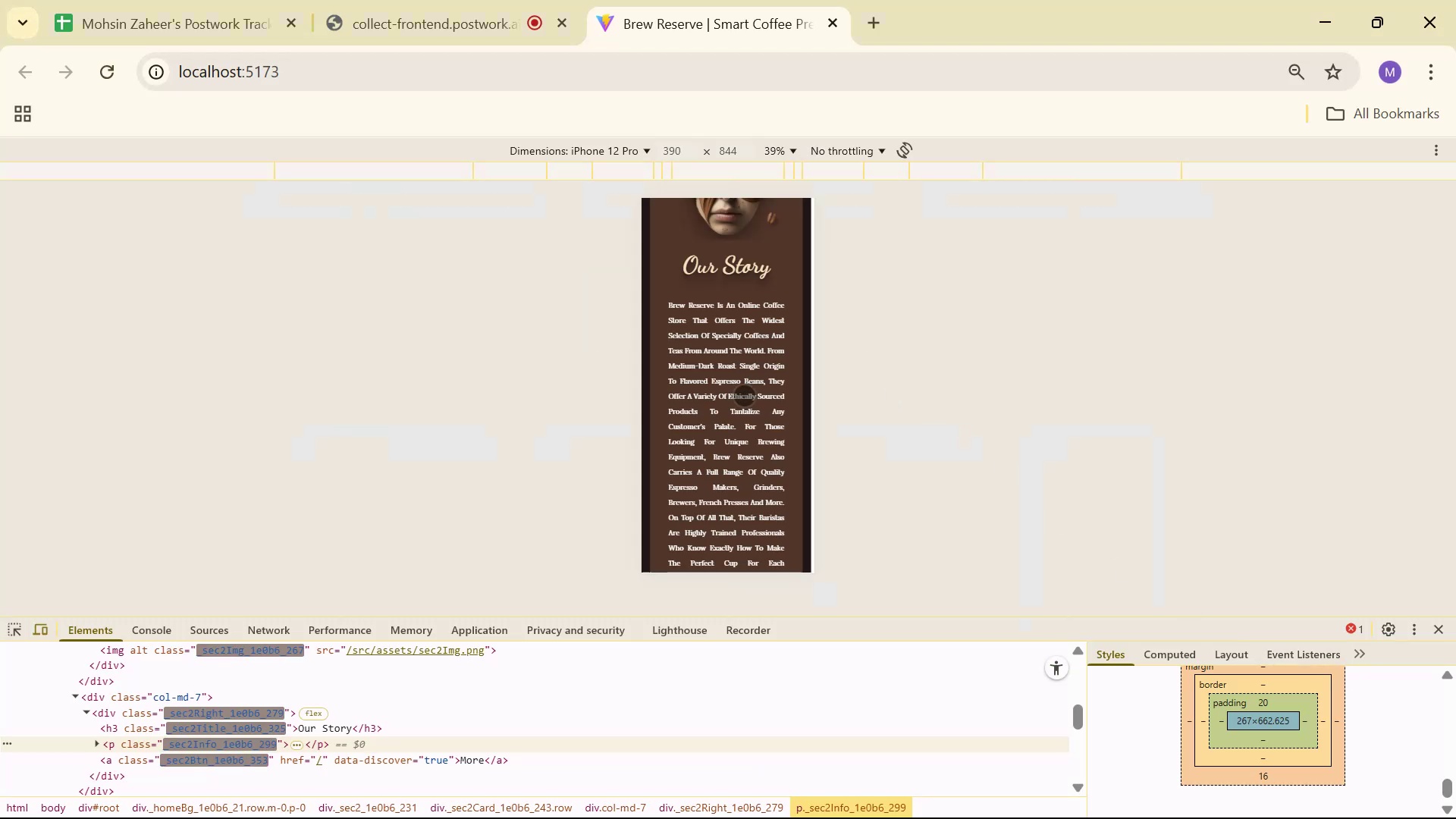 
key(Alt+Tab)
 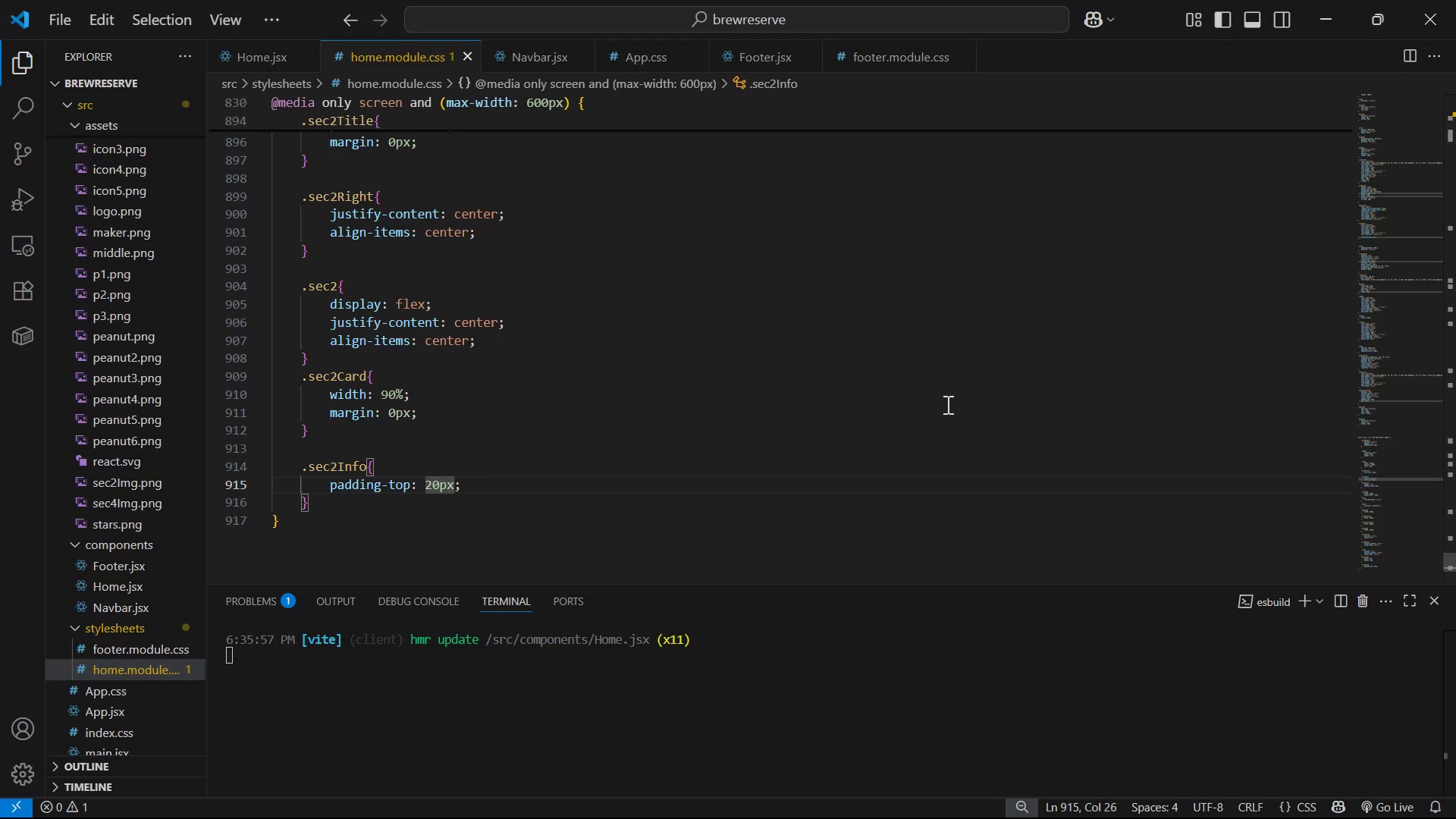 
key(ArrowLeft)
 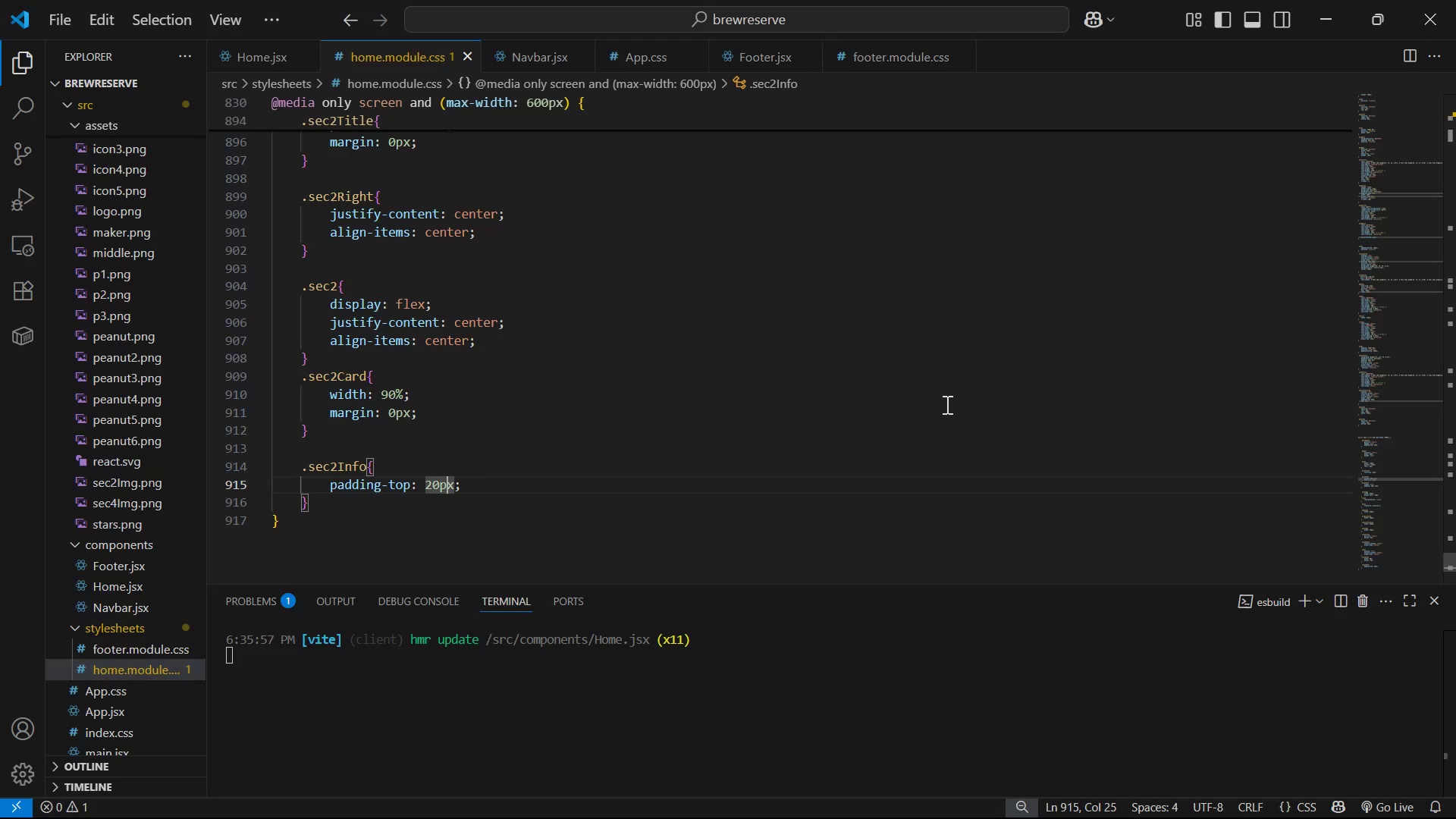 
key(ArrowLeft)
 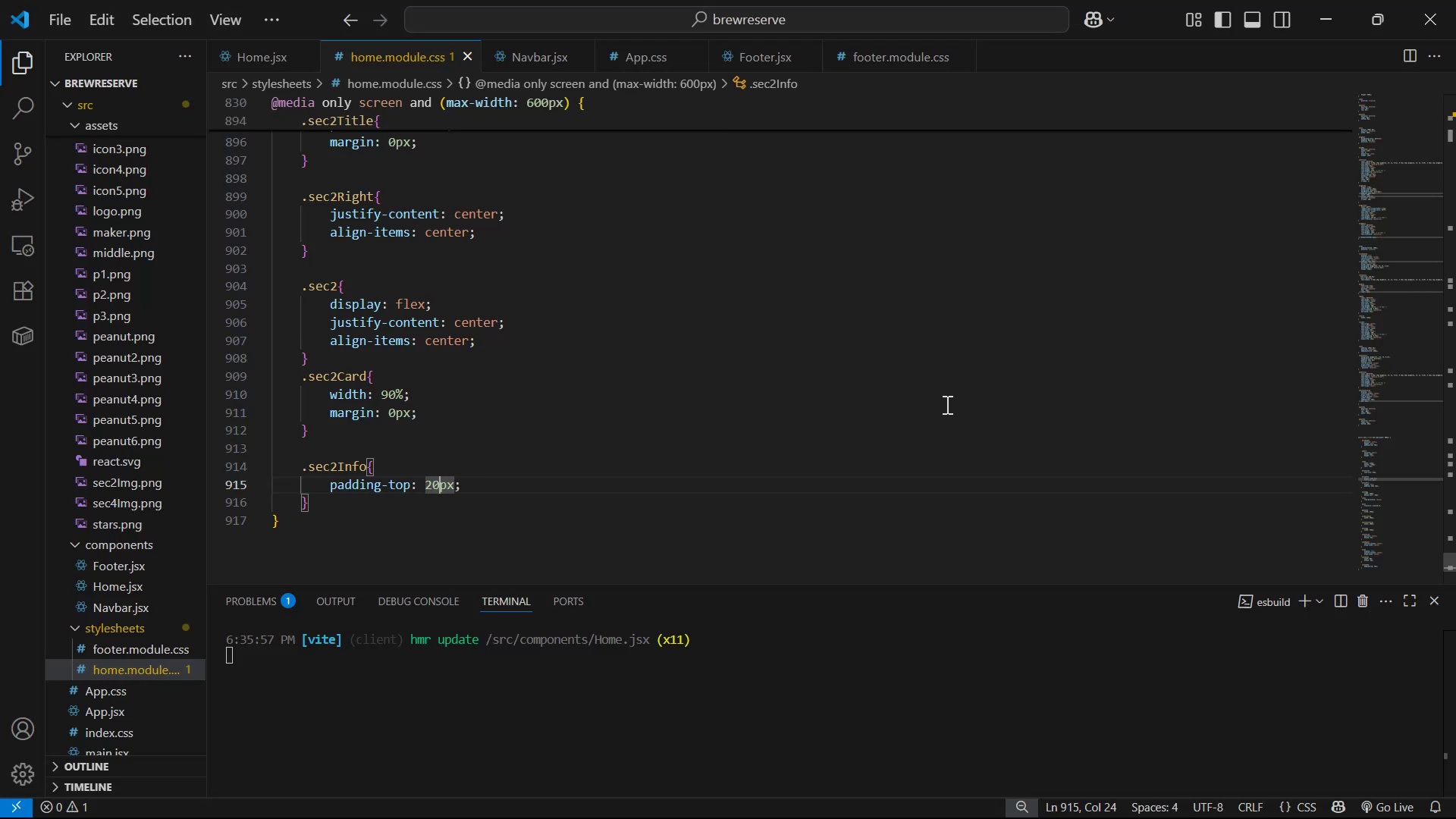 
key(ArrowLeft)
 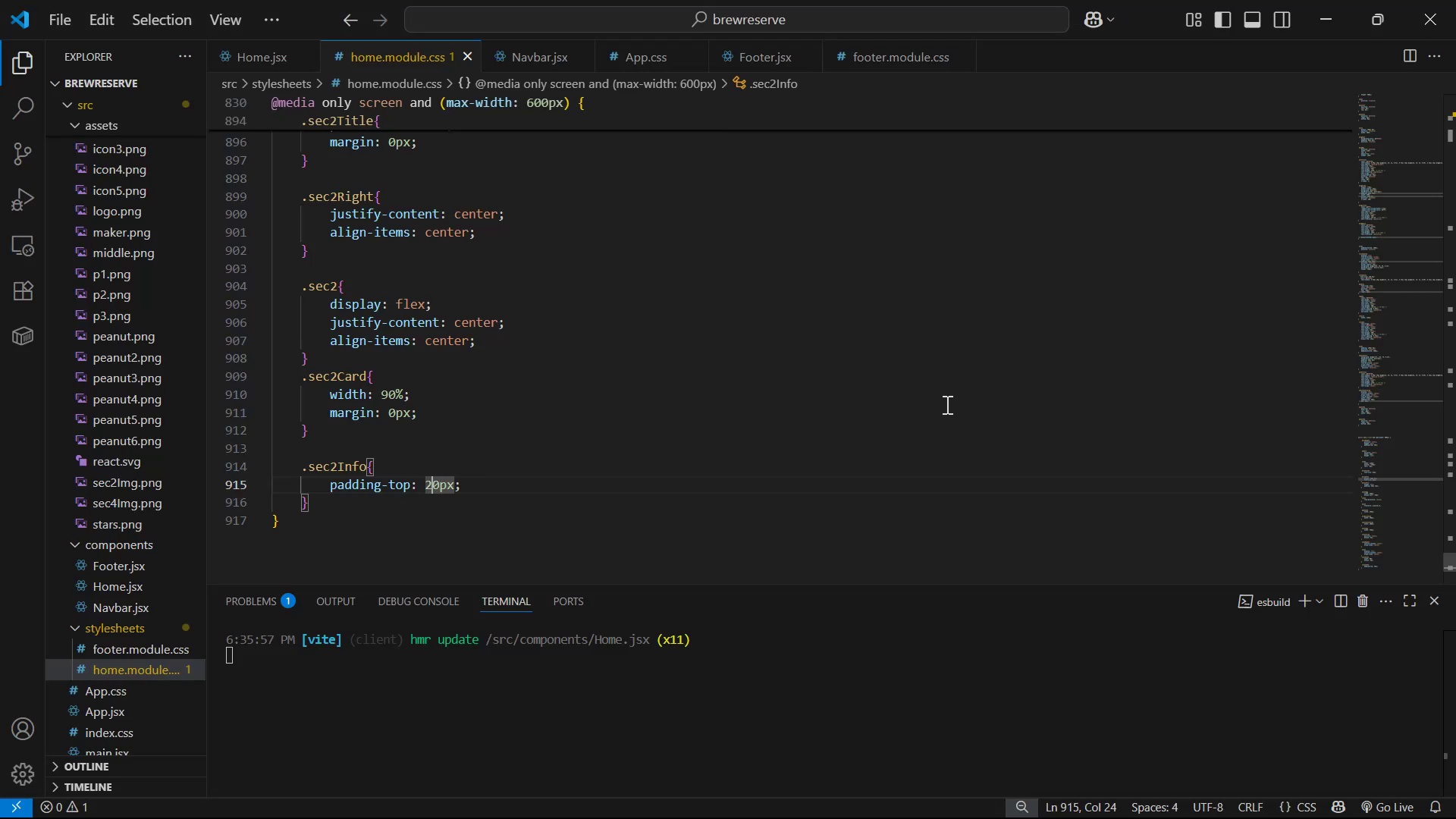 
key(Backspace)
 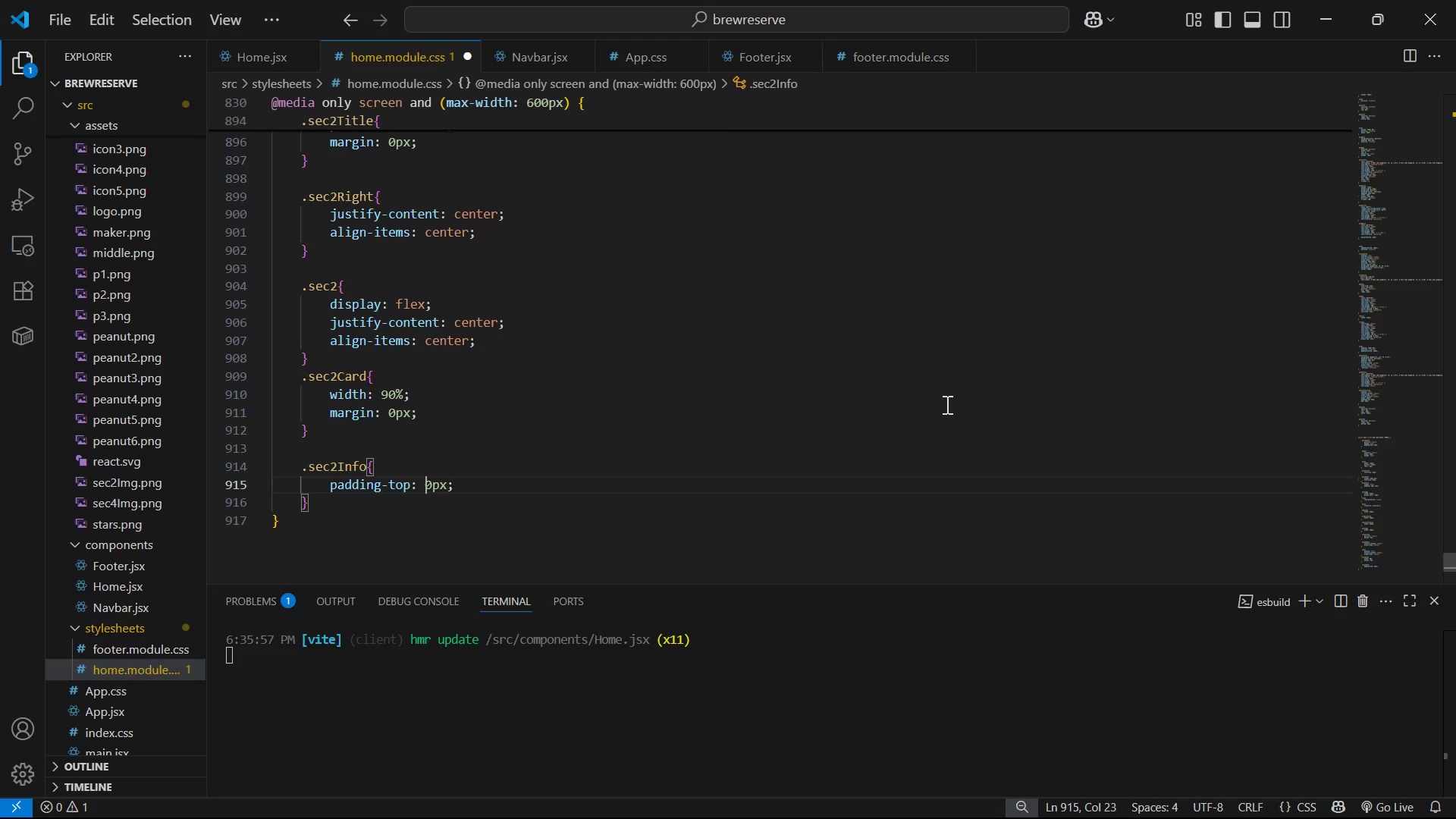 
key(1)
 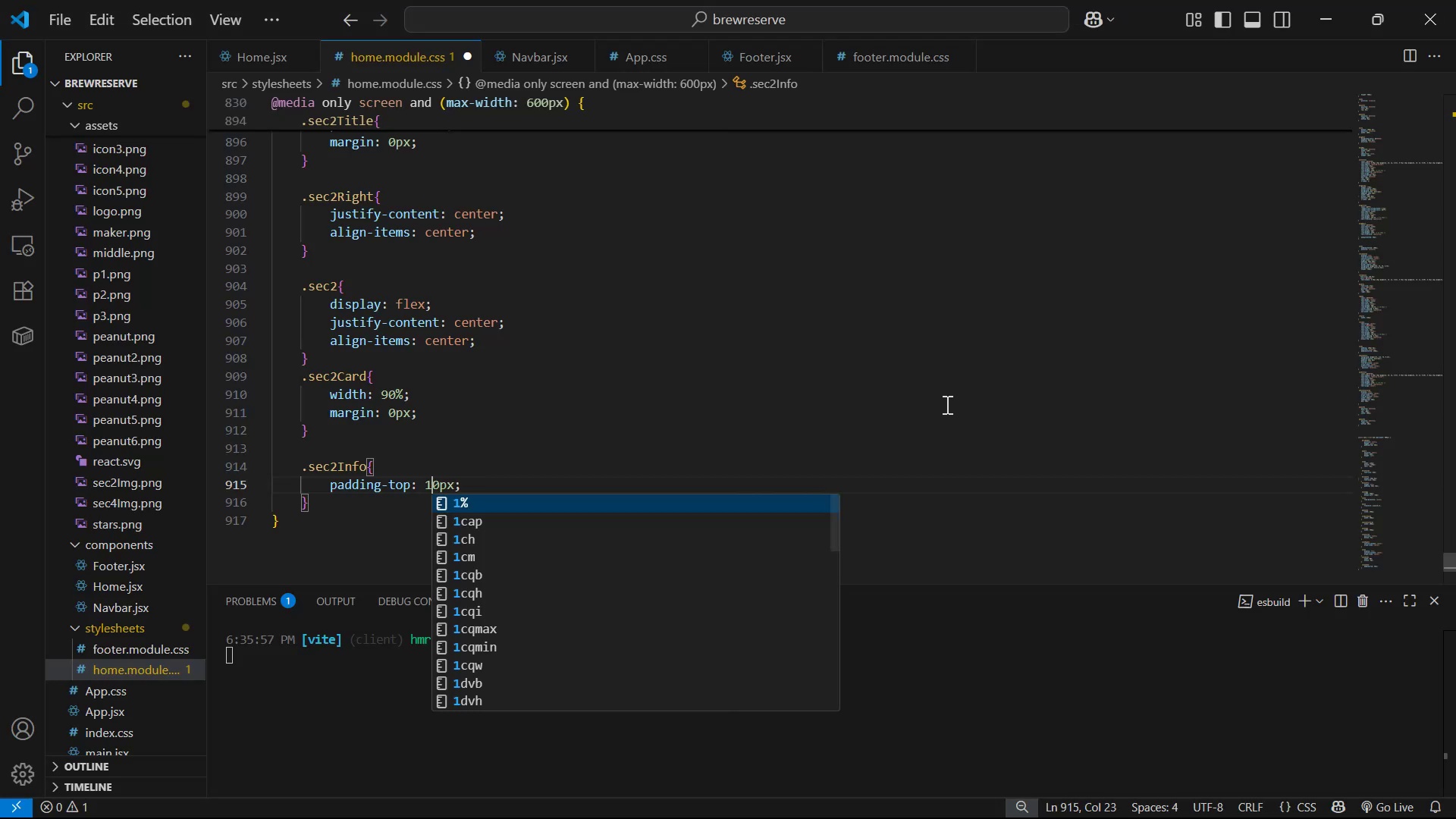 
key(Control+ControlLeft)
 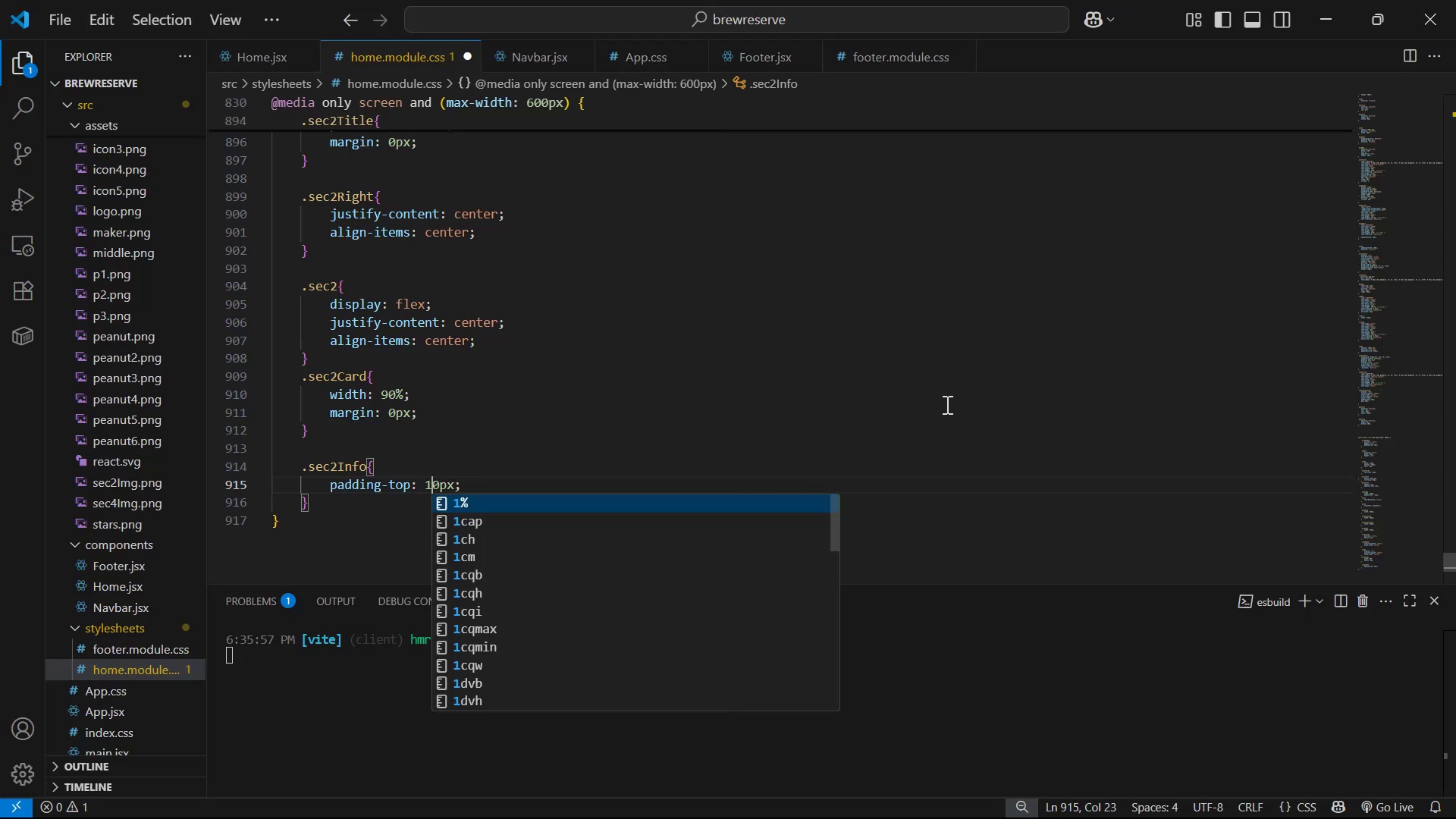 
key(Control+S)
 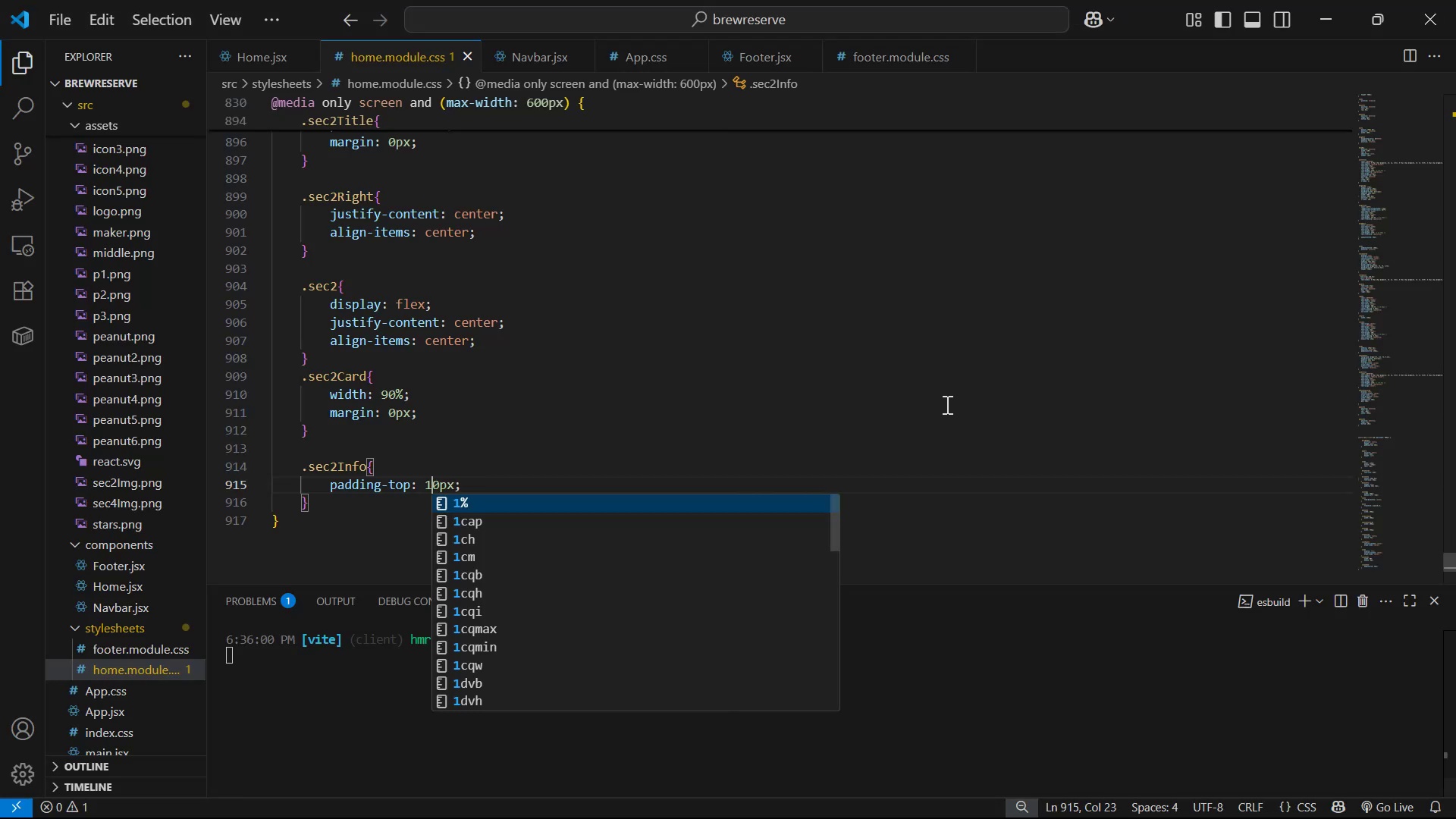 
key(Alt+AltLeft)
 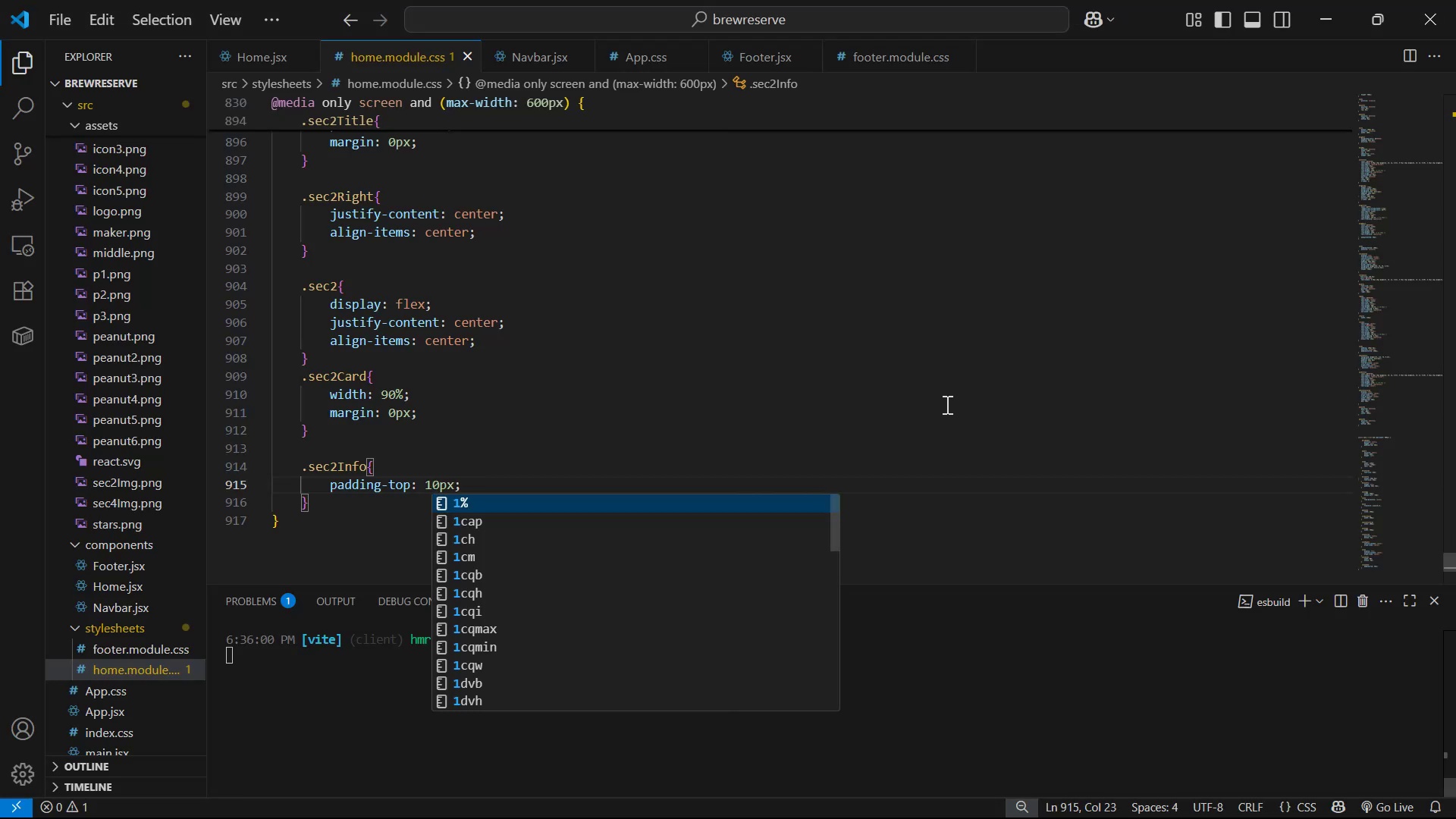 
key(Alt+Tab)
 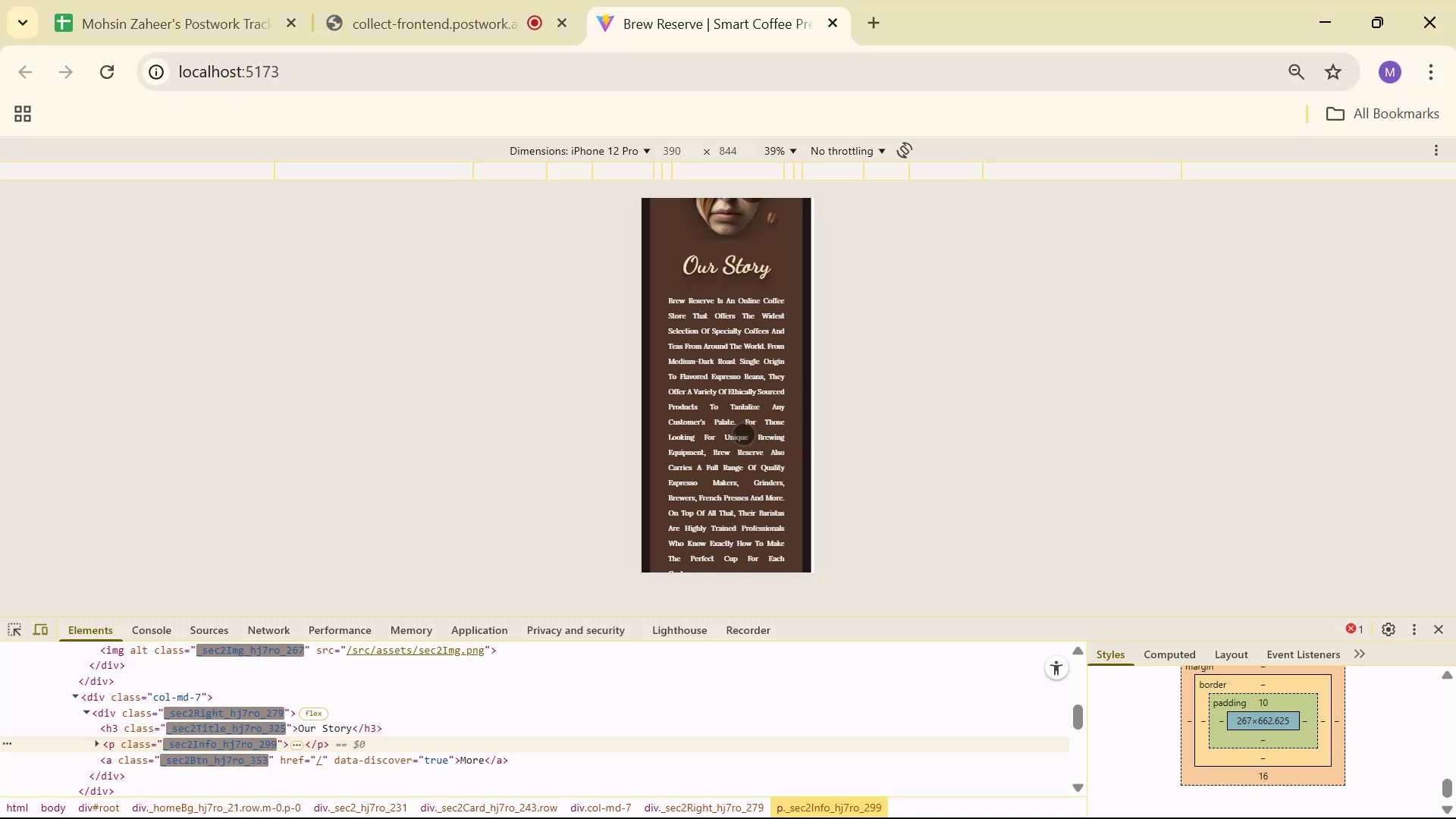 
scroll: coordinate [792, 405], scroll_direction: down, amount: 1.0
 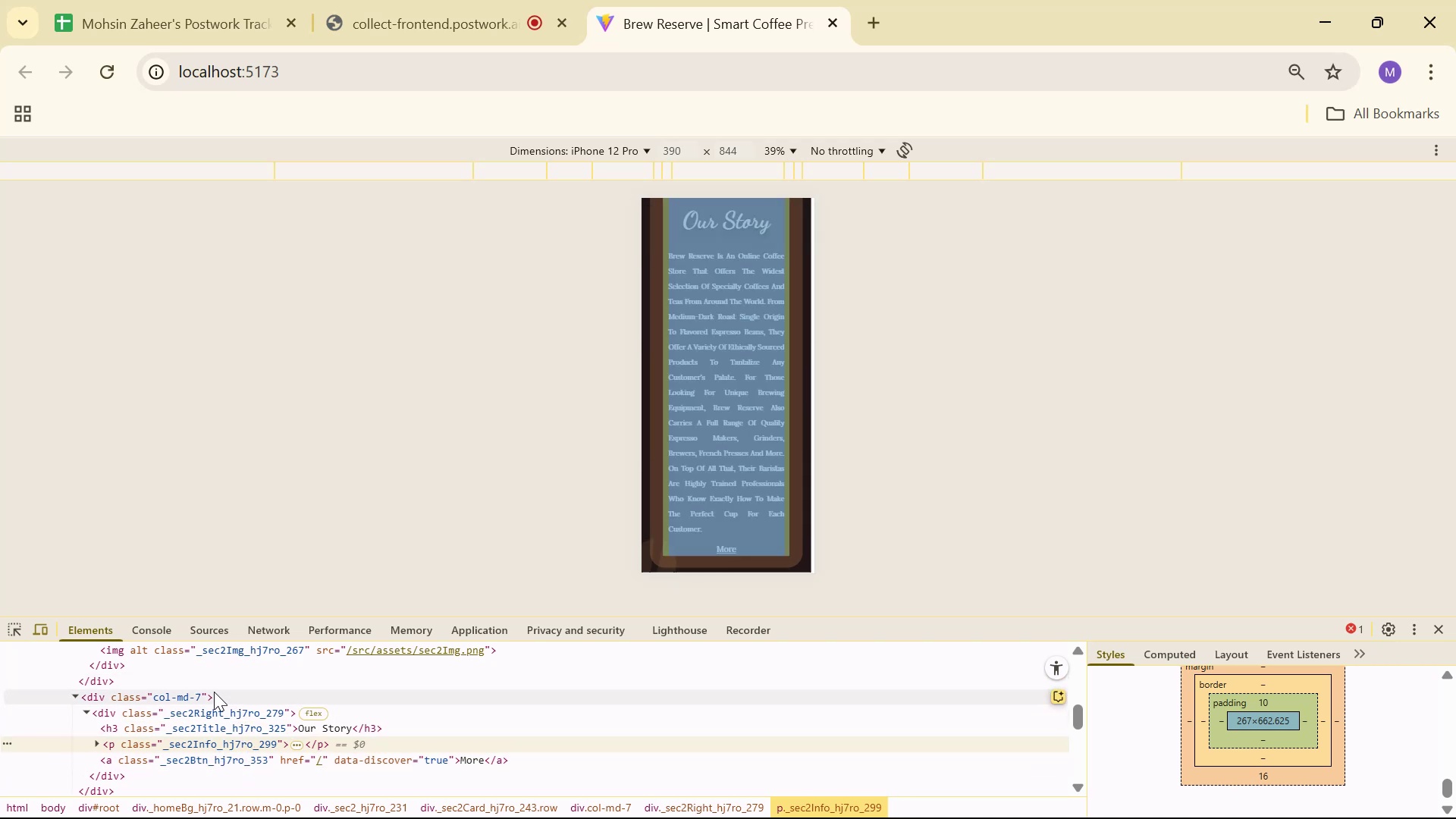 
wait(5.83)
 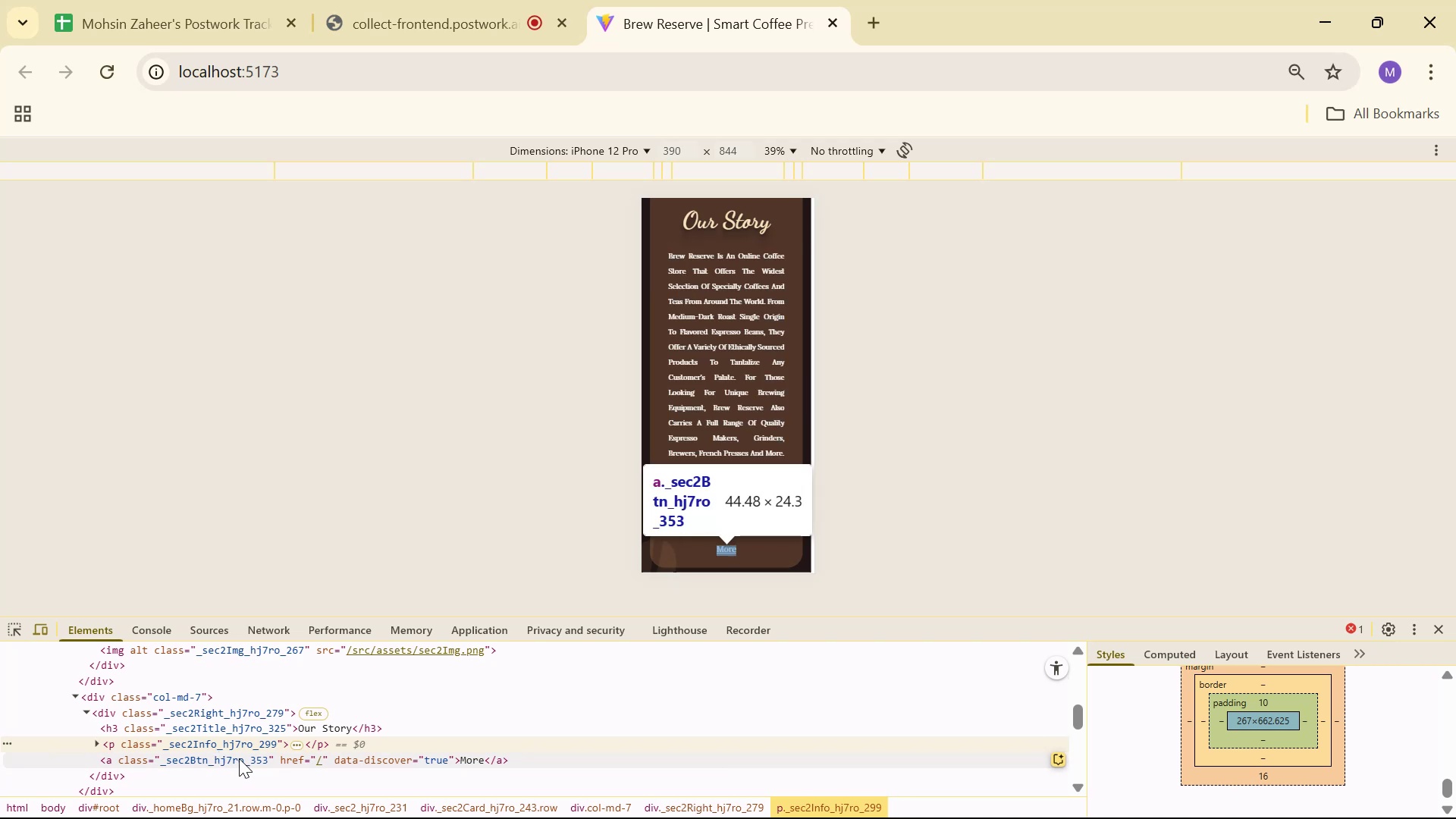 
scroll: coordinate [213, 683], scroll_direction: up, amount: 1.0
 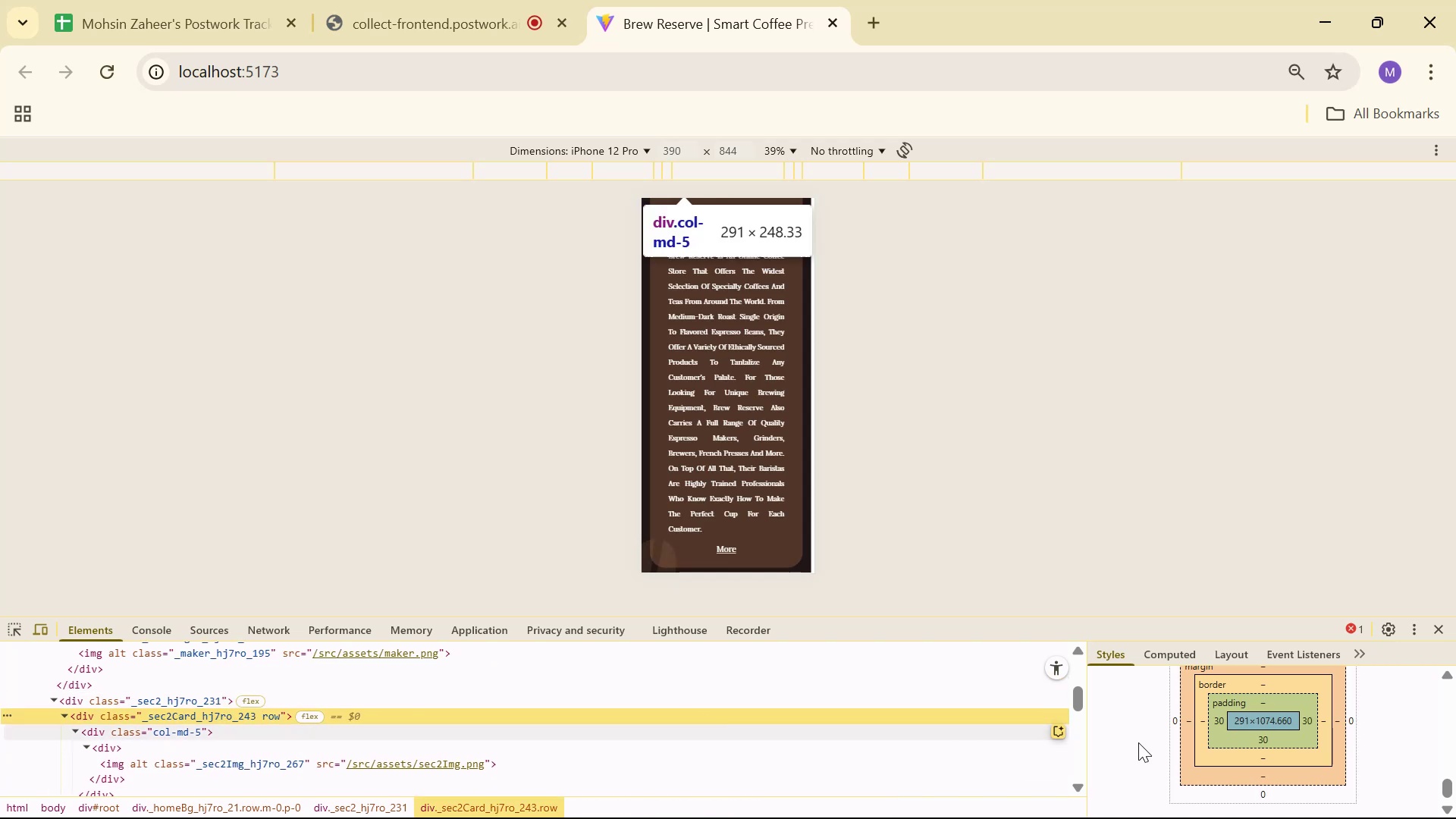 
key(Alt+AltLeft)
 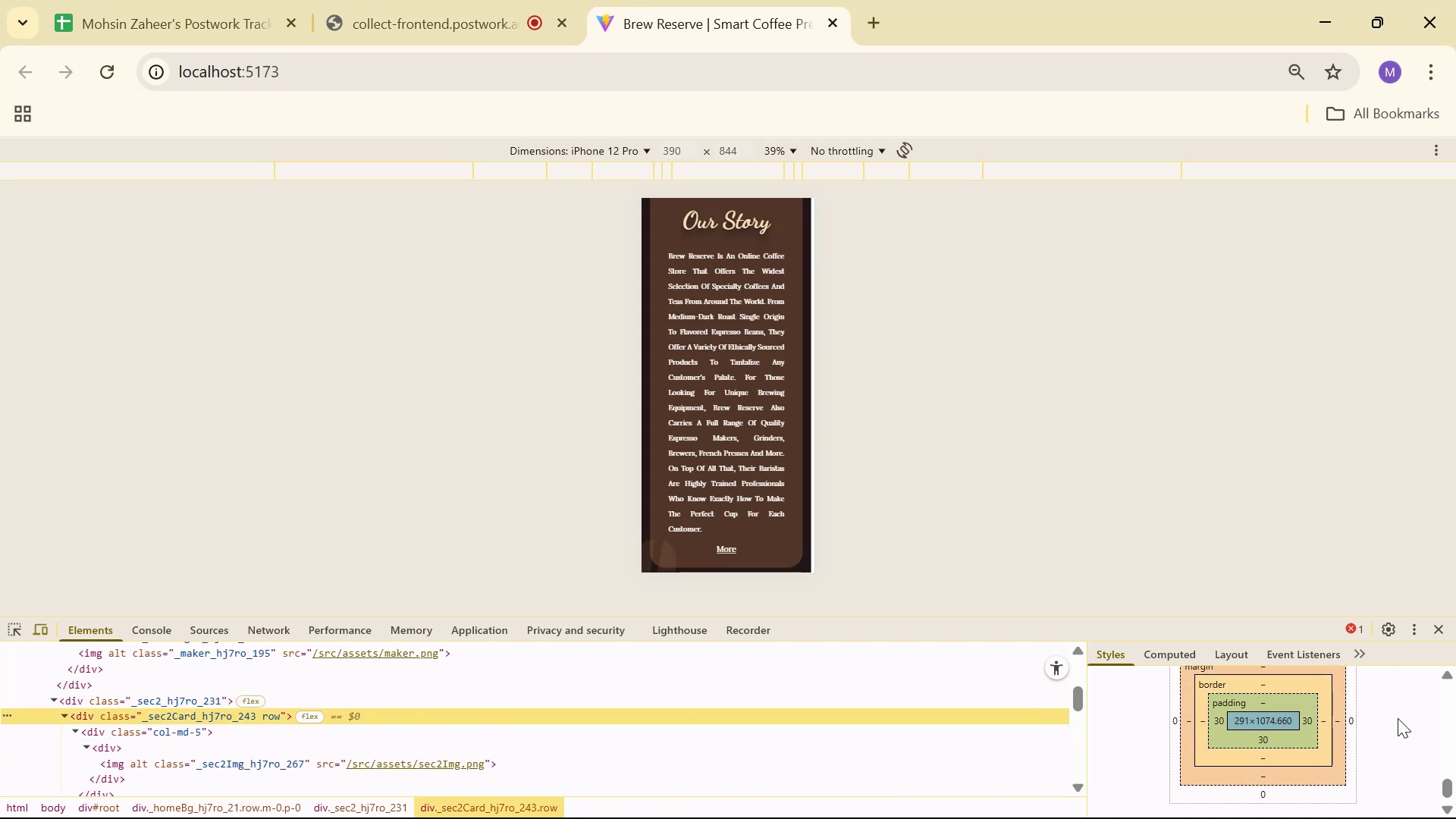 
key(Alt+Tab)
 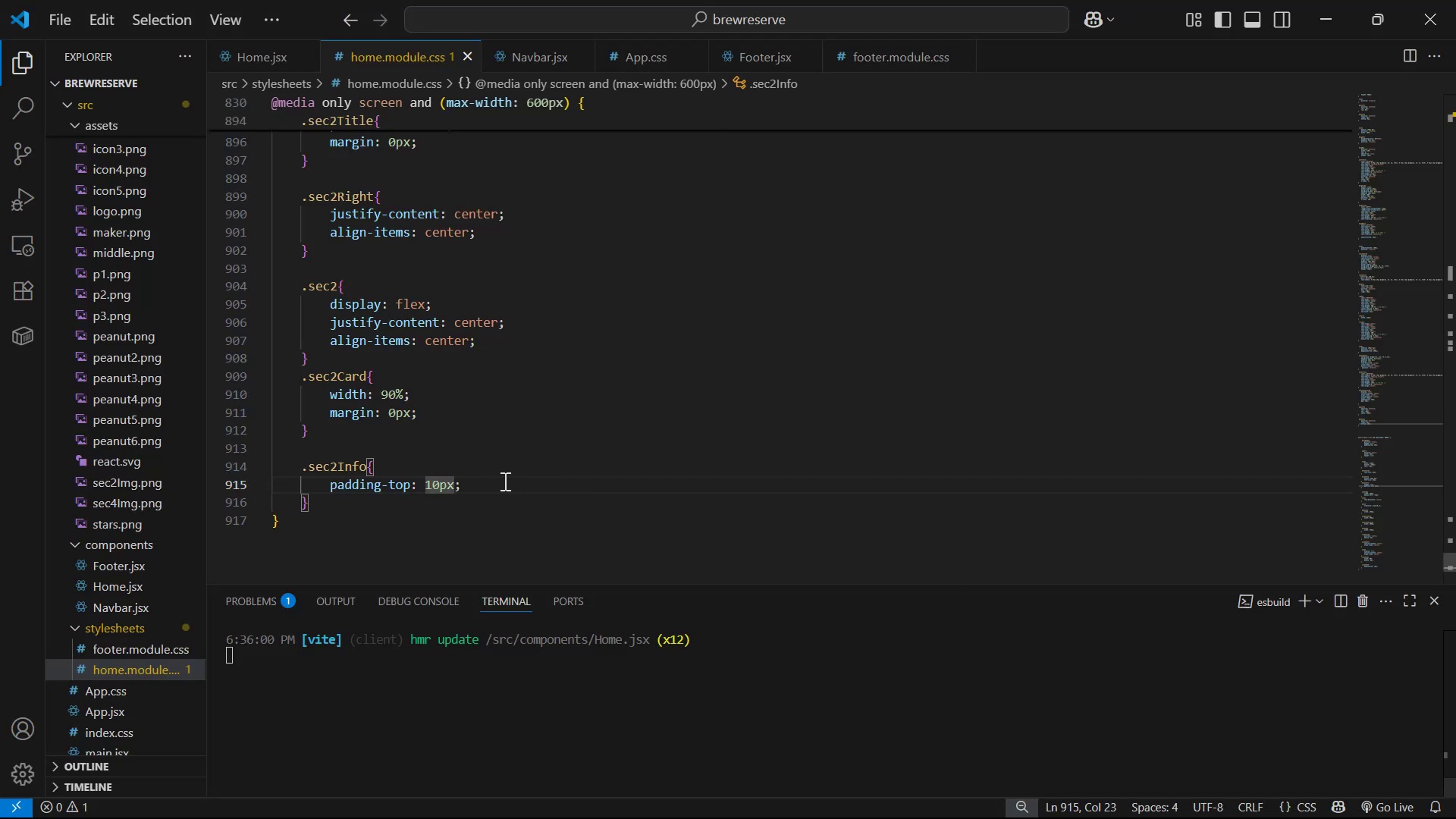 
scroll: coordinate [411, 507], scroll_direction: down, amount: 1.0
 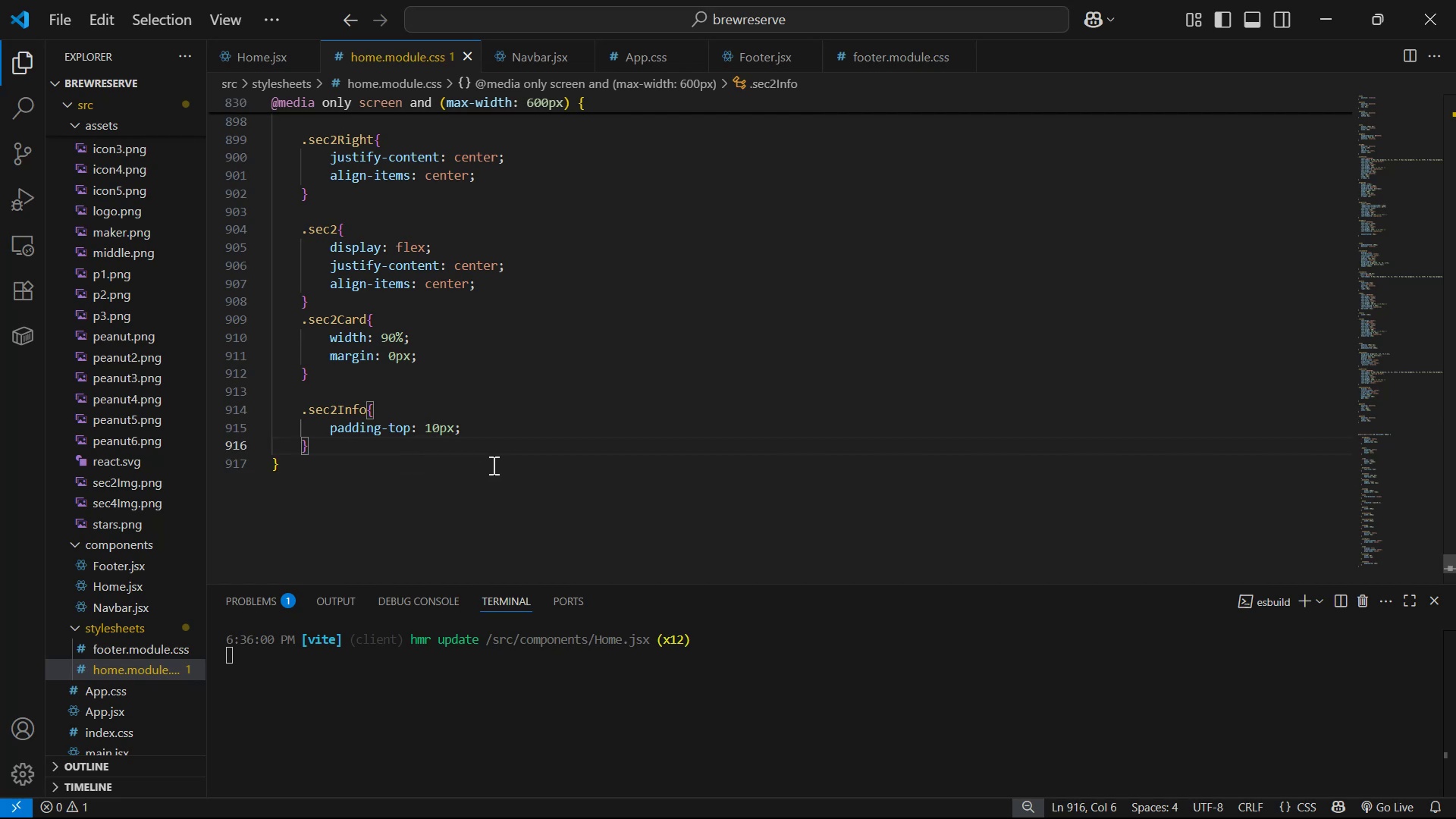 
left_click([455, 361])
 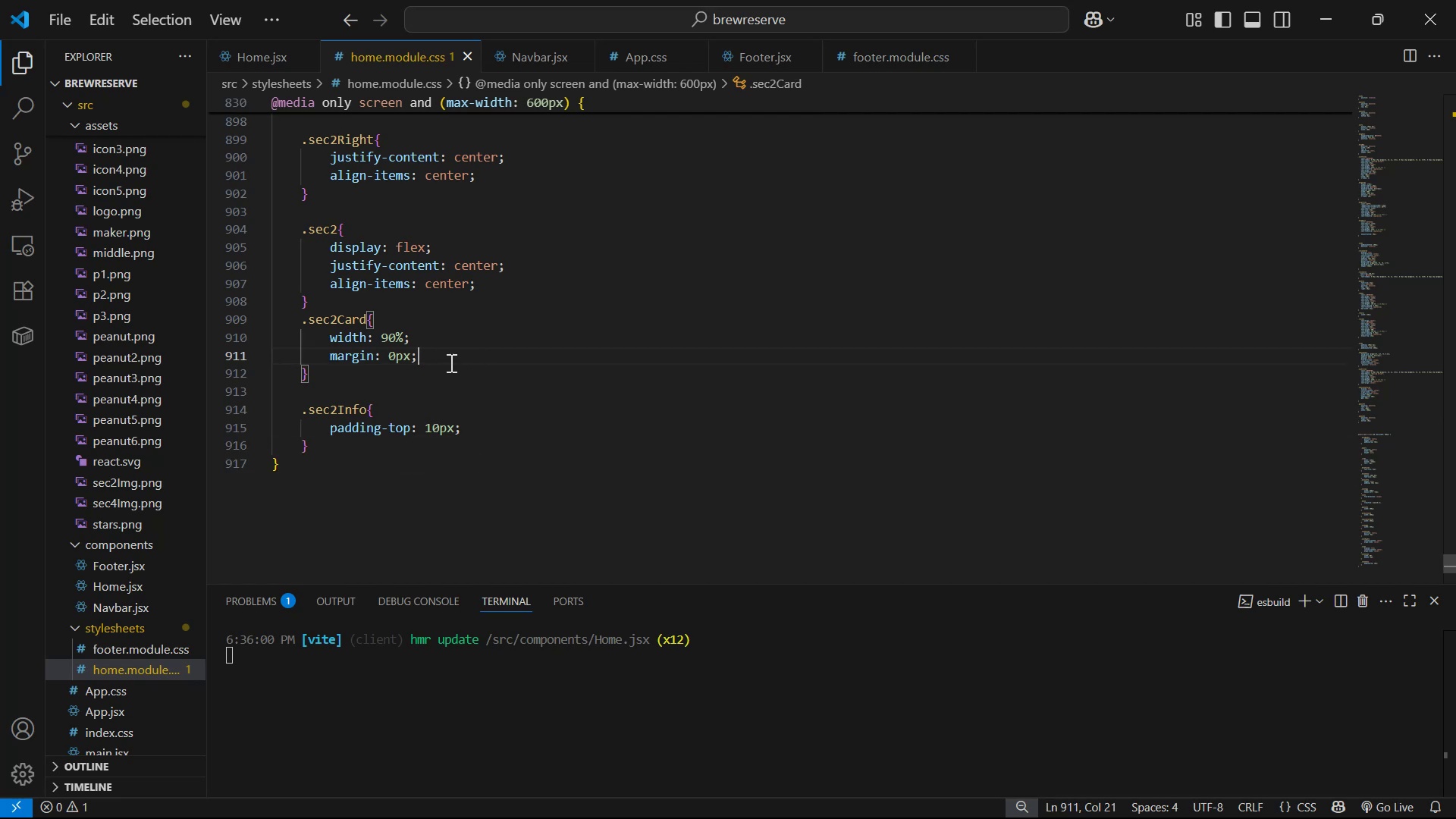 
key(Enter)
 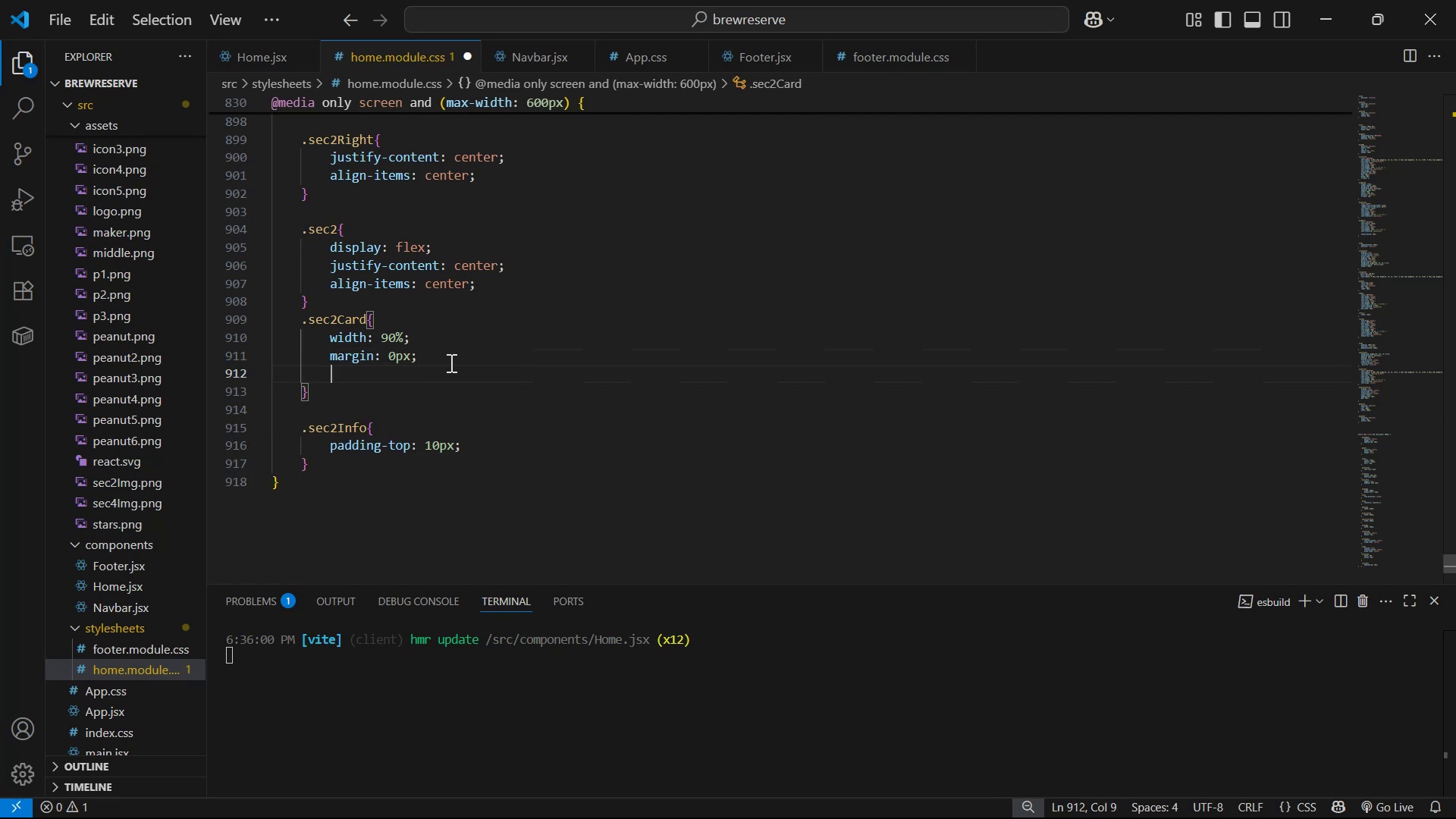 
type(pa)
 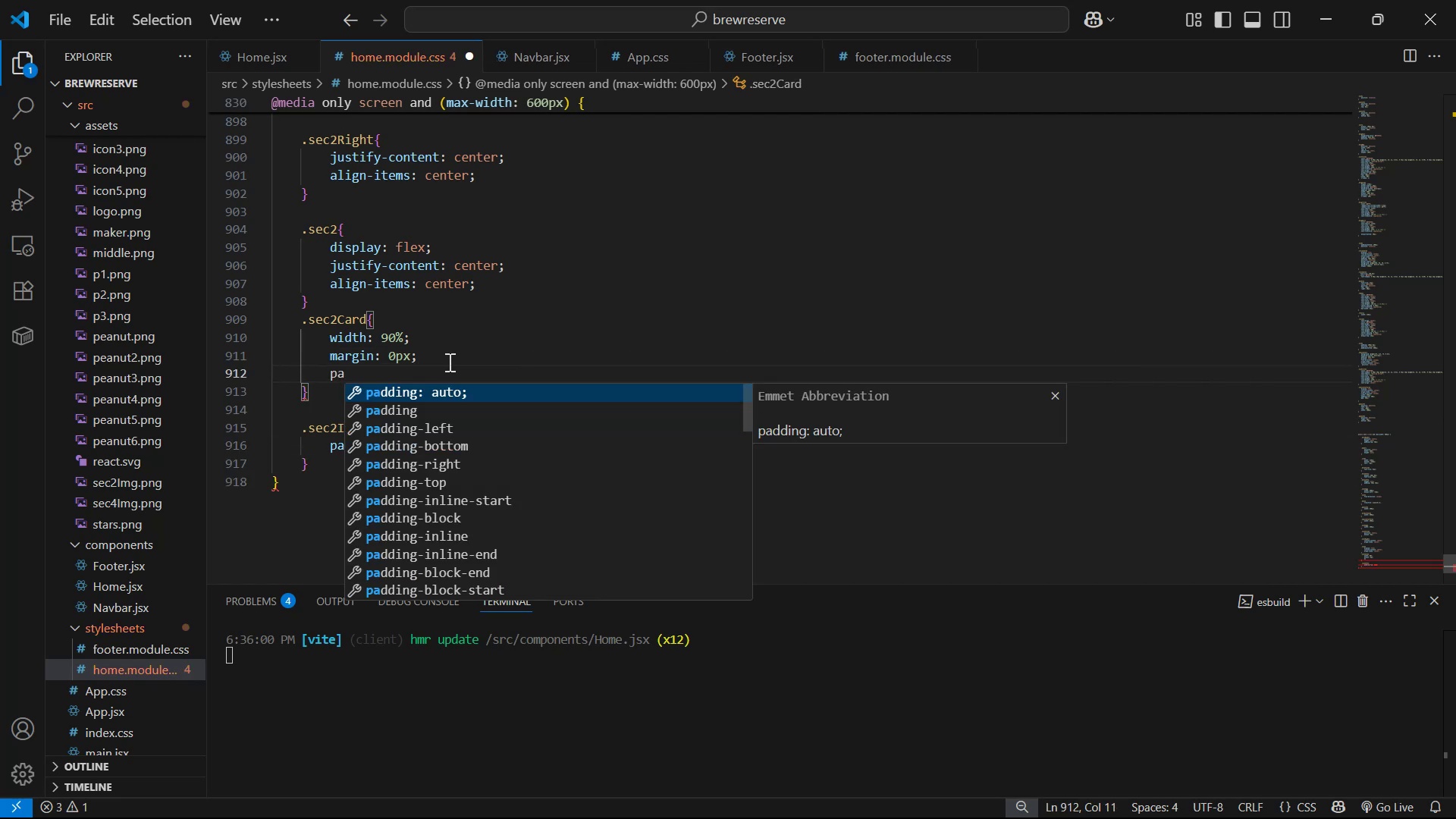 
key(ArrowDown)
 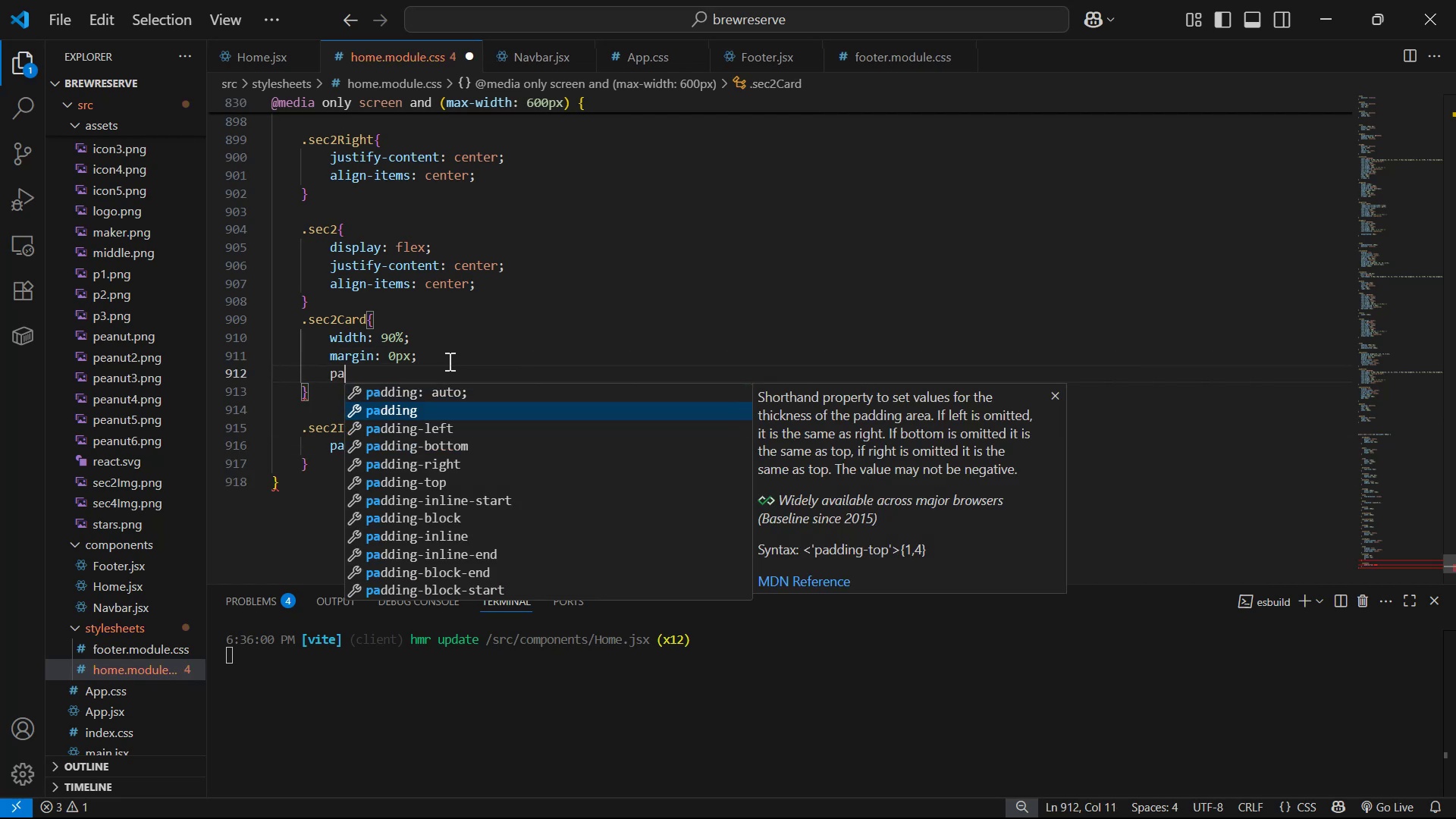 
key(ArrowDown)
 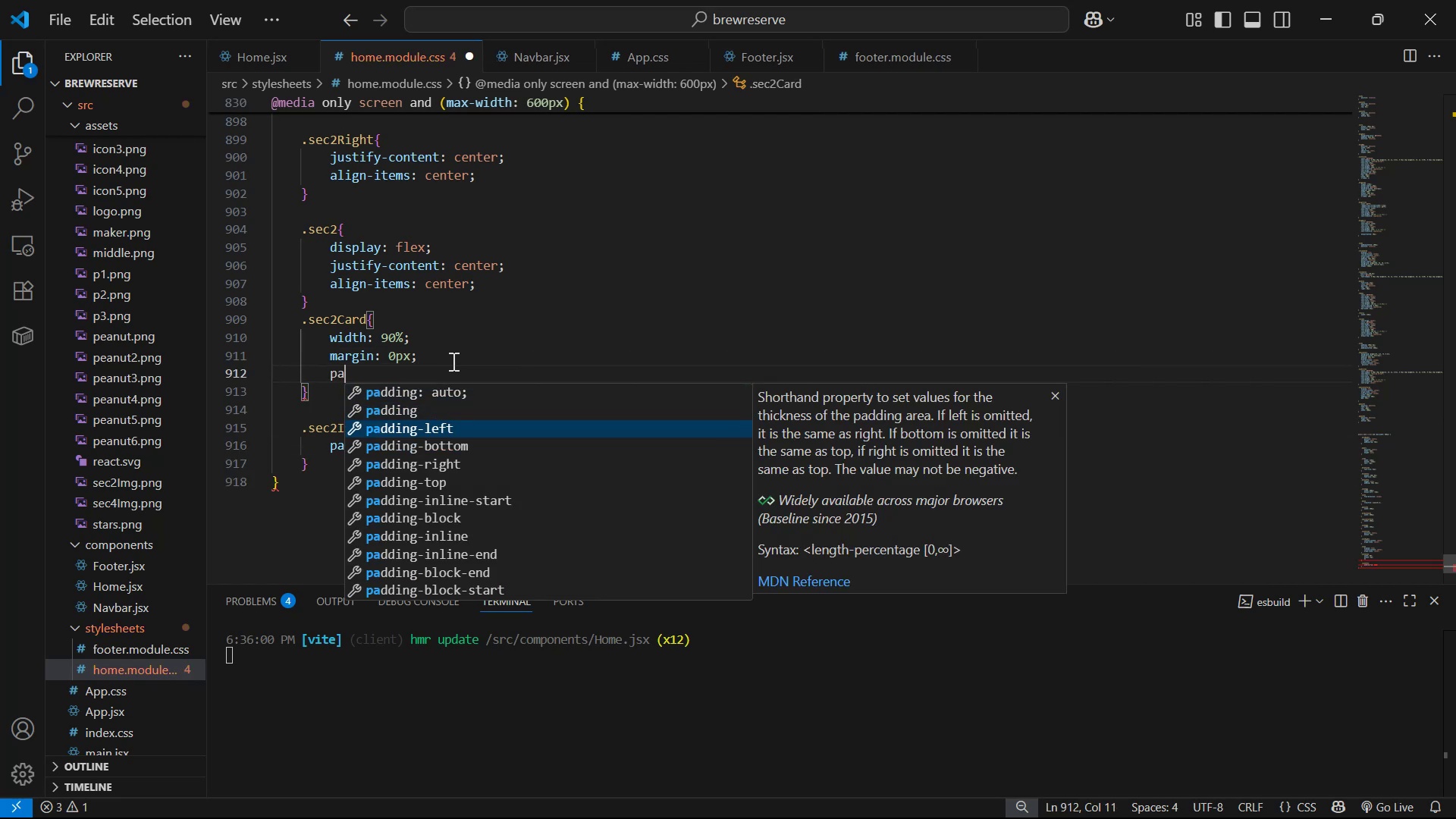 
key(ArrowUp)
 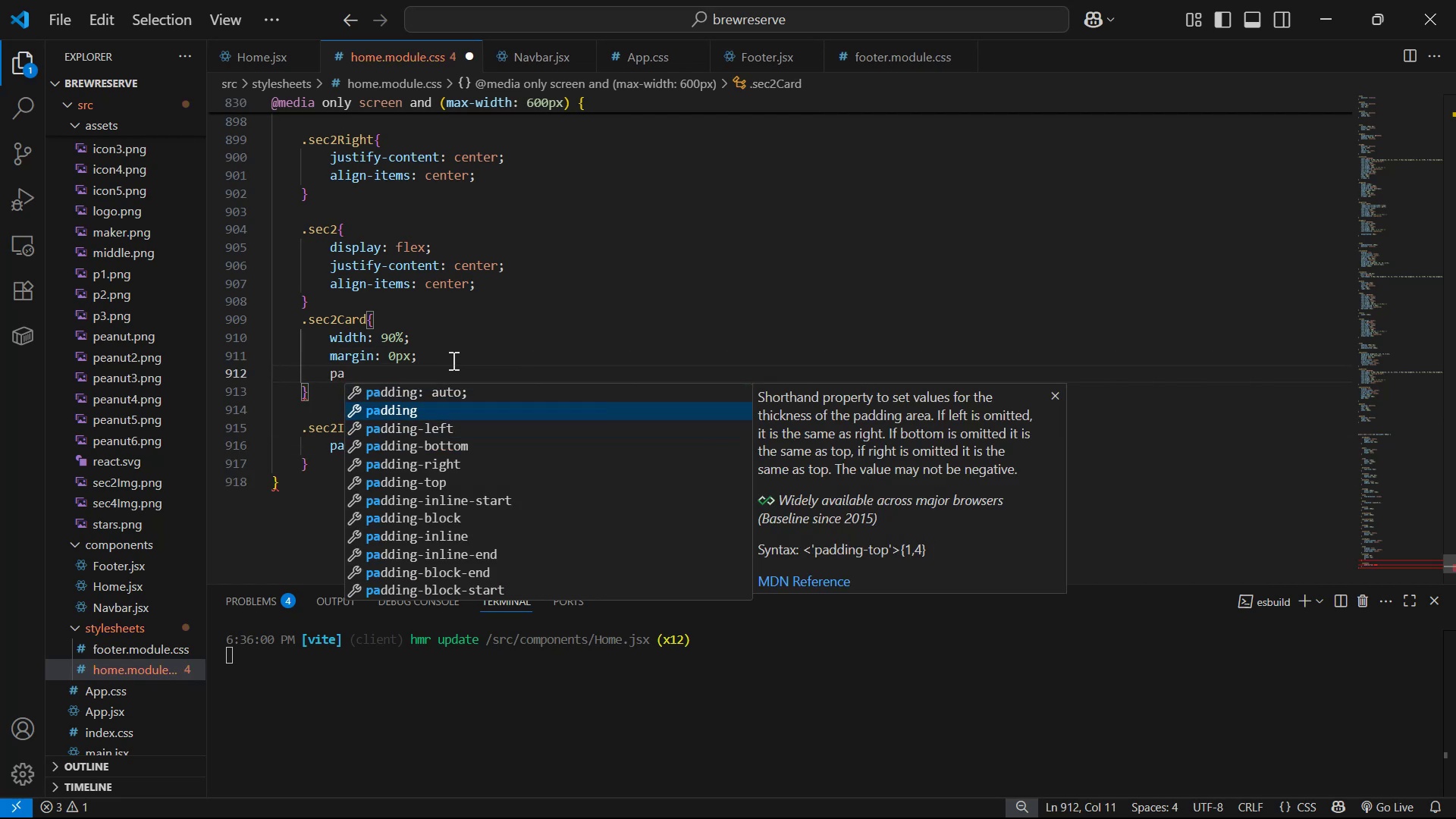 
key(Enter)
 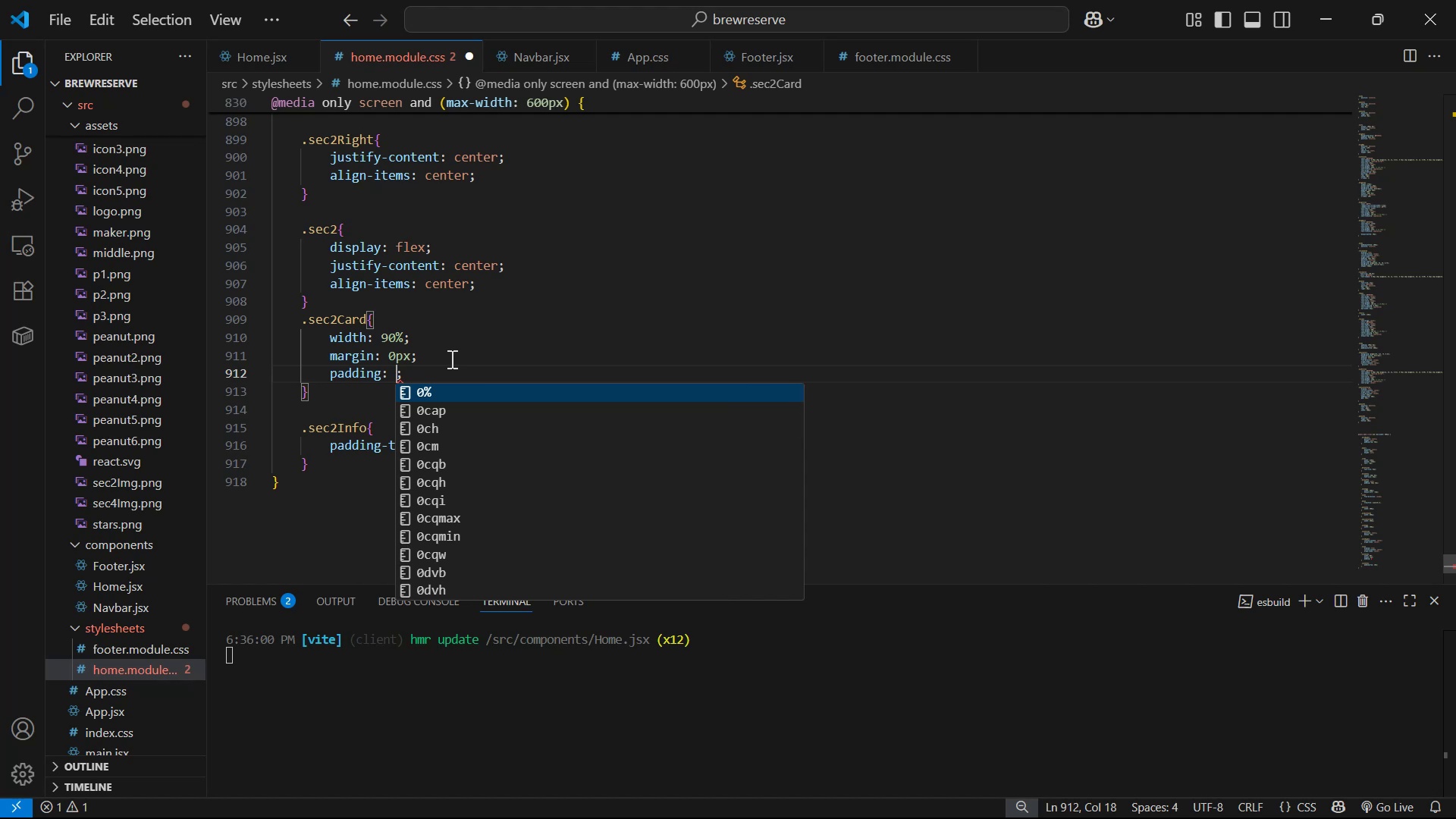 
type(0px 10px)
 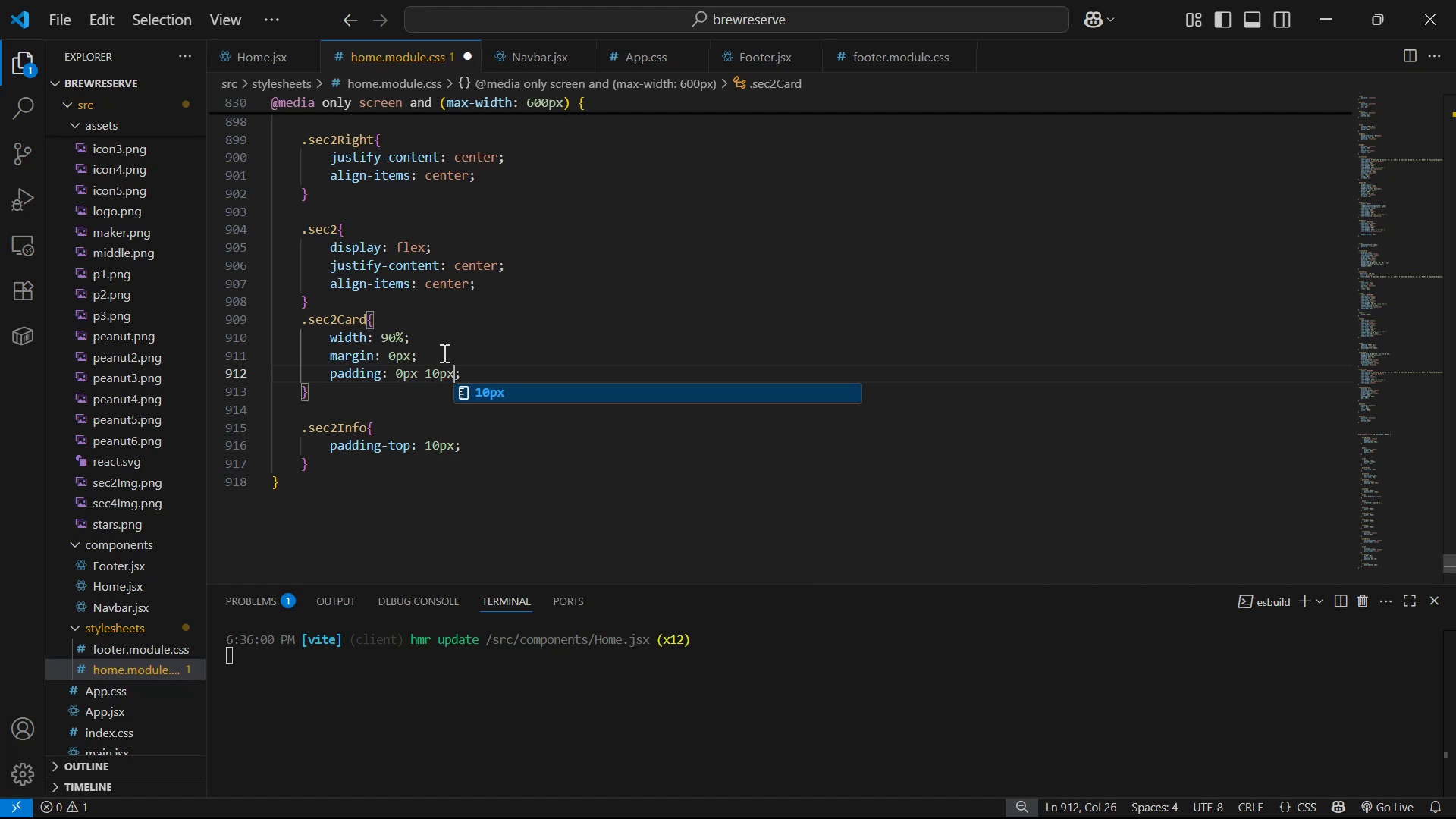 
key(ArrowRight)
 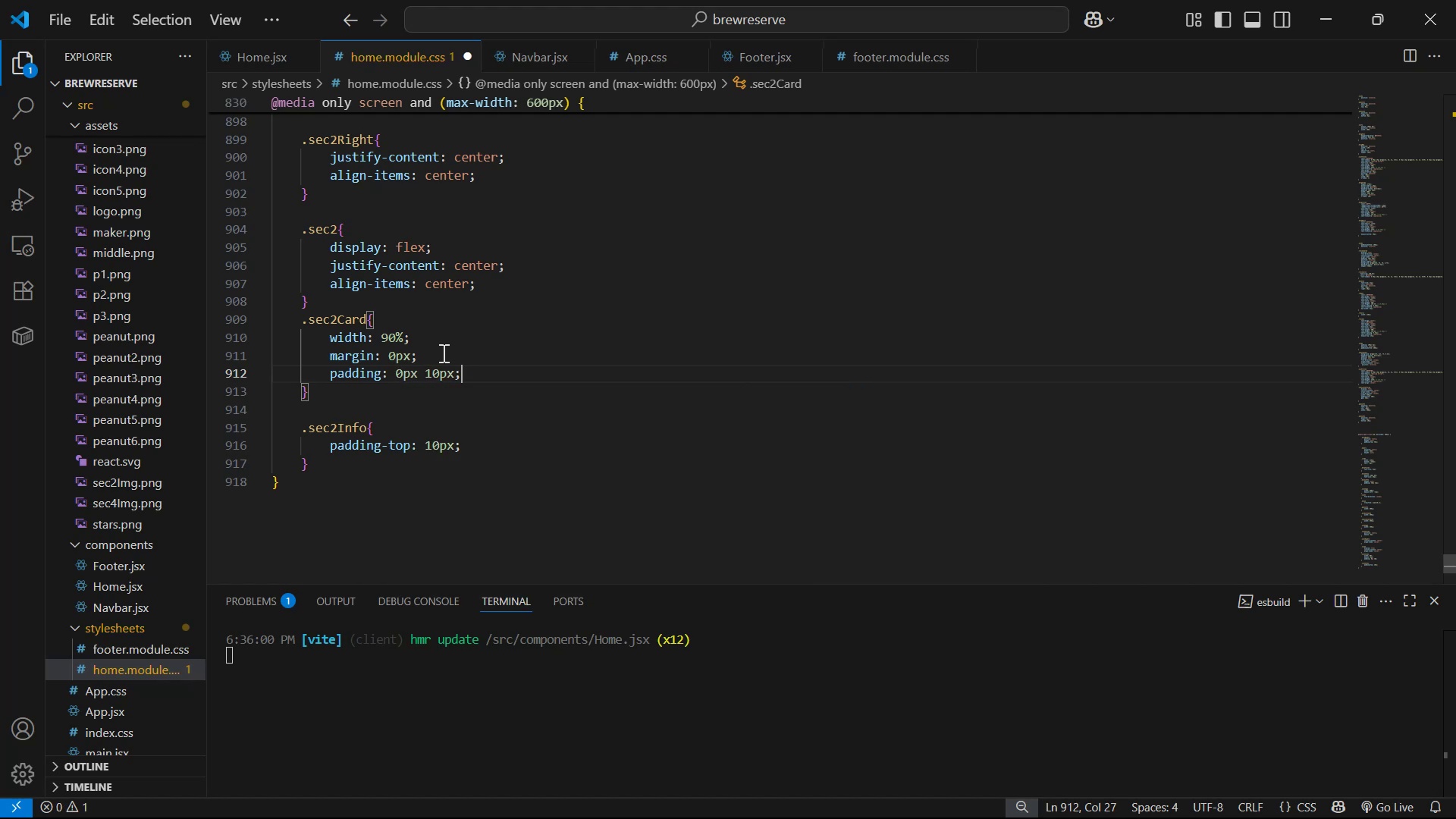 
key(Enter)
 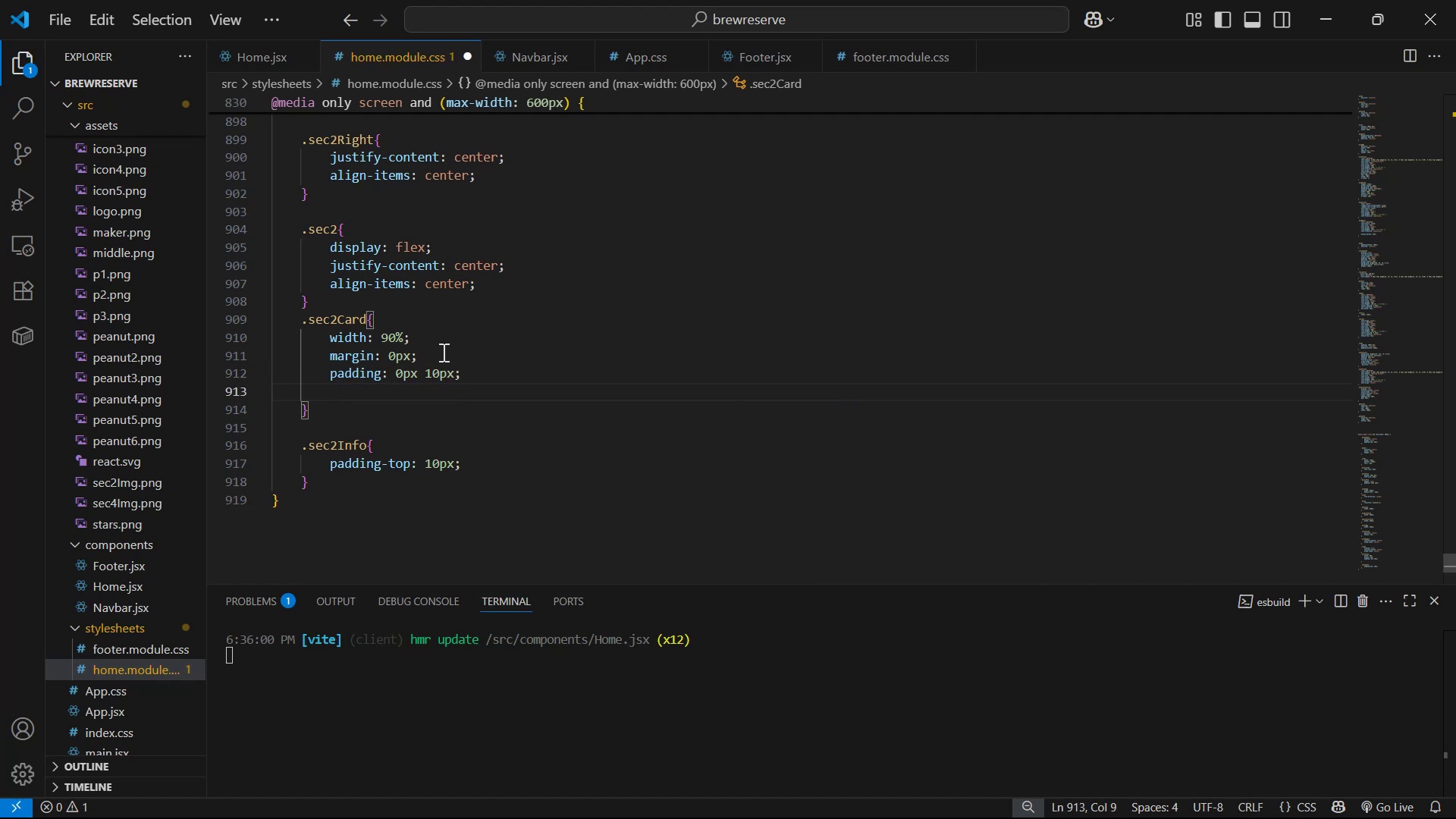 
type(pa)
 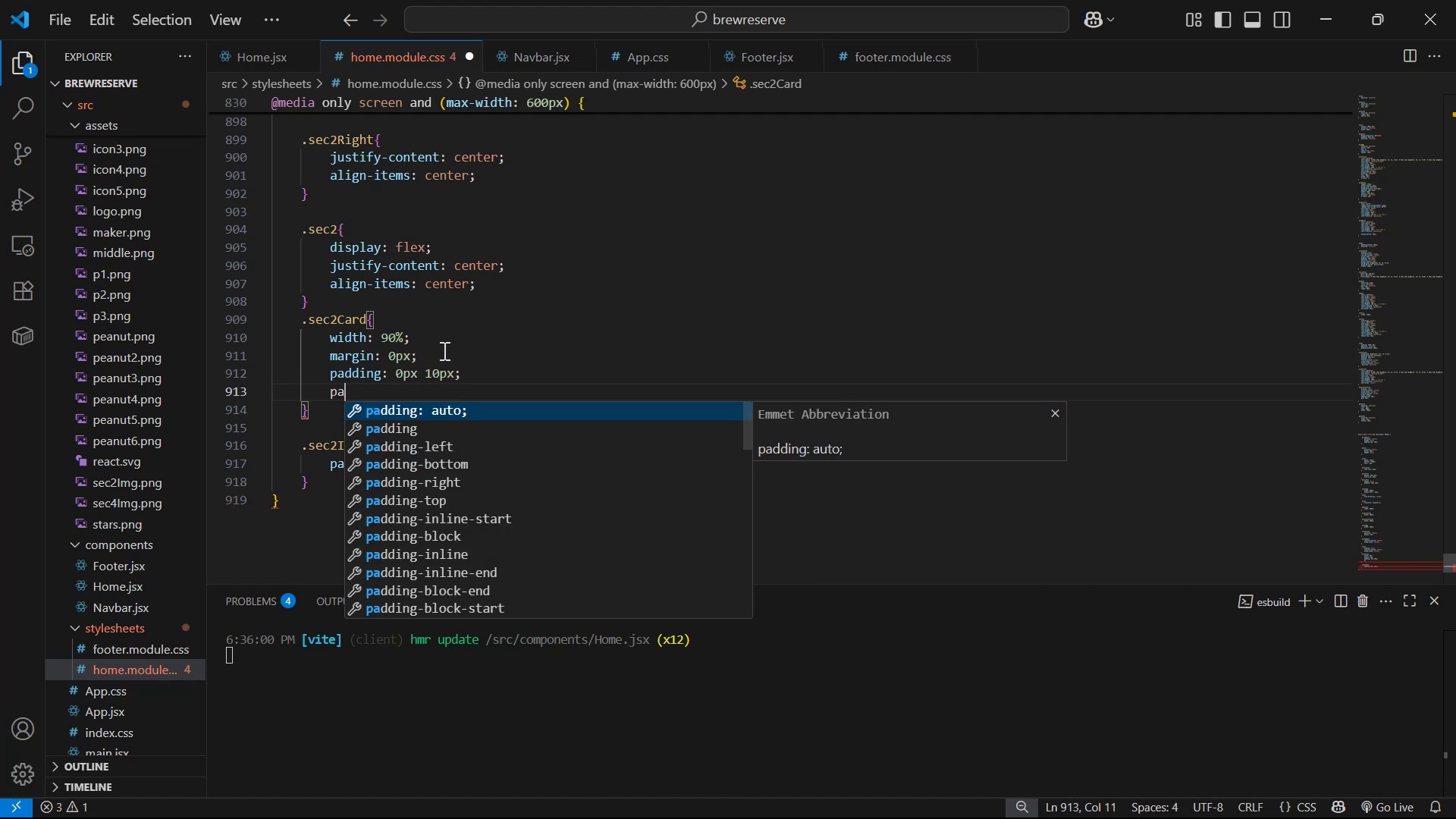 
key(ArrowDown)
 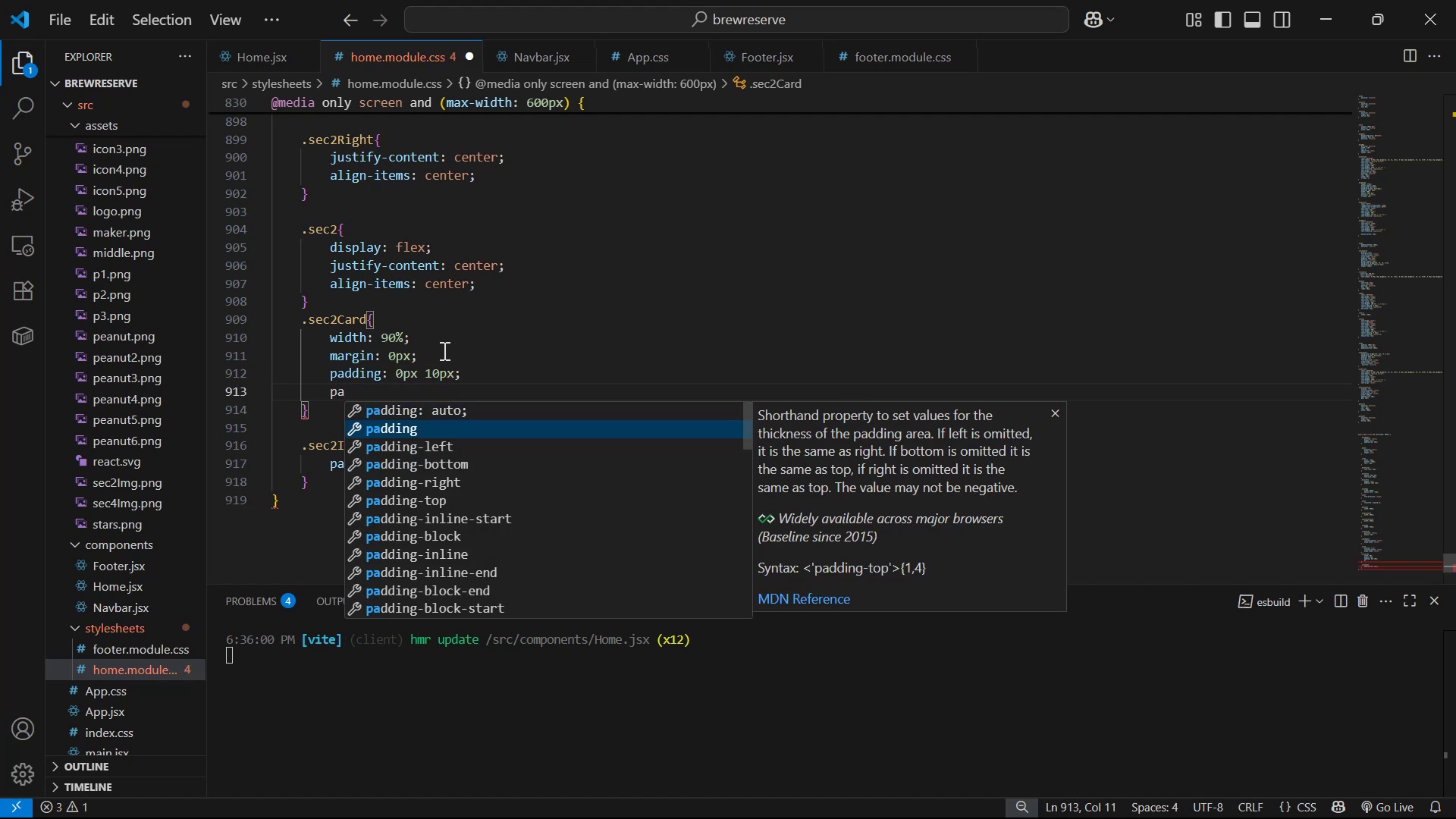 
key(ArrowDown)
 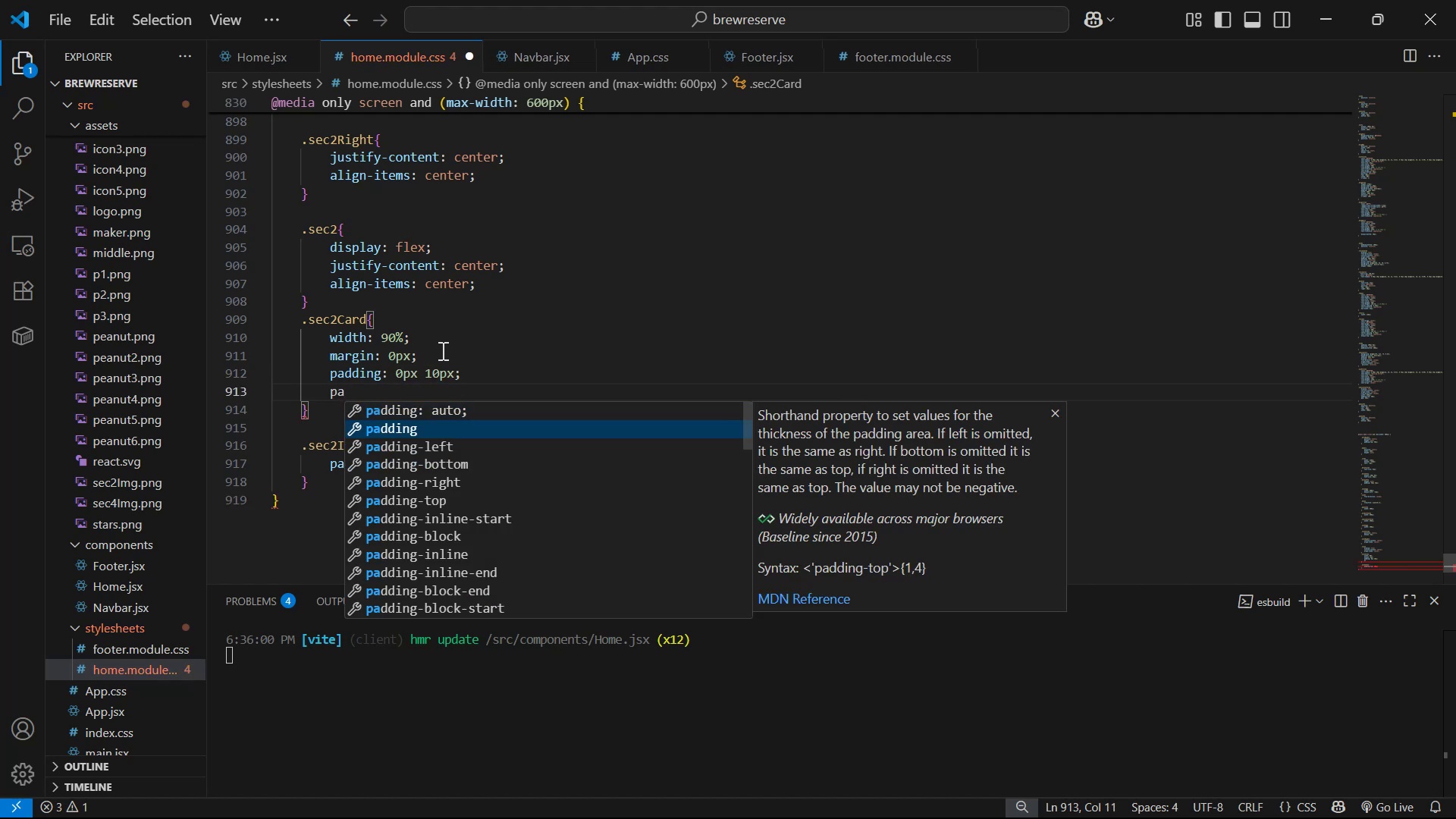 
key(ArrowDown)
 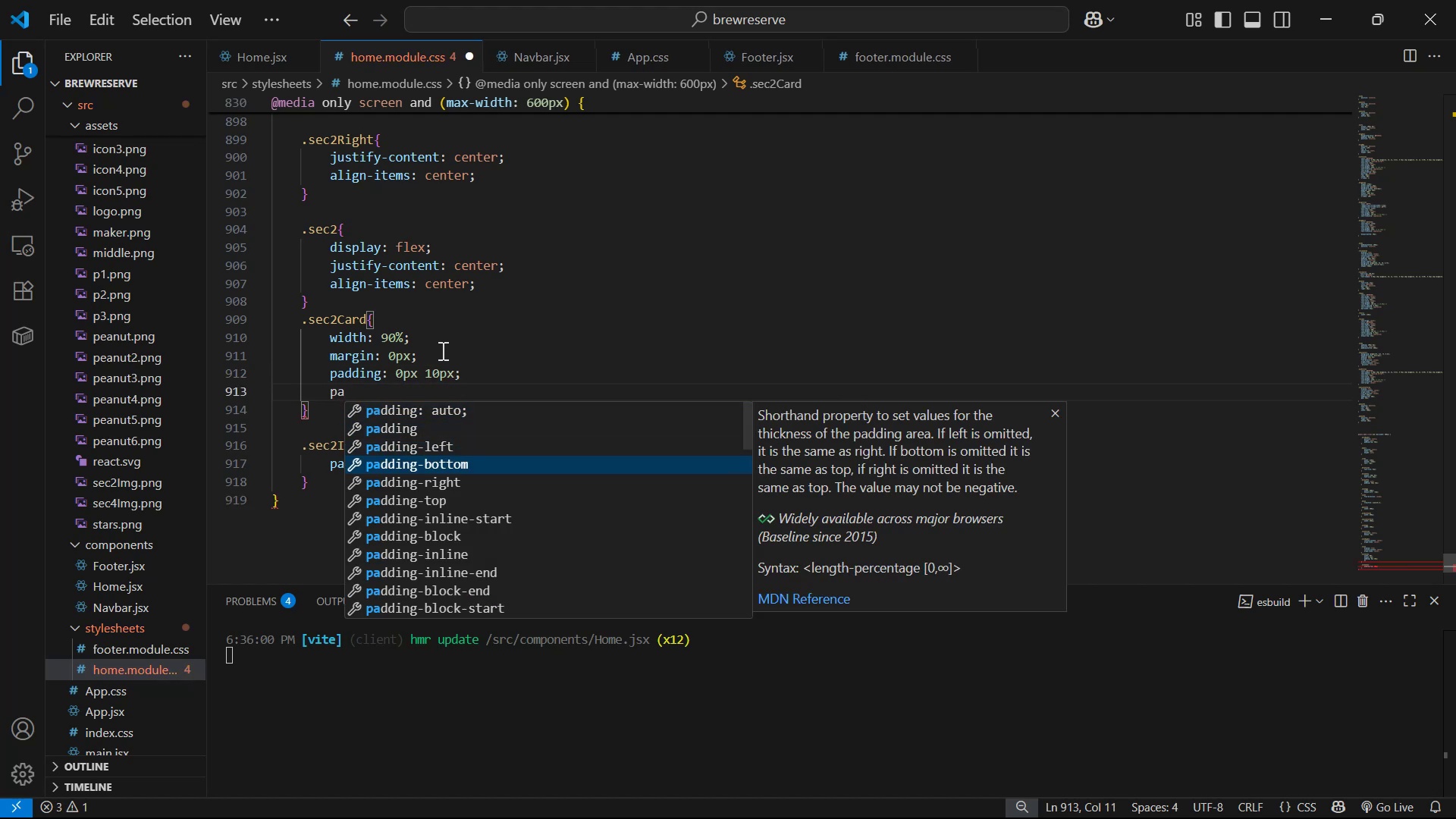 
key(Enter)
 